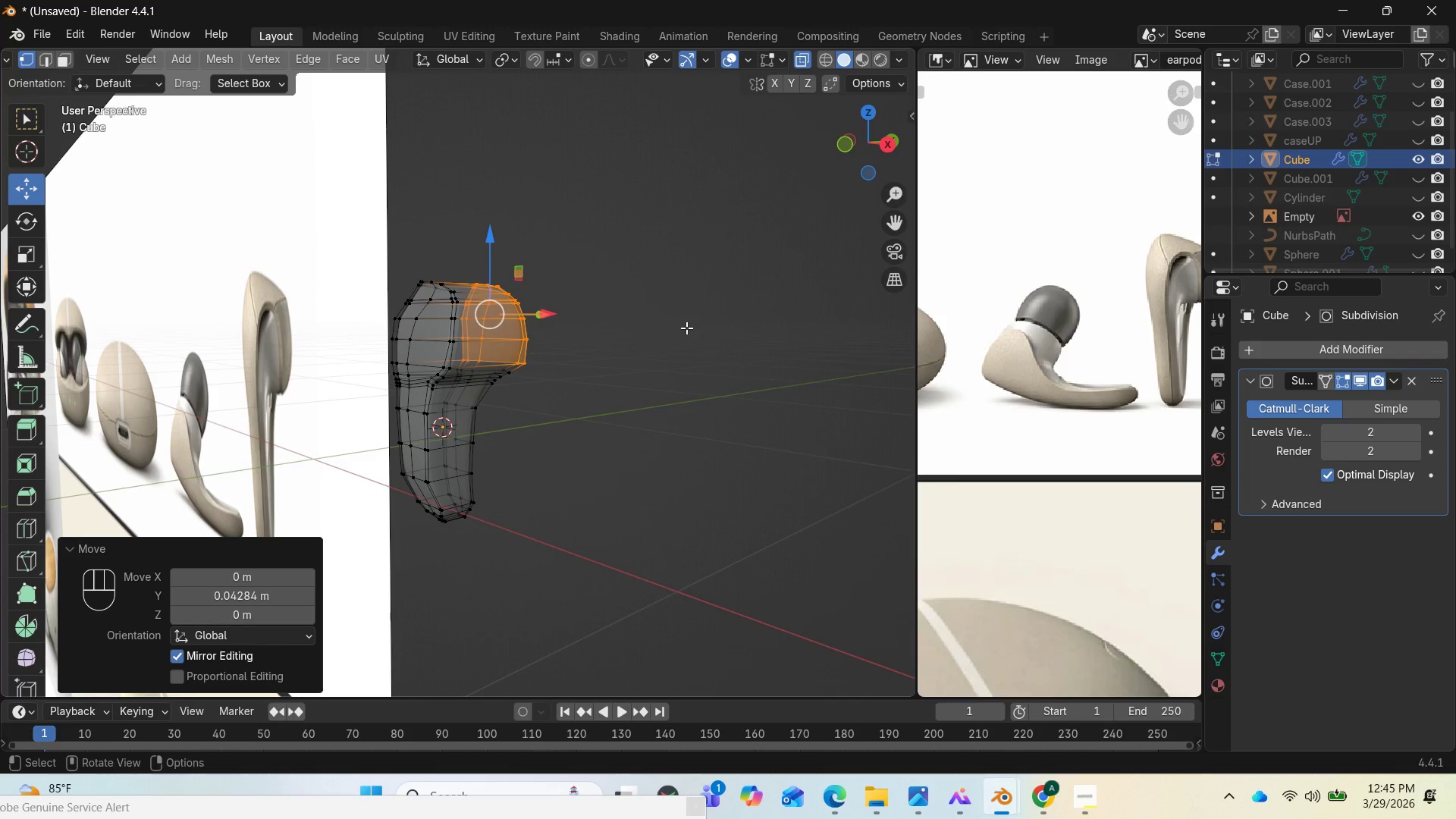 
key(Tab)
 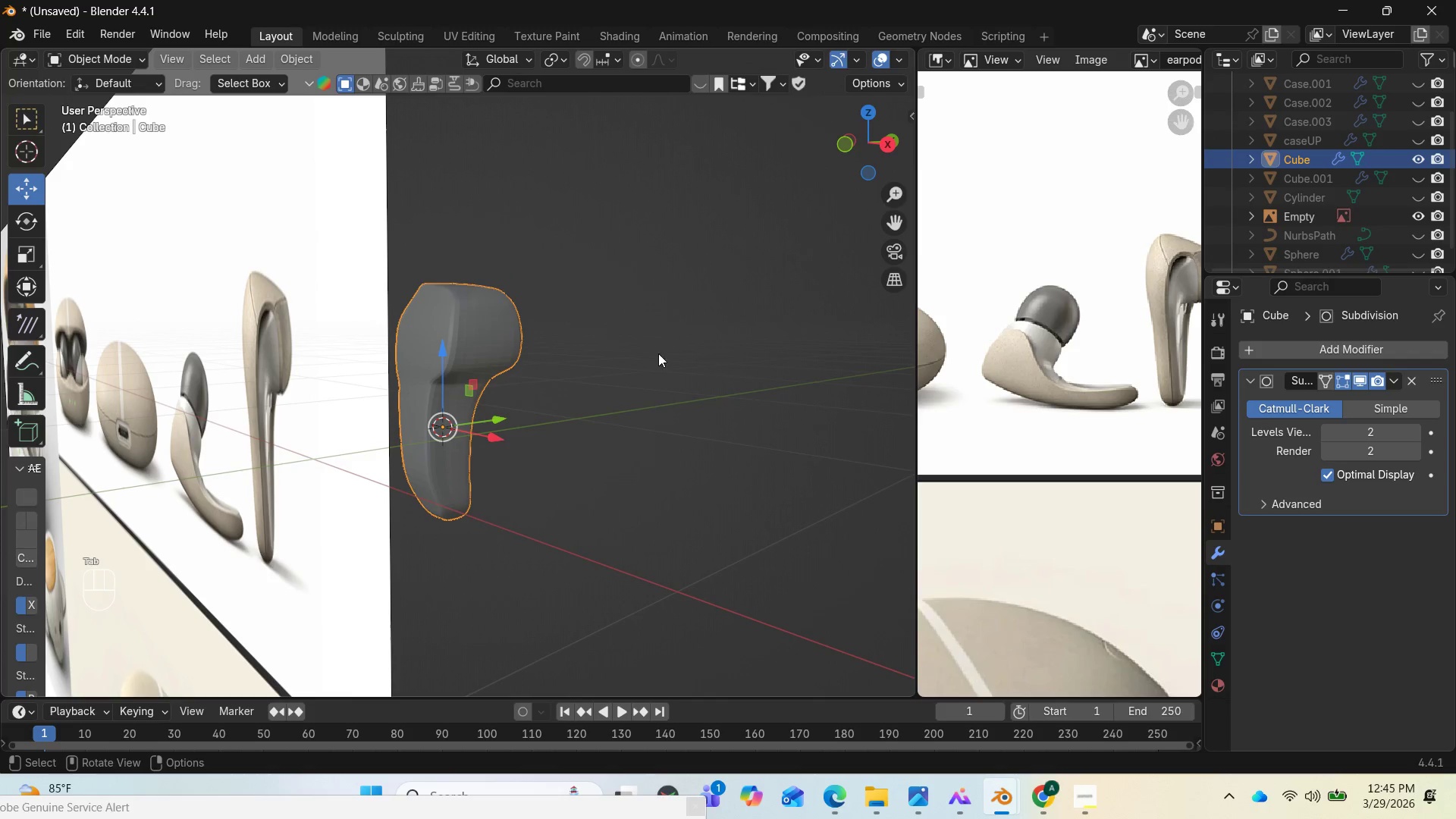 
scroll: coordinate [651, 356], scroll_direction: down, amount: 3.0
 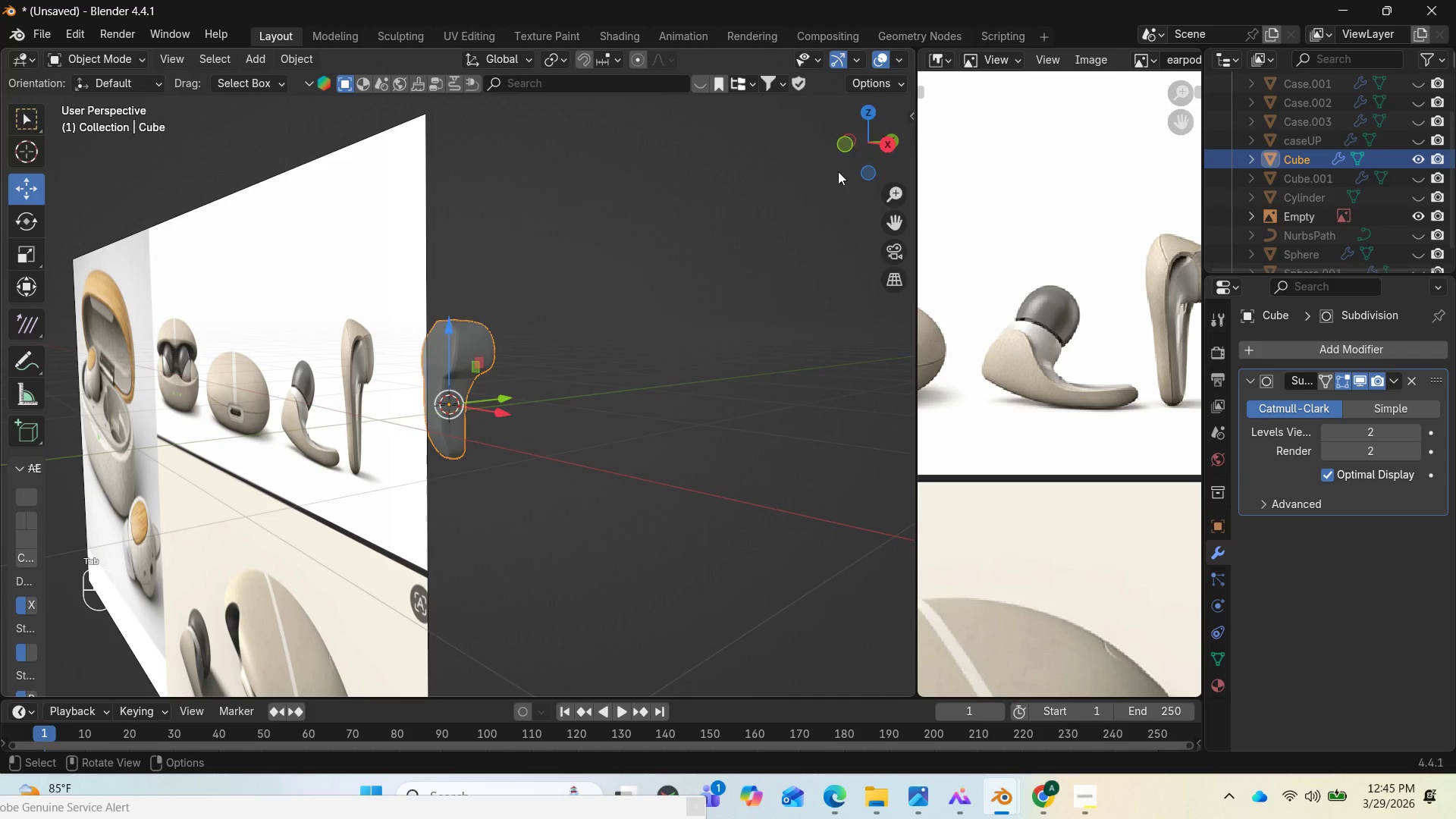 
left_click_drag(start_coordinate=[843, 159], to_coordinate=[6, 149])
 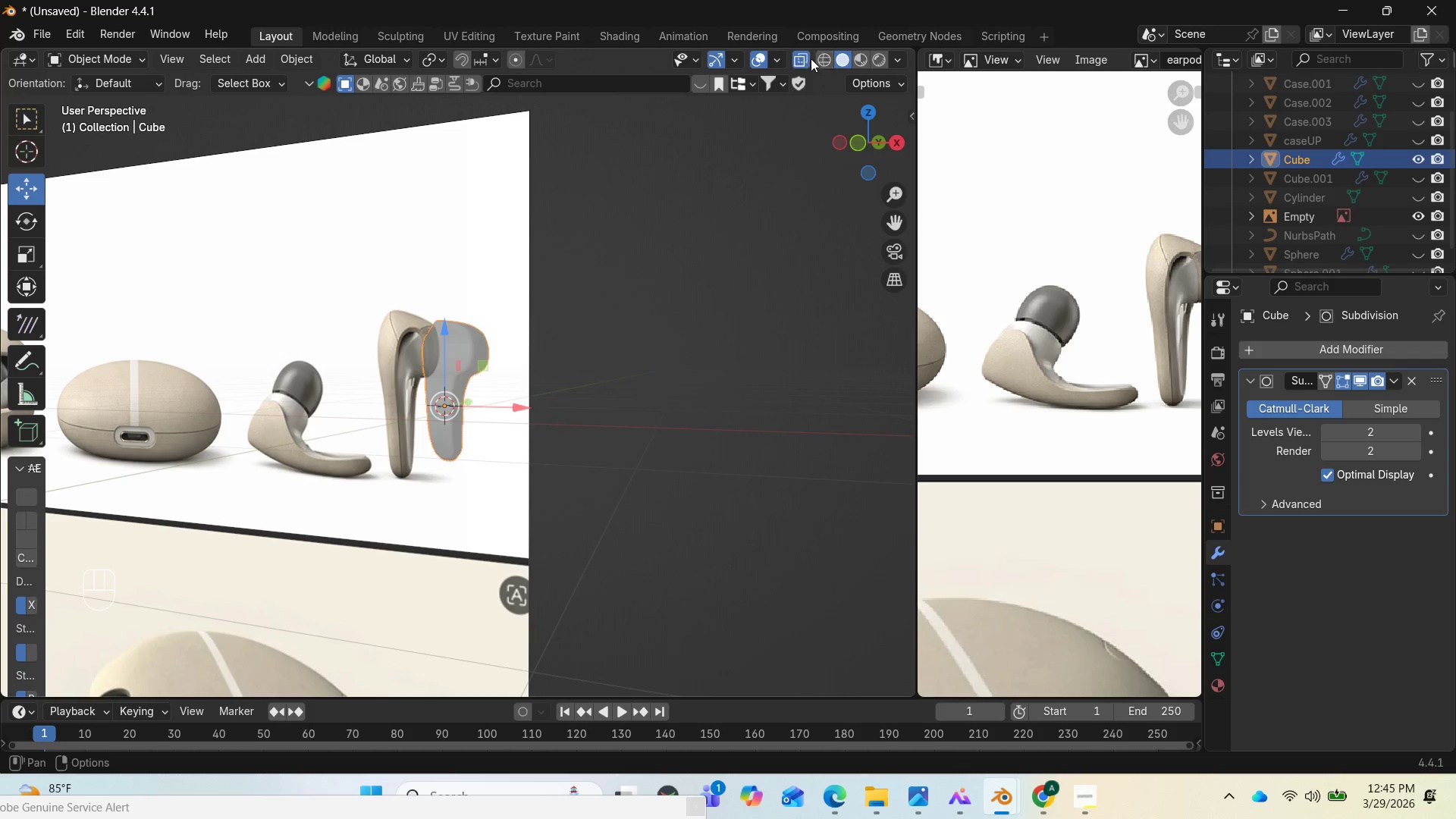 
left_click([859, 58])
 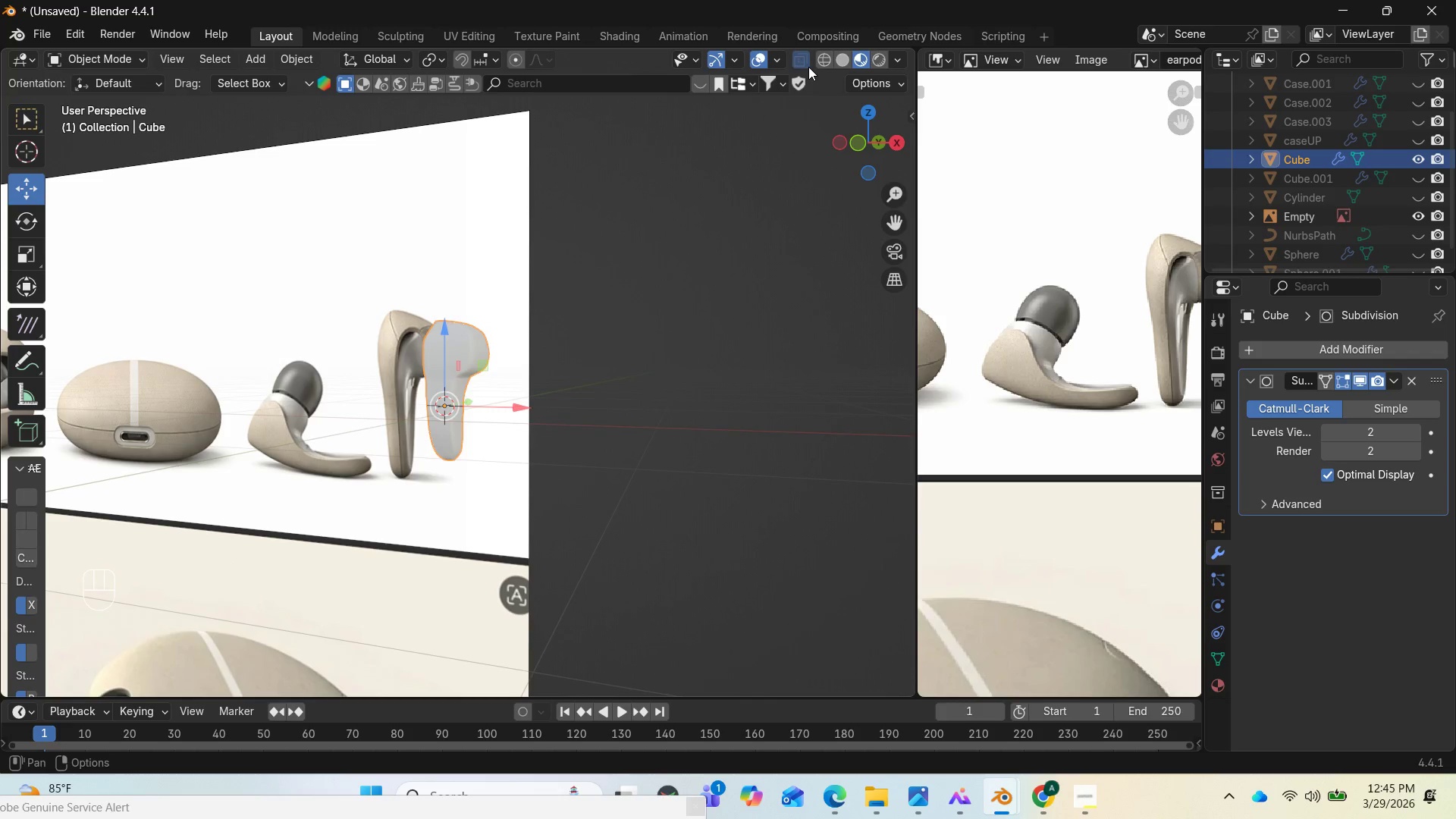 
left_click([808, 67])
 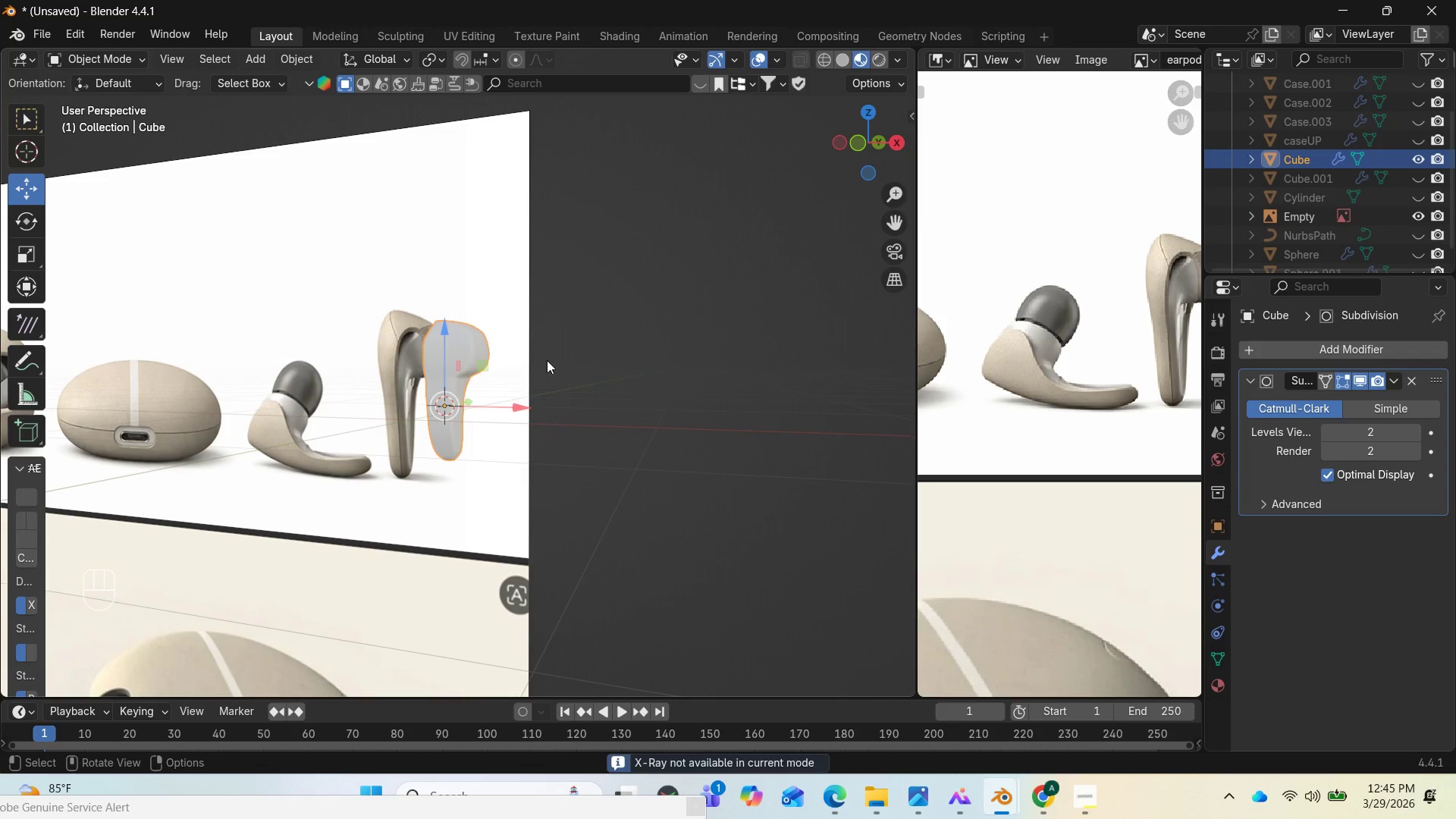 
scroll: coordinate [550, 365], scroll_direction: up, amount: 3.0
 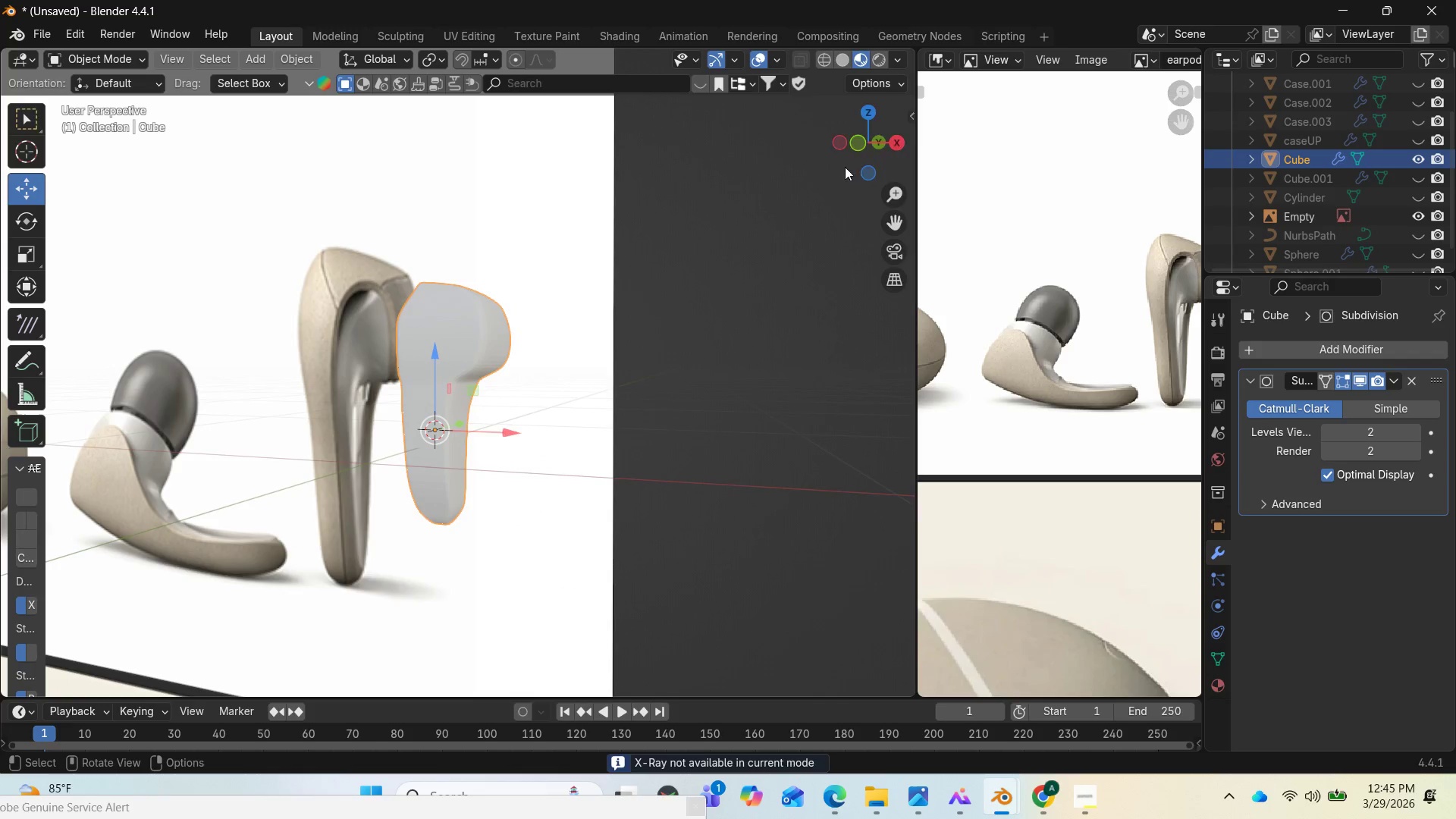 
left_click_drag(start_coordinate=[857, 153], to_coordinate=[686, 141])
 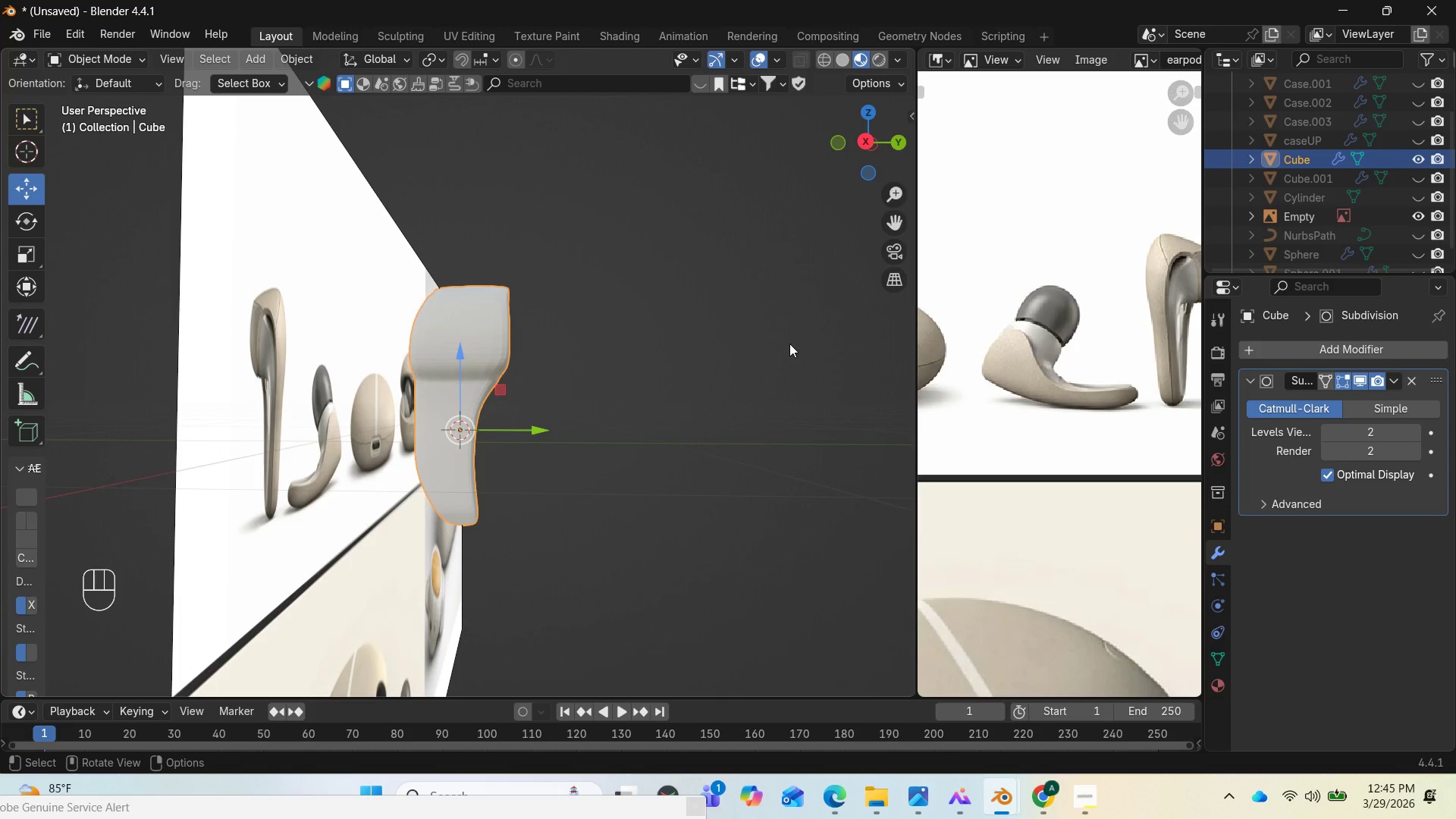 
key(Tab)
 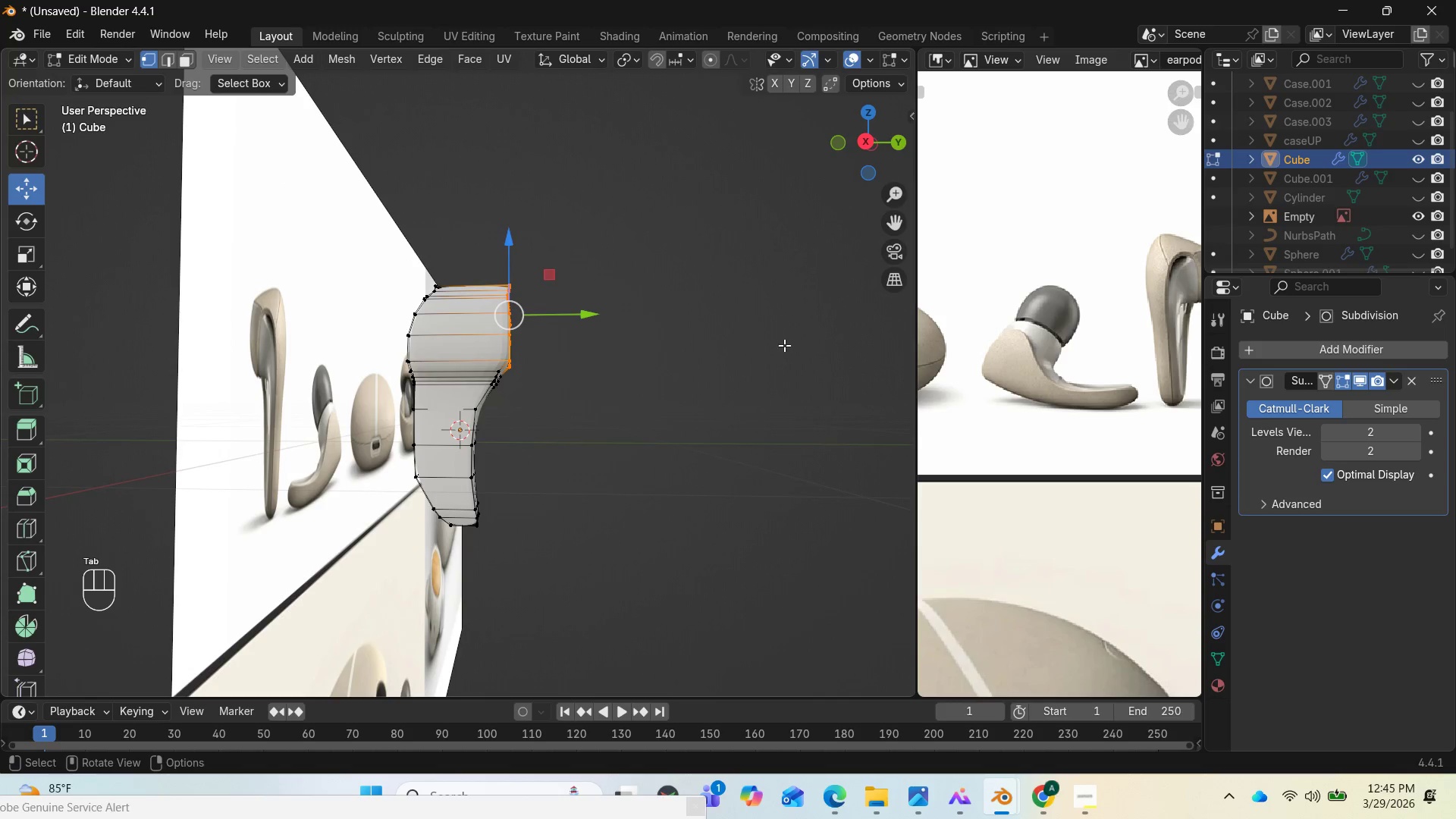 
key(Tab)
 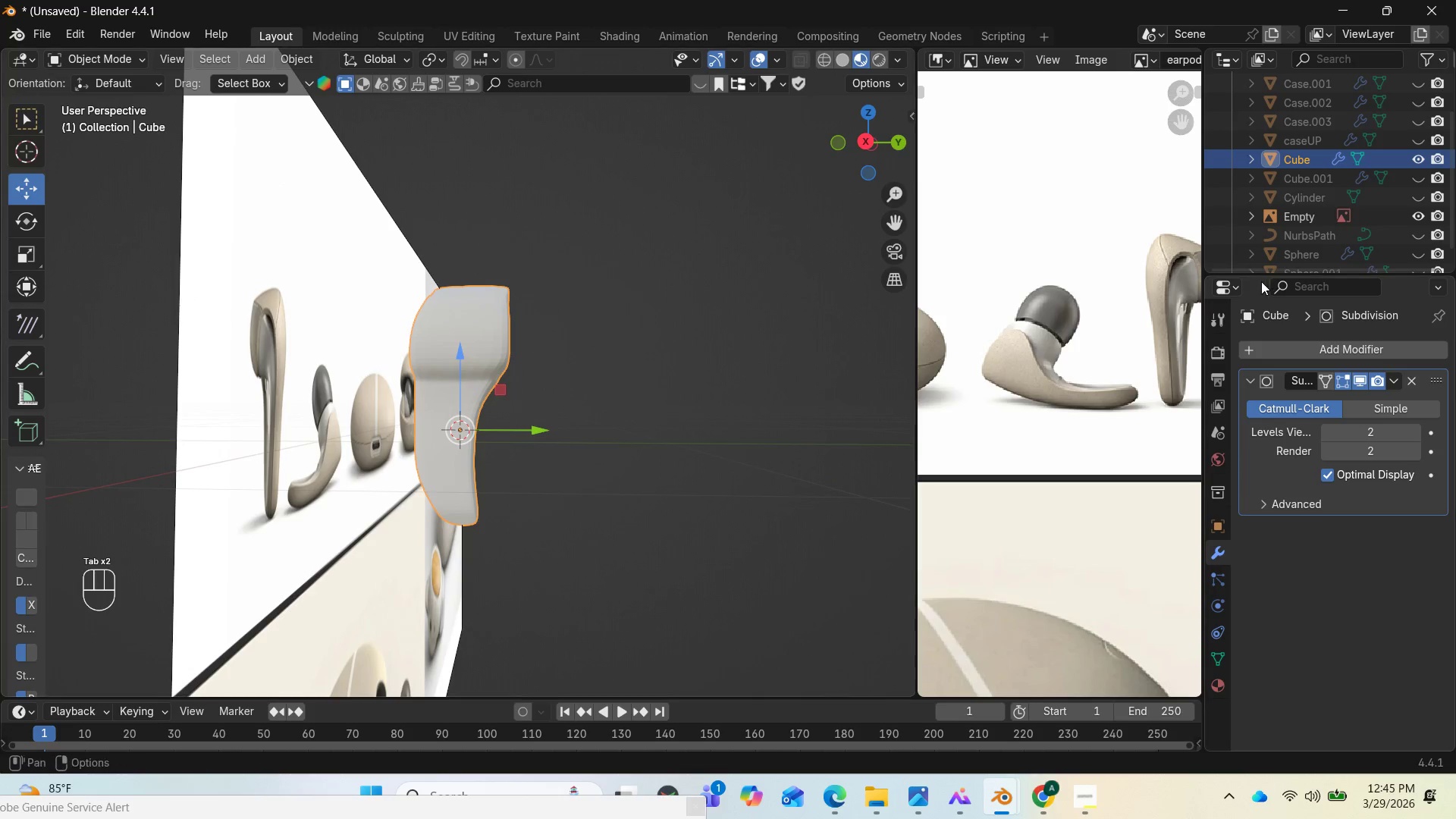 
scroll: coordinate [1328, 206], scroll_direction: down, amount: 4.0
 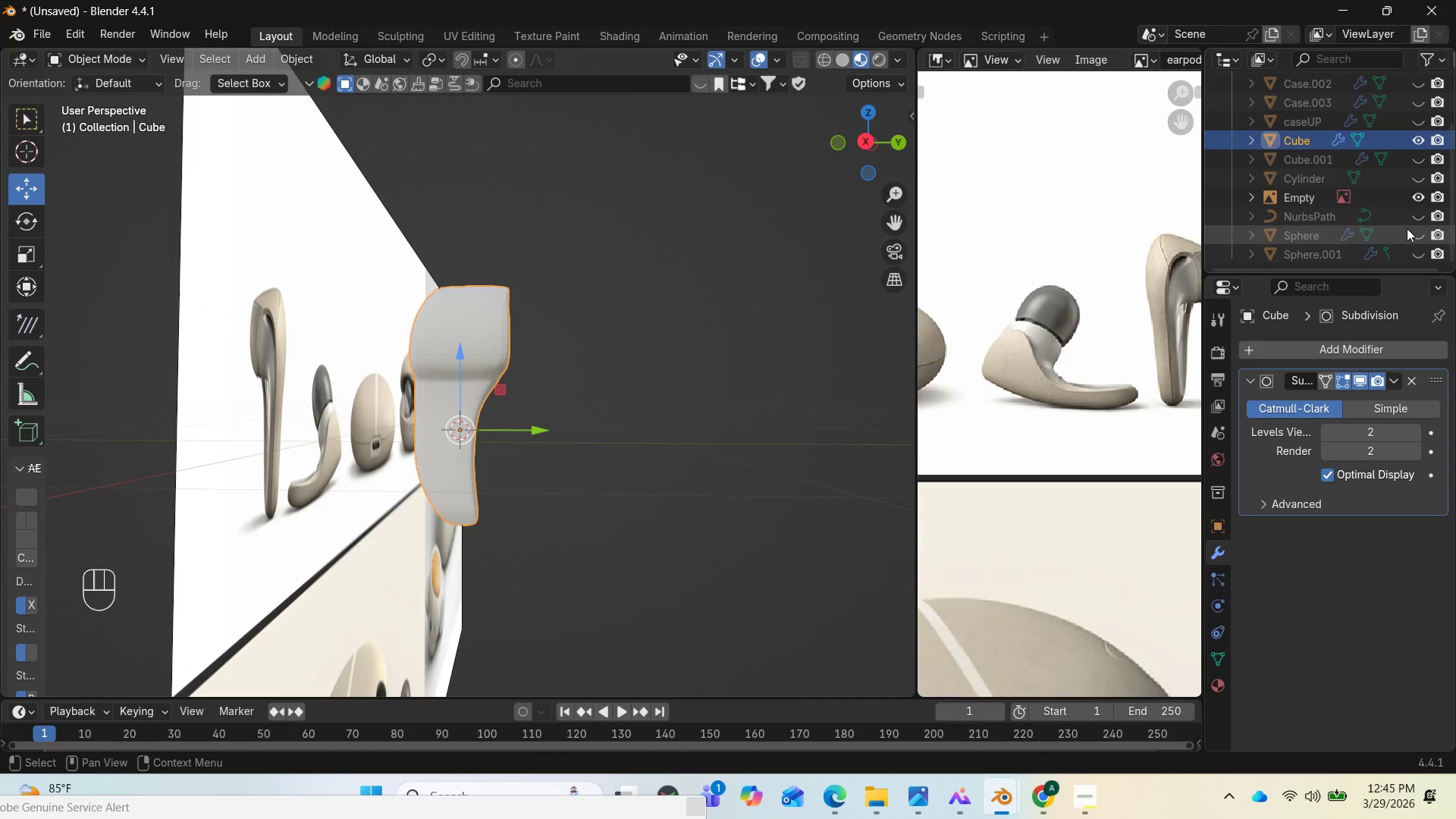 
left_click([1410, 230])
 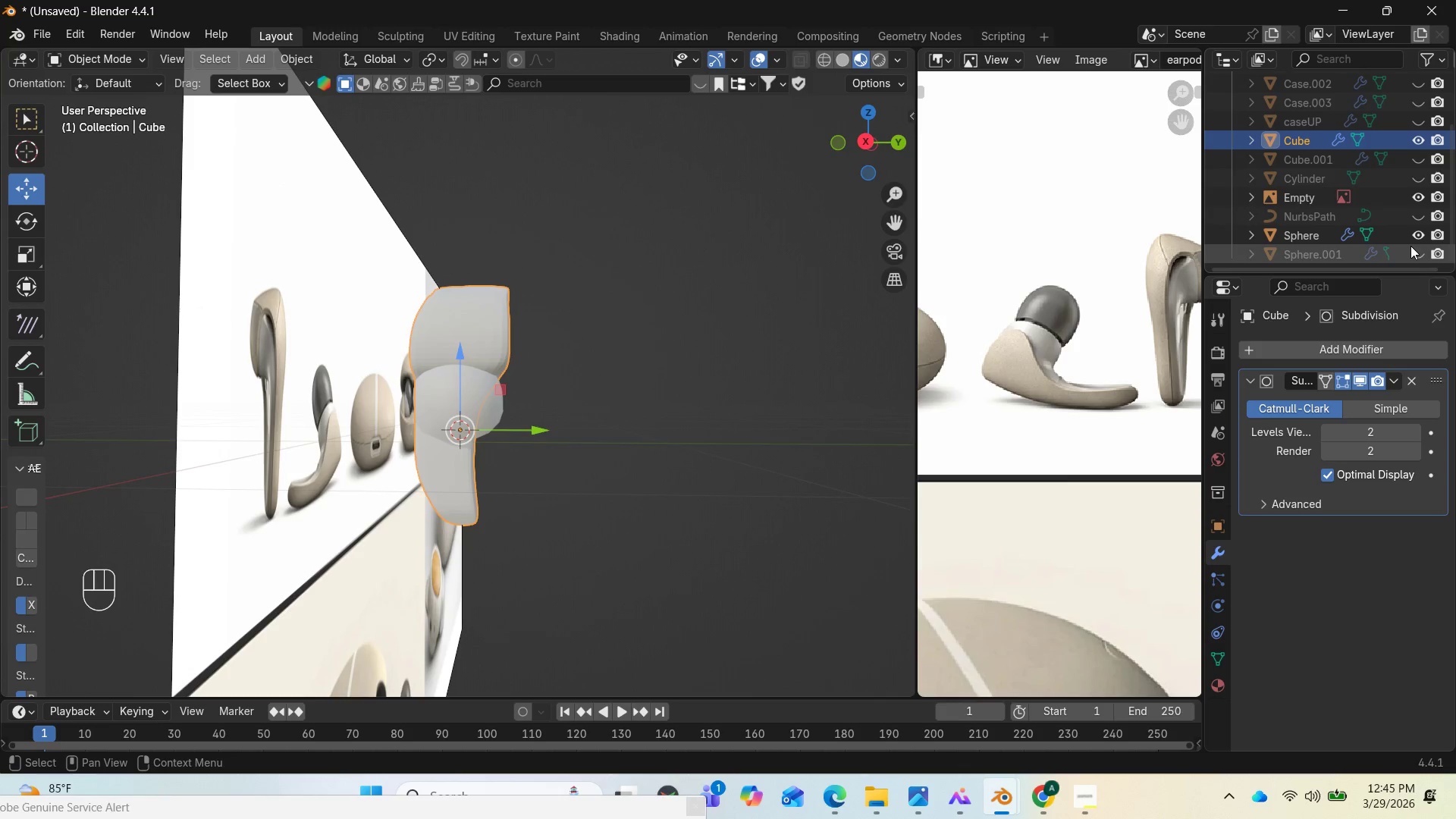 
left_click([1410, 246])
 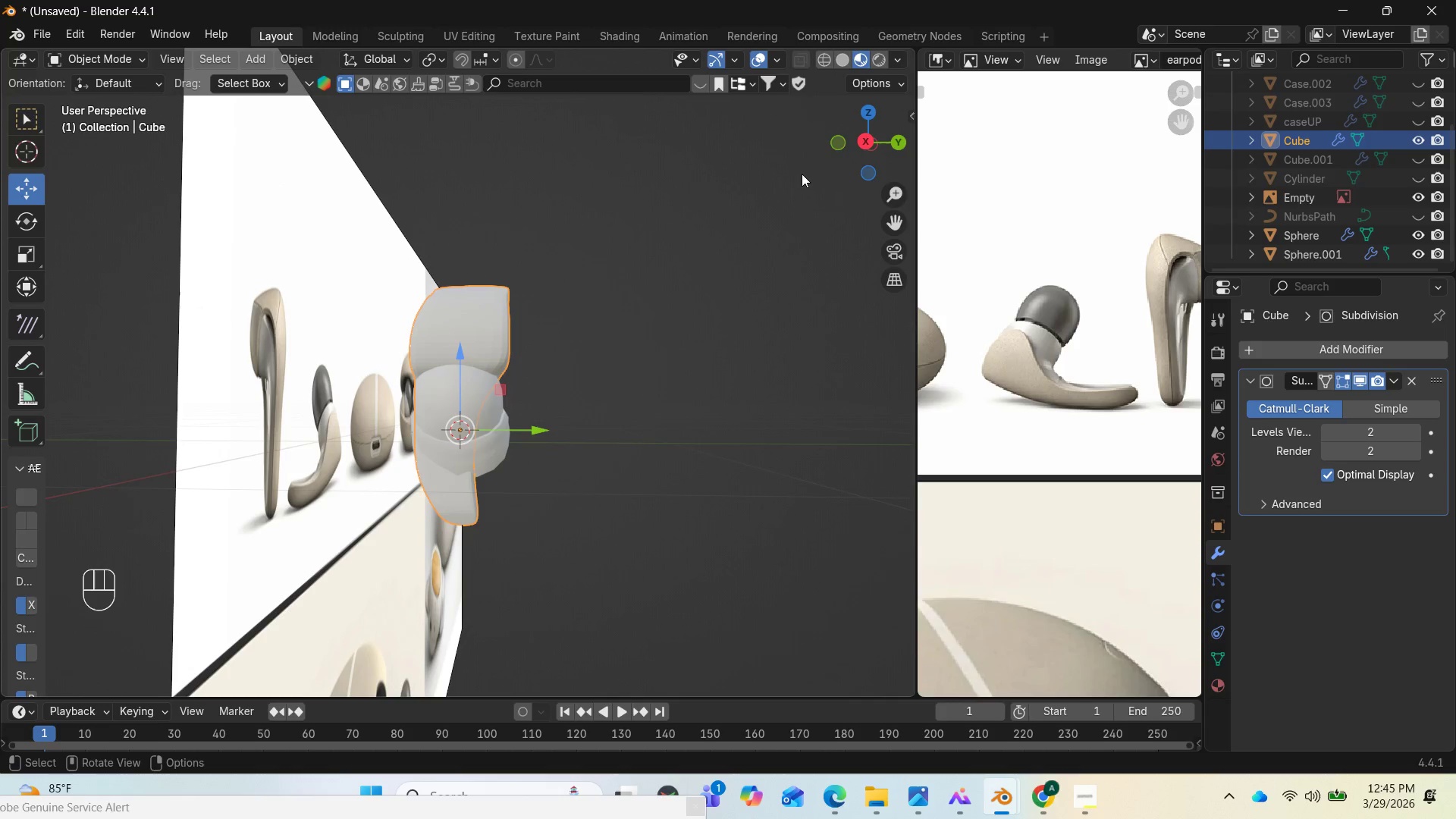 
left_click_drag(start_coordinate=[871, 145], to_coordinate=[157, 153])
 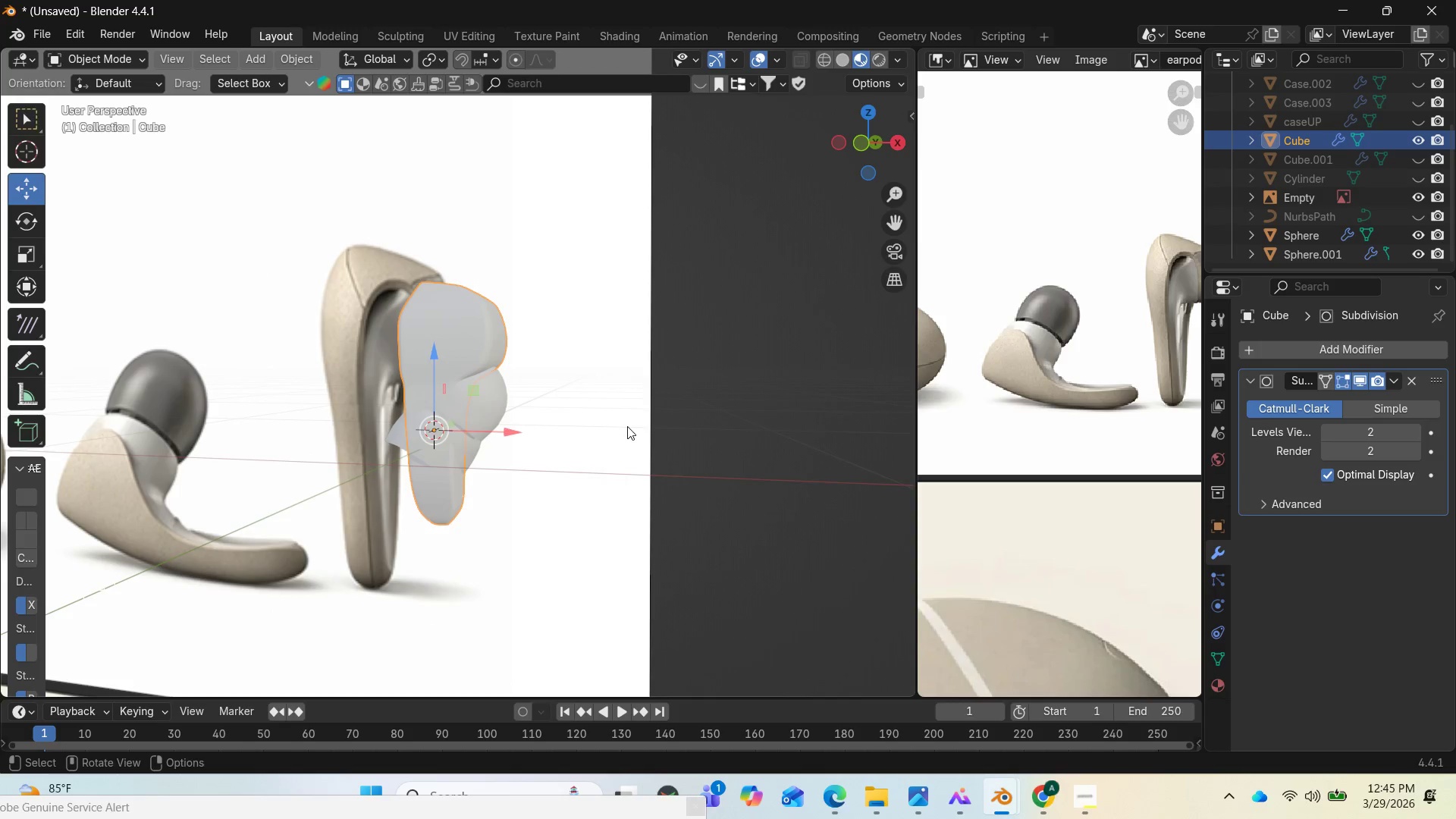 
key(End)
 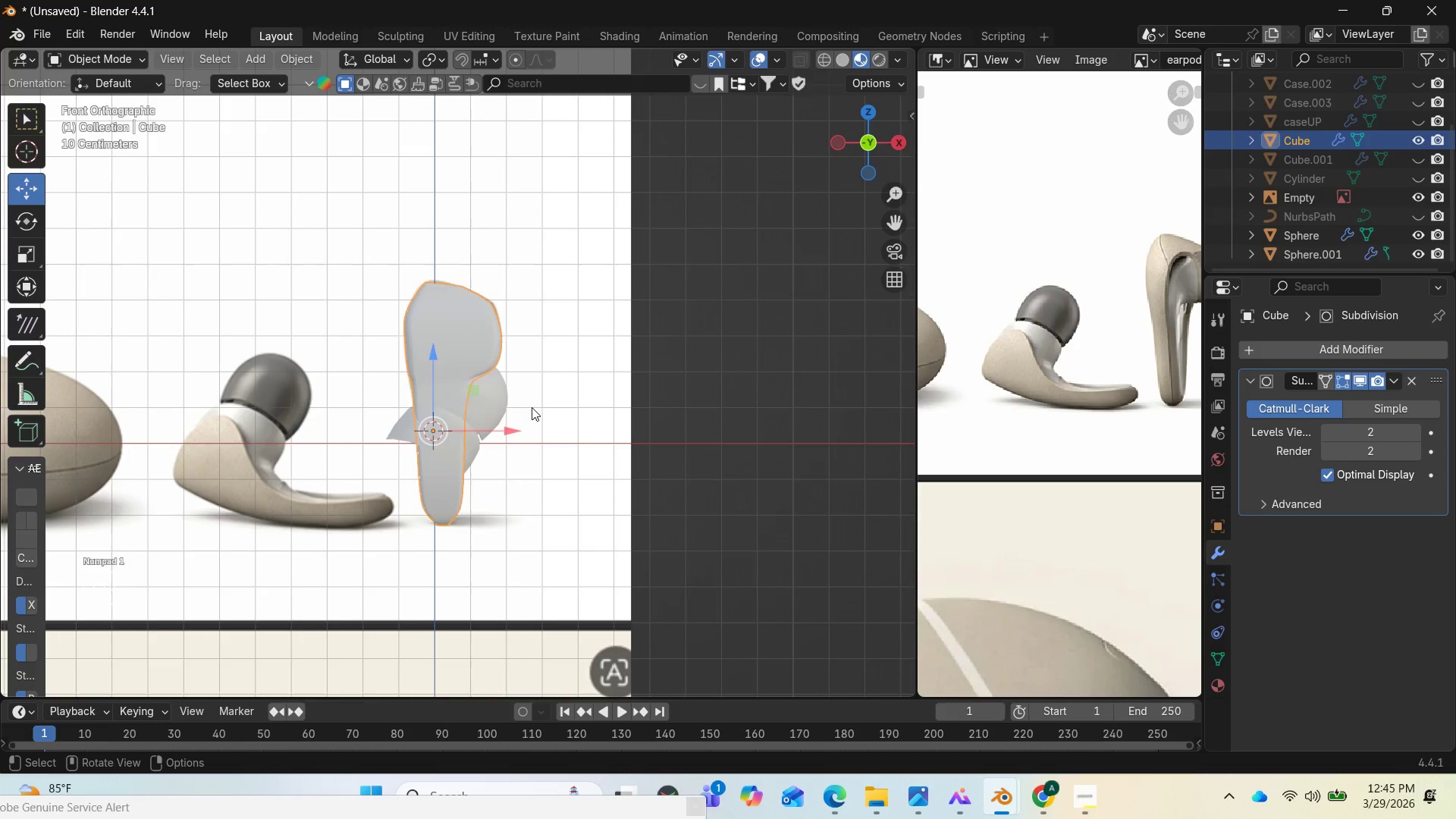 
left_click([453, 347])
 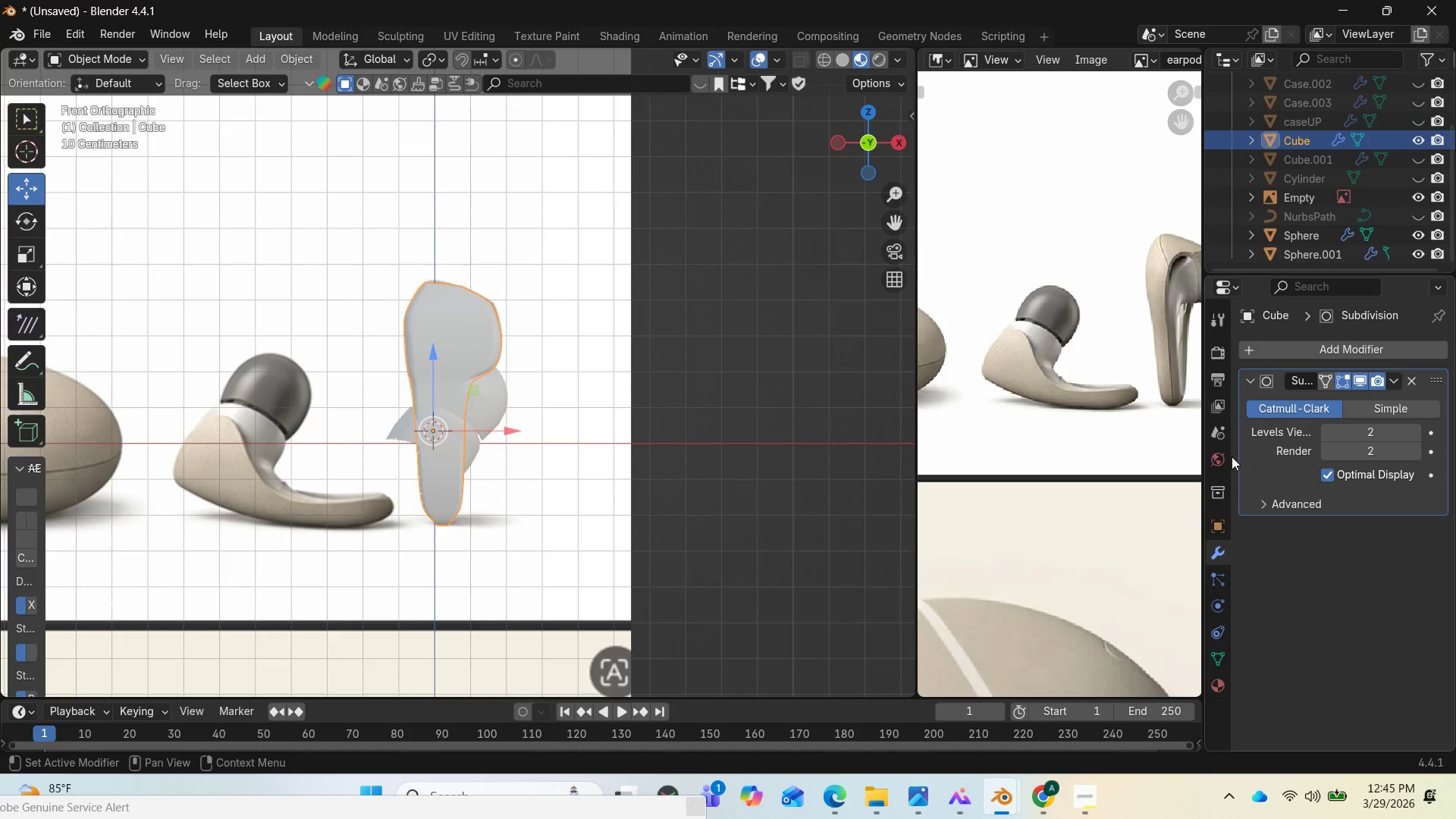 
wait(12.11)
 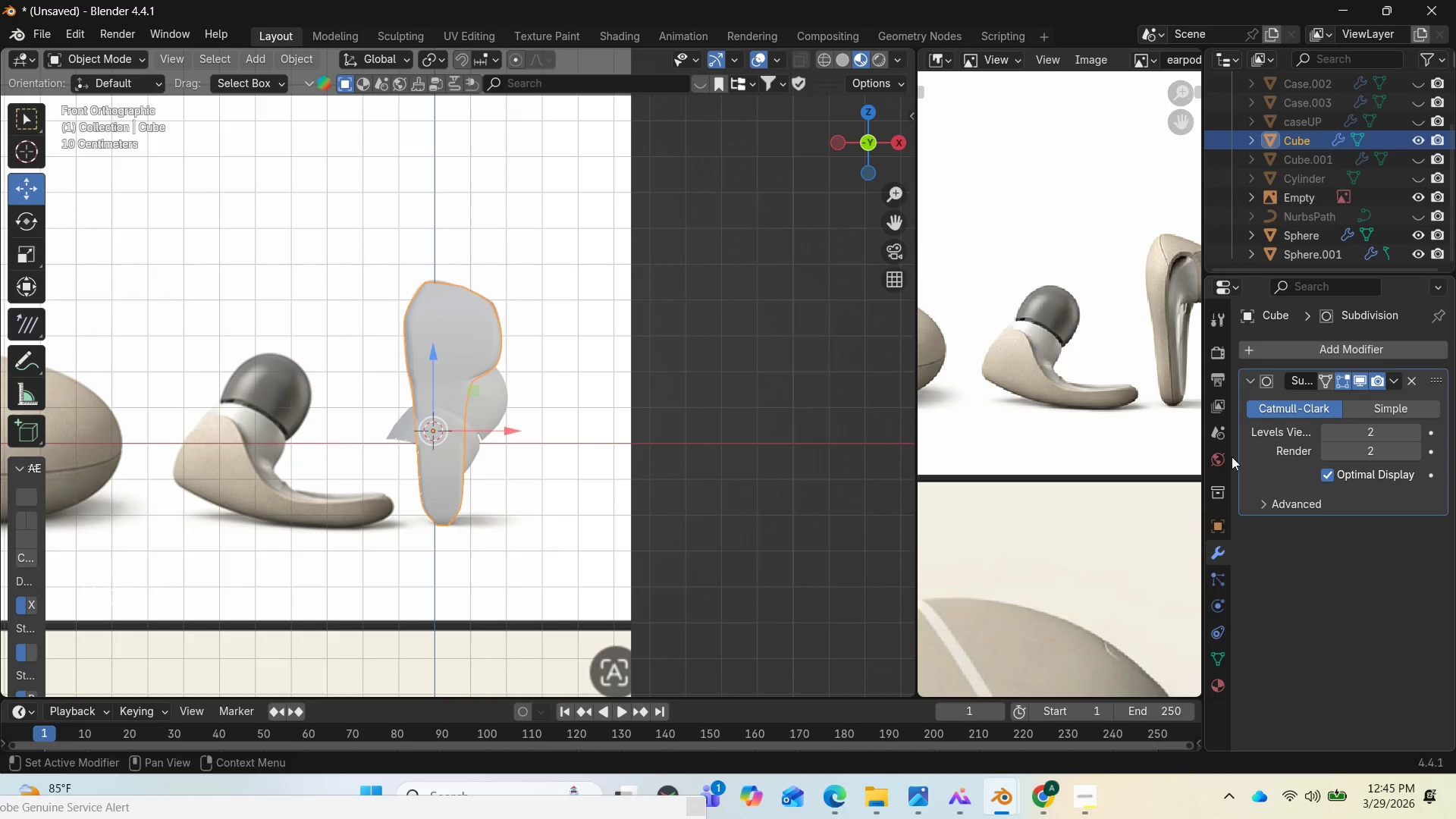 
left_click([1216, 526])
 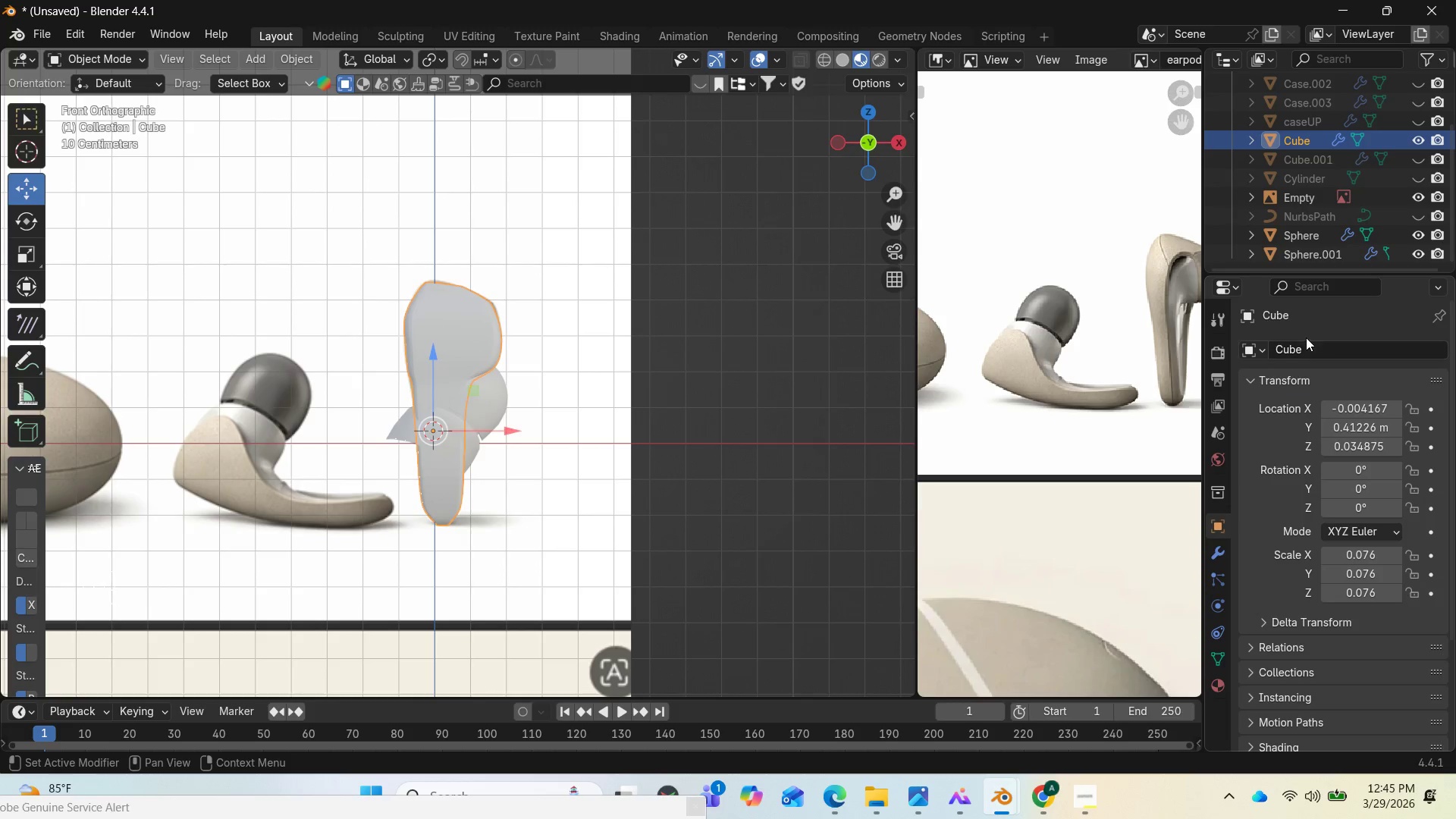 
left_click([1305, 342])
 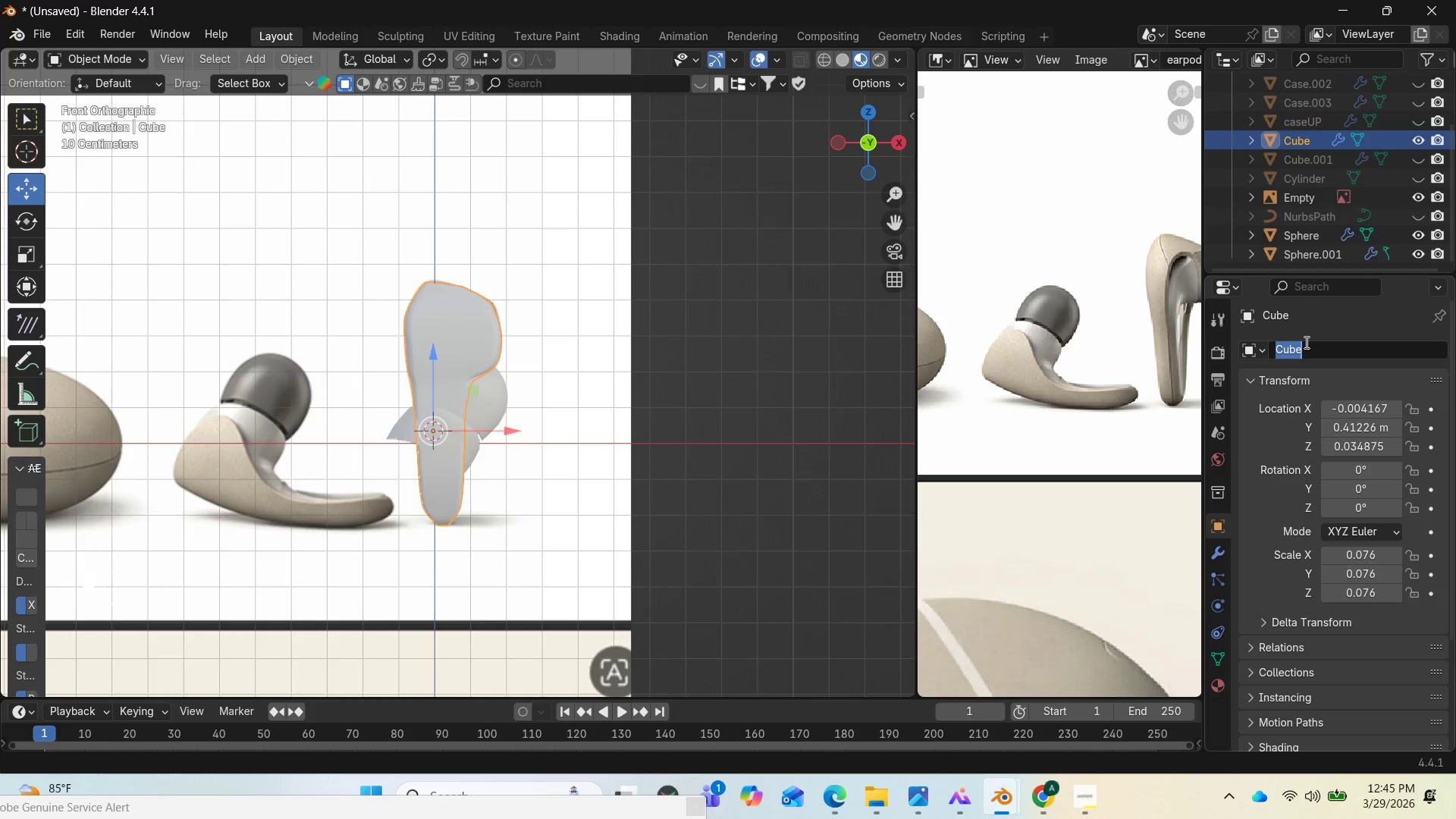 
type(Earpod)
 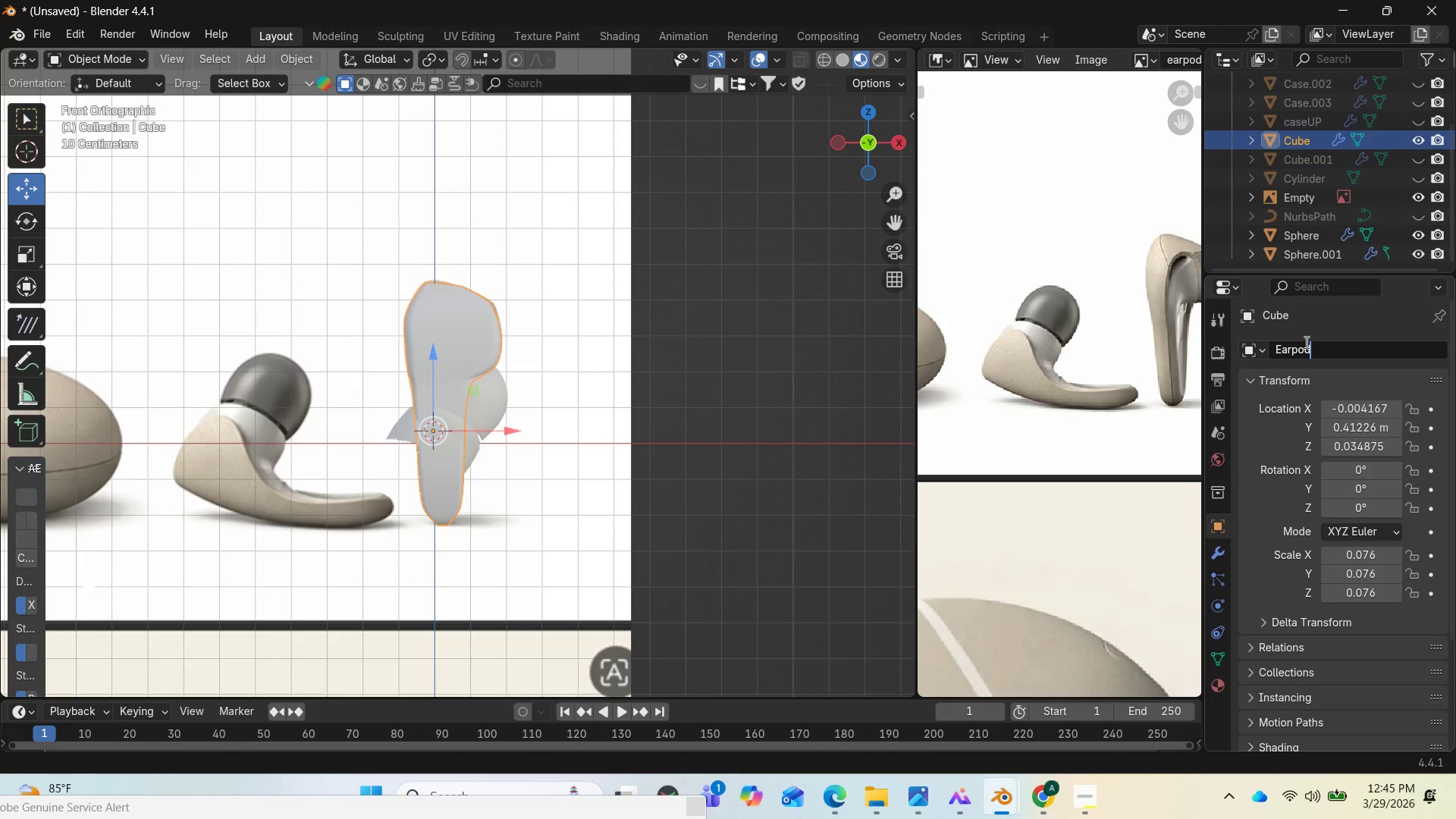 
key(Enter)
 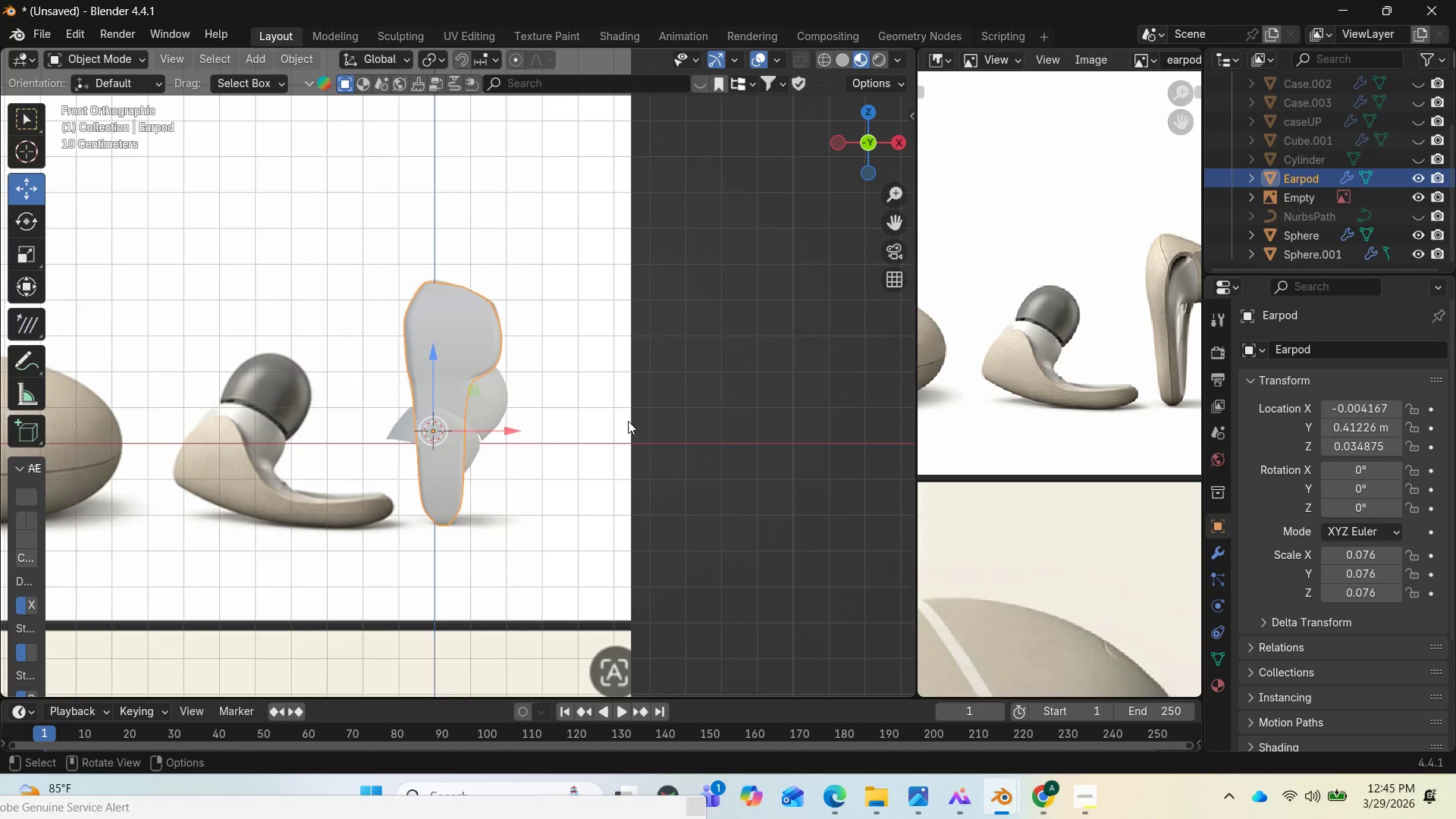 
key(Control+D)
 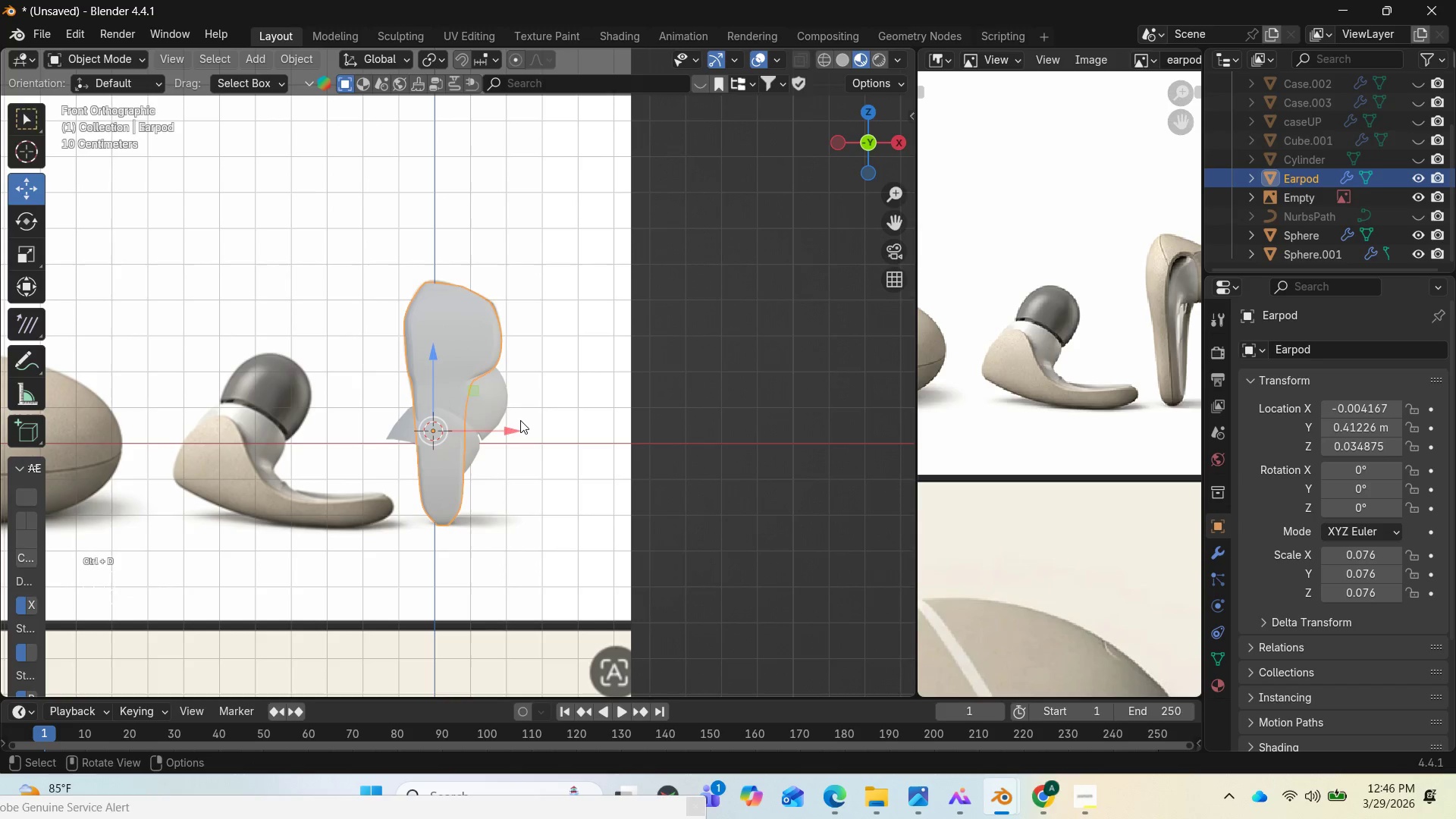 
left_click_drag(start_coordinate=[511, 430], to_coordinate=[425, 444])
 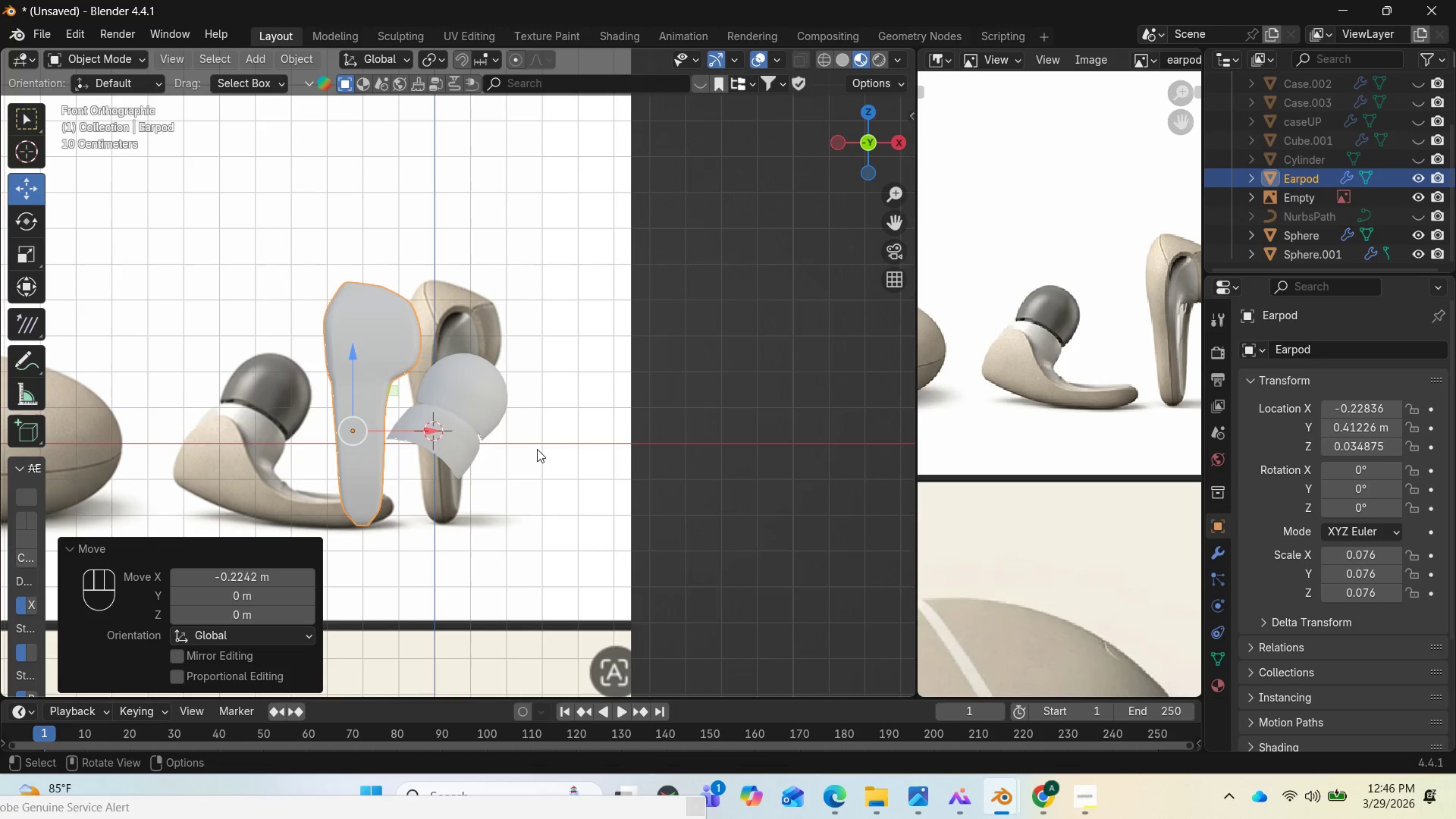 
key(Control+Z)
 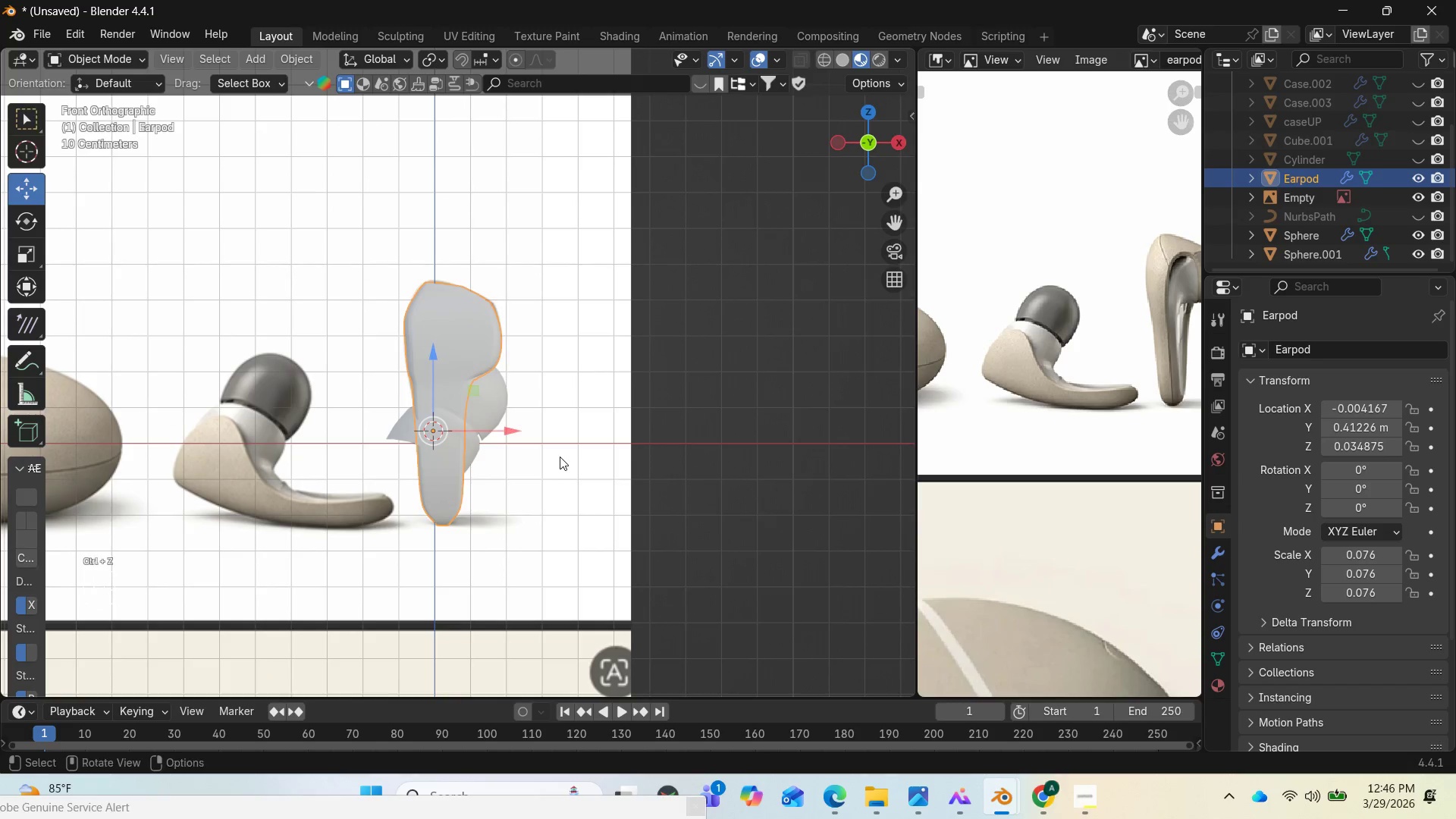 
key(Shift+D)
 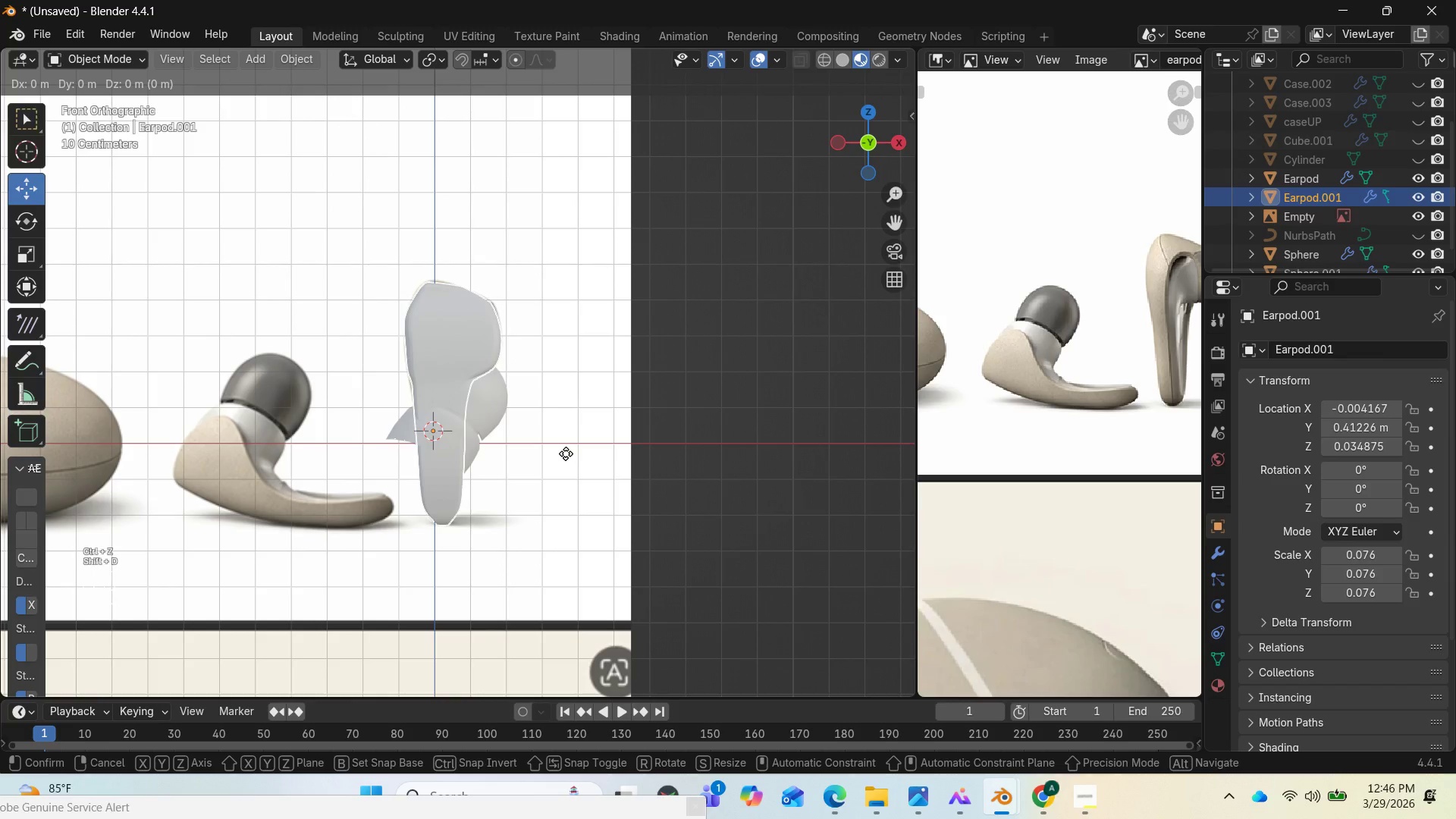 
right_click([566, 453])
 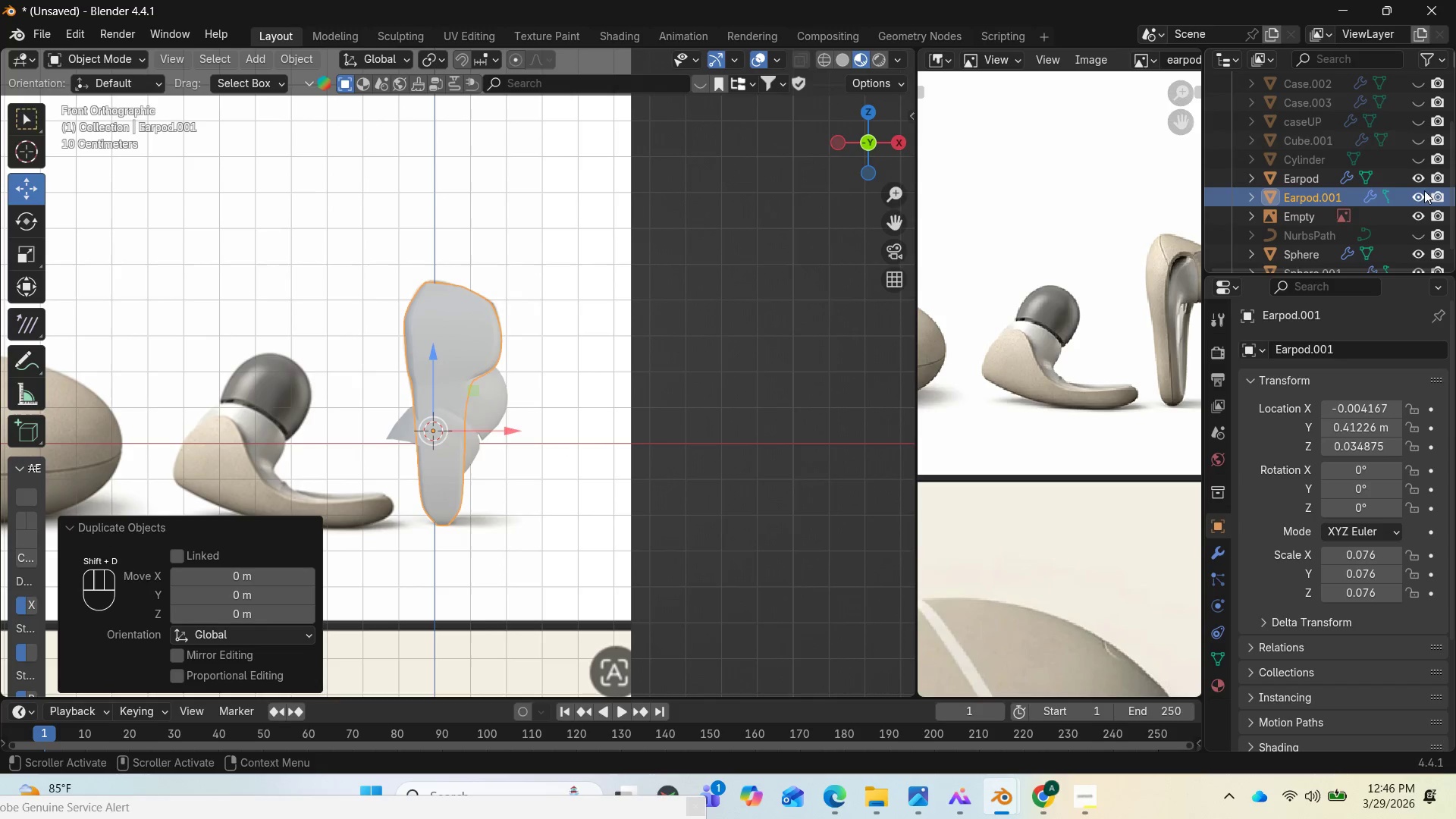 
left_click([1417, 193])
 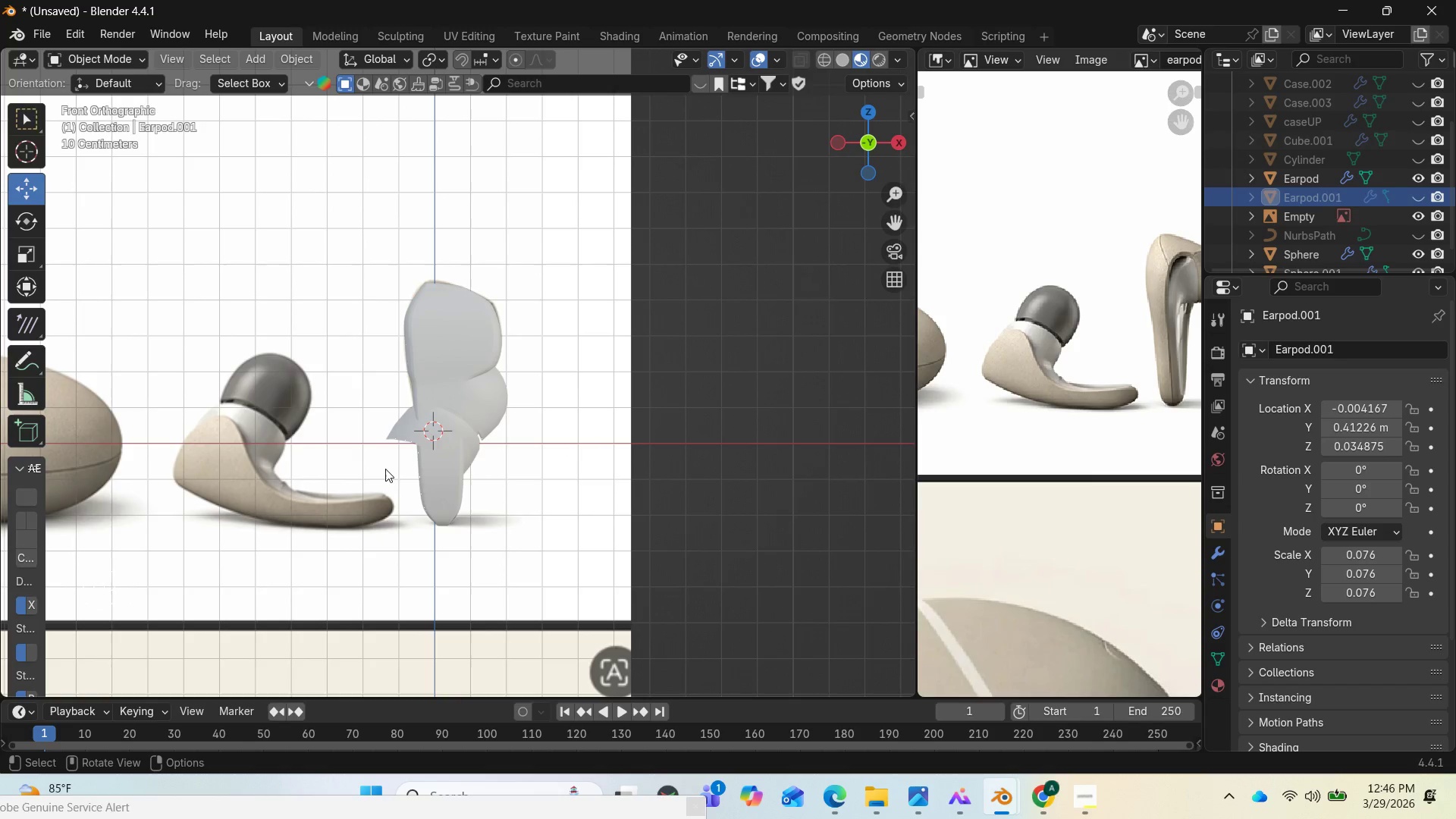 
left_click([406, 546])
 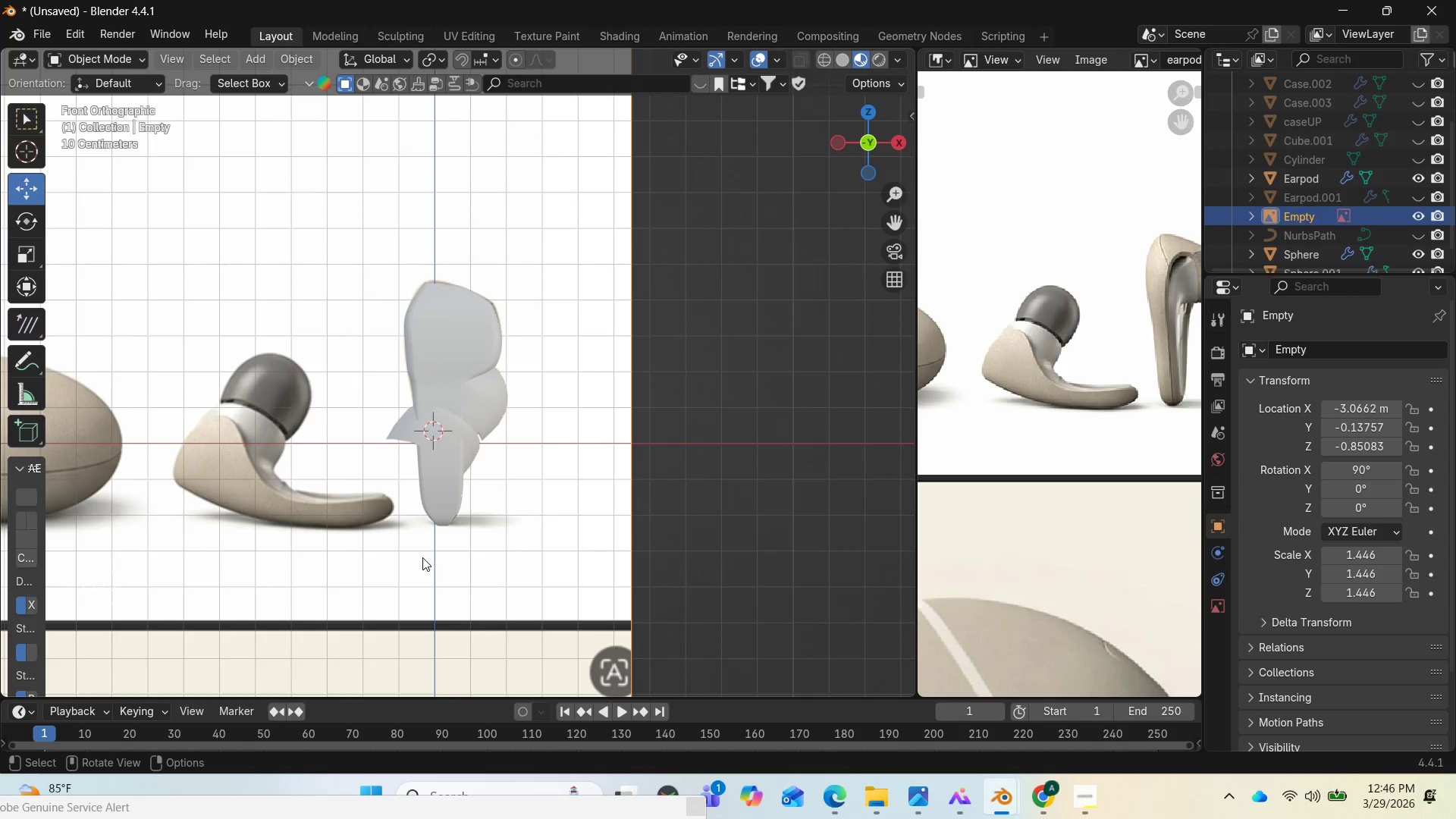 
scroll: coordinate [418, 556], scroll_direction: down, amount: 5.0
 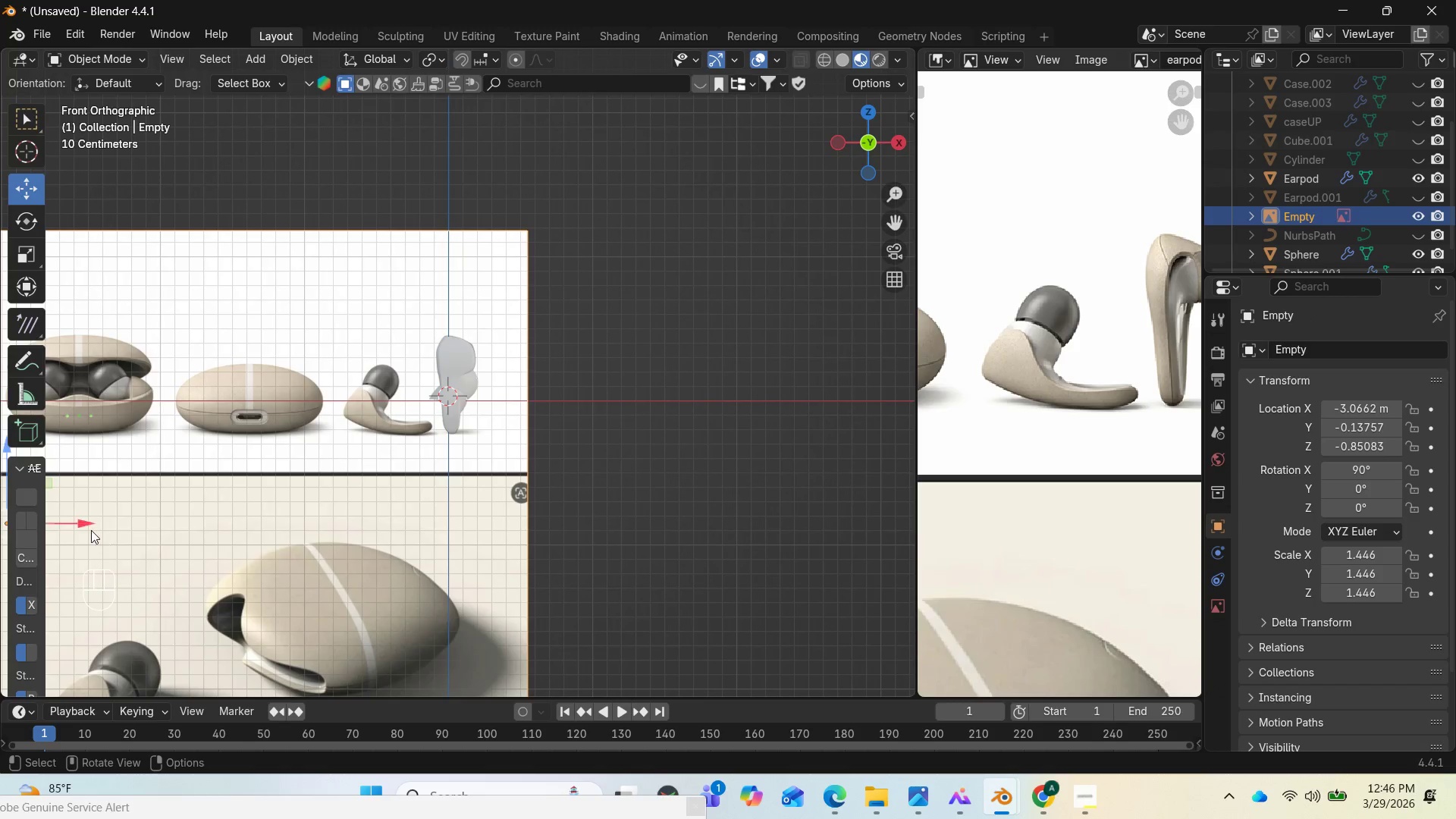 
left_click_drag(start_coordinate=[87, 528], to_coordinate=[172, 541])
 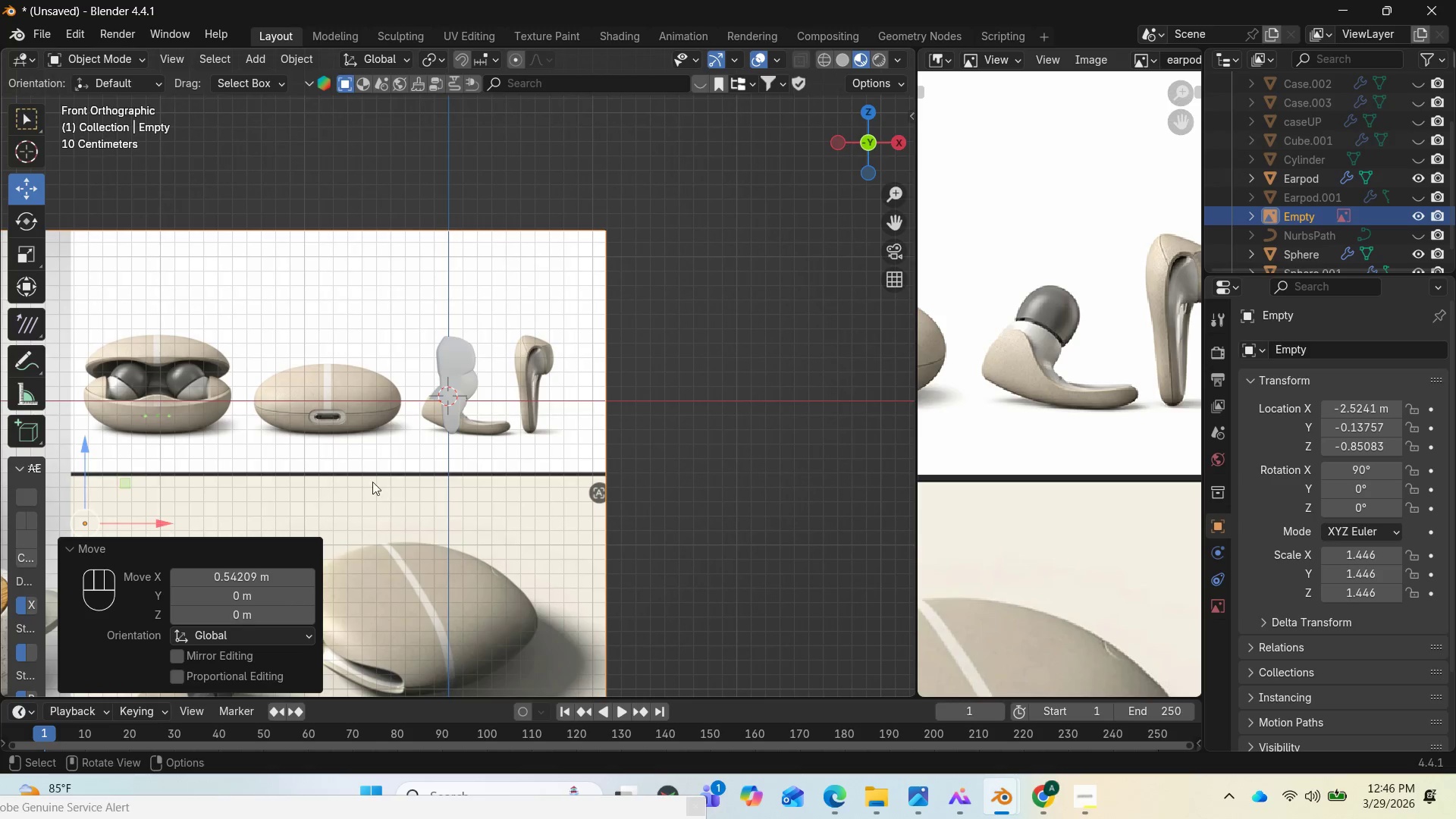 
scroll: coordinate [404, 473], scroll_direction: up, amount: 5.0
 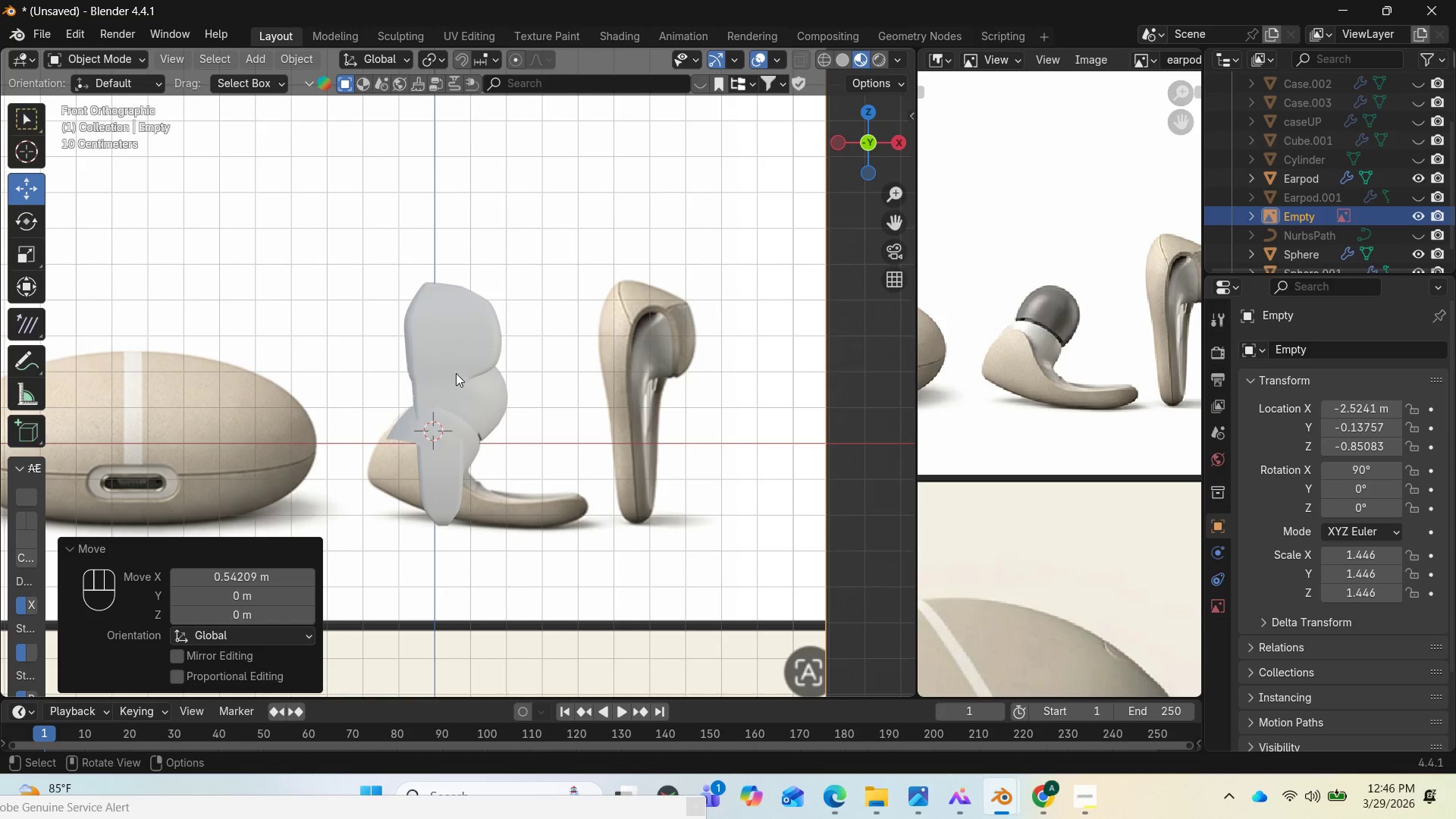 
left_click([445, 357])
 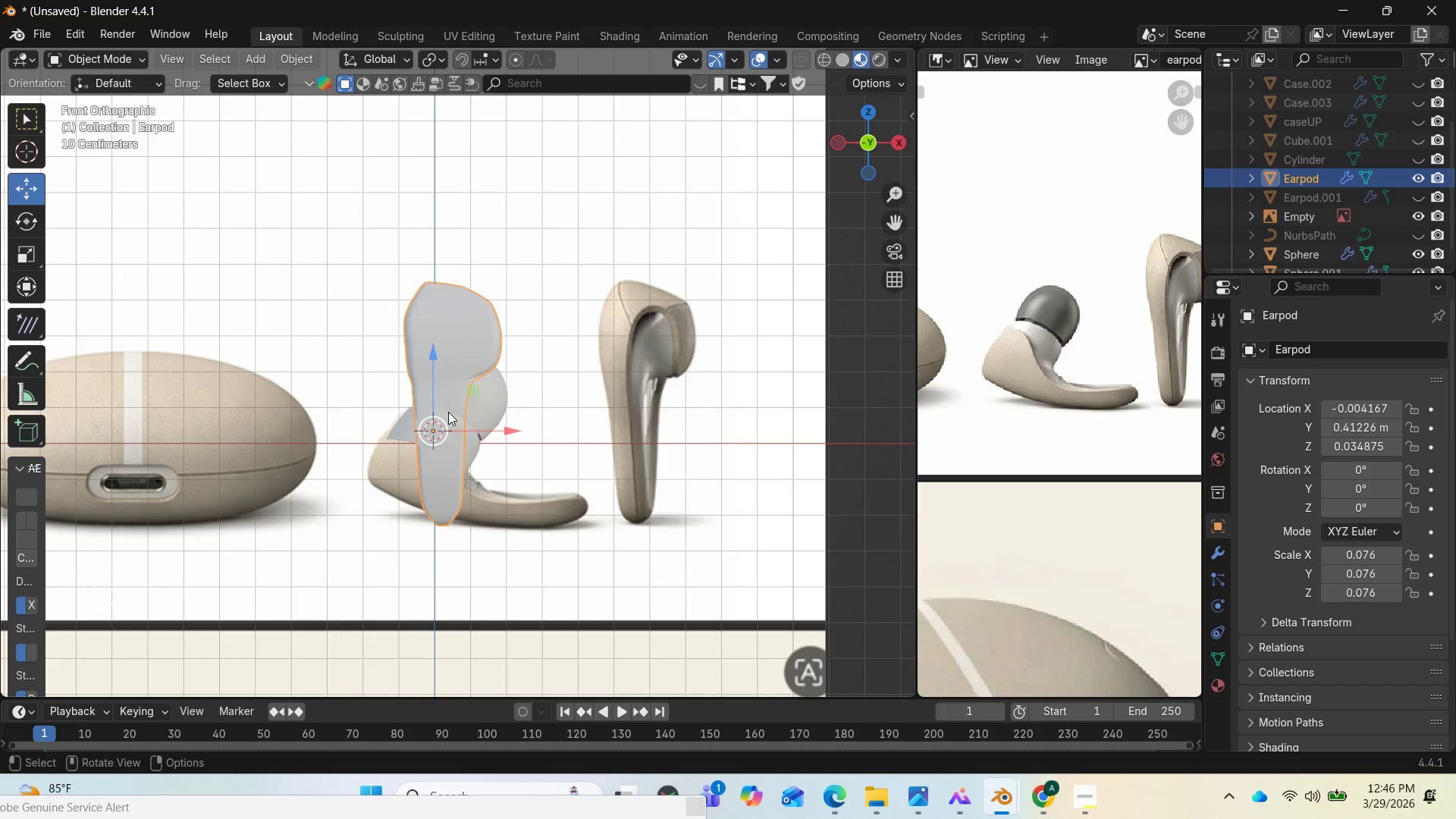 
wait(9.81)
 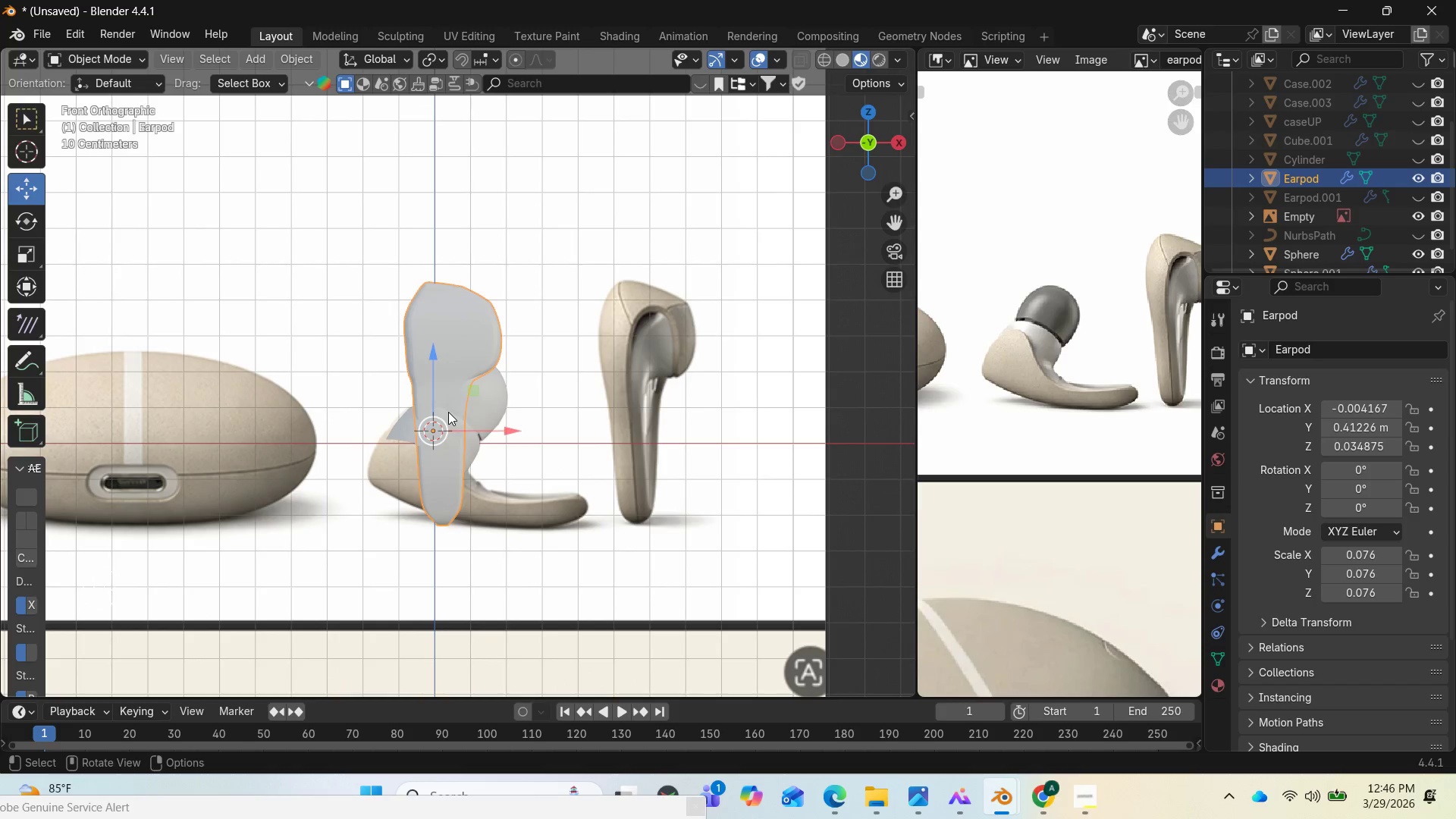 
left_click_drag(start_coordinate=[428, 355], to_coordinate=[395, 507])
 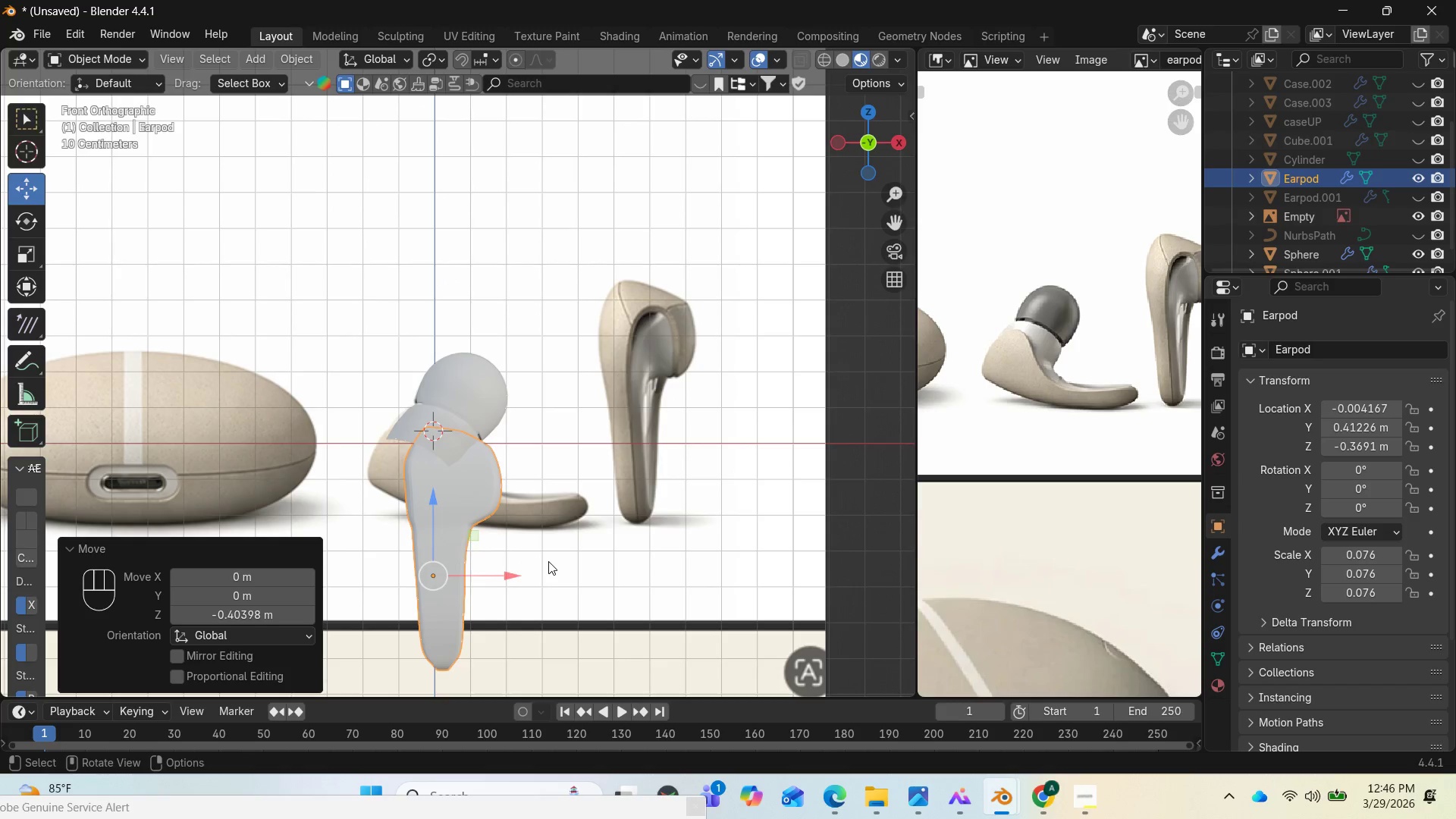 
key(Control+Z)
 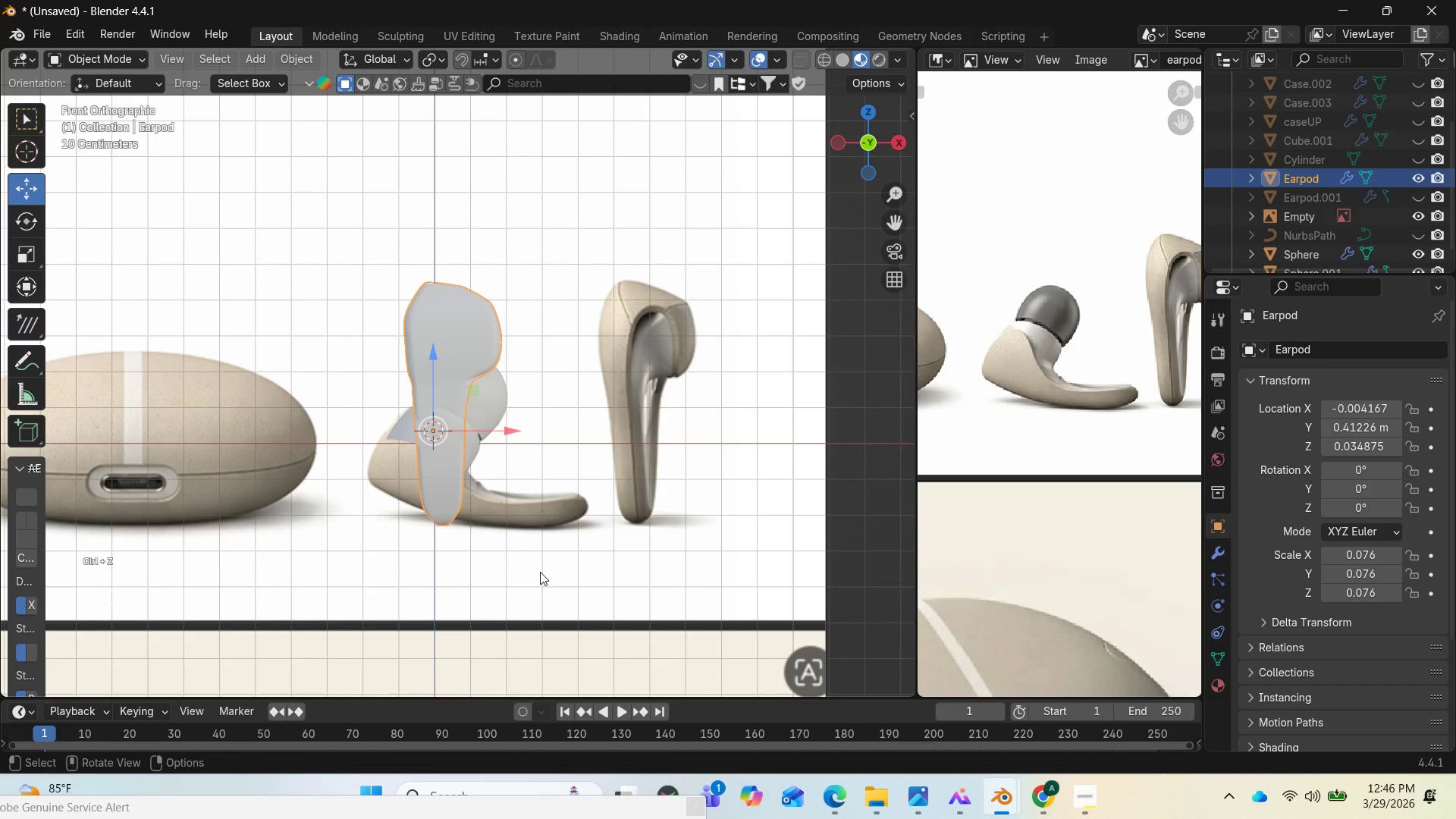 
key(R)
 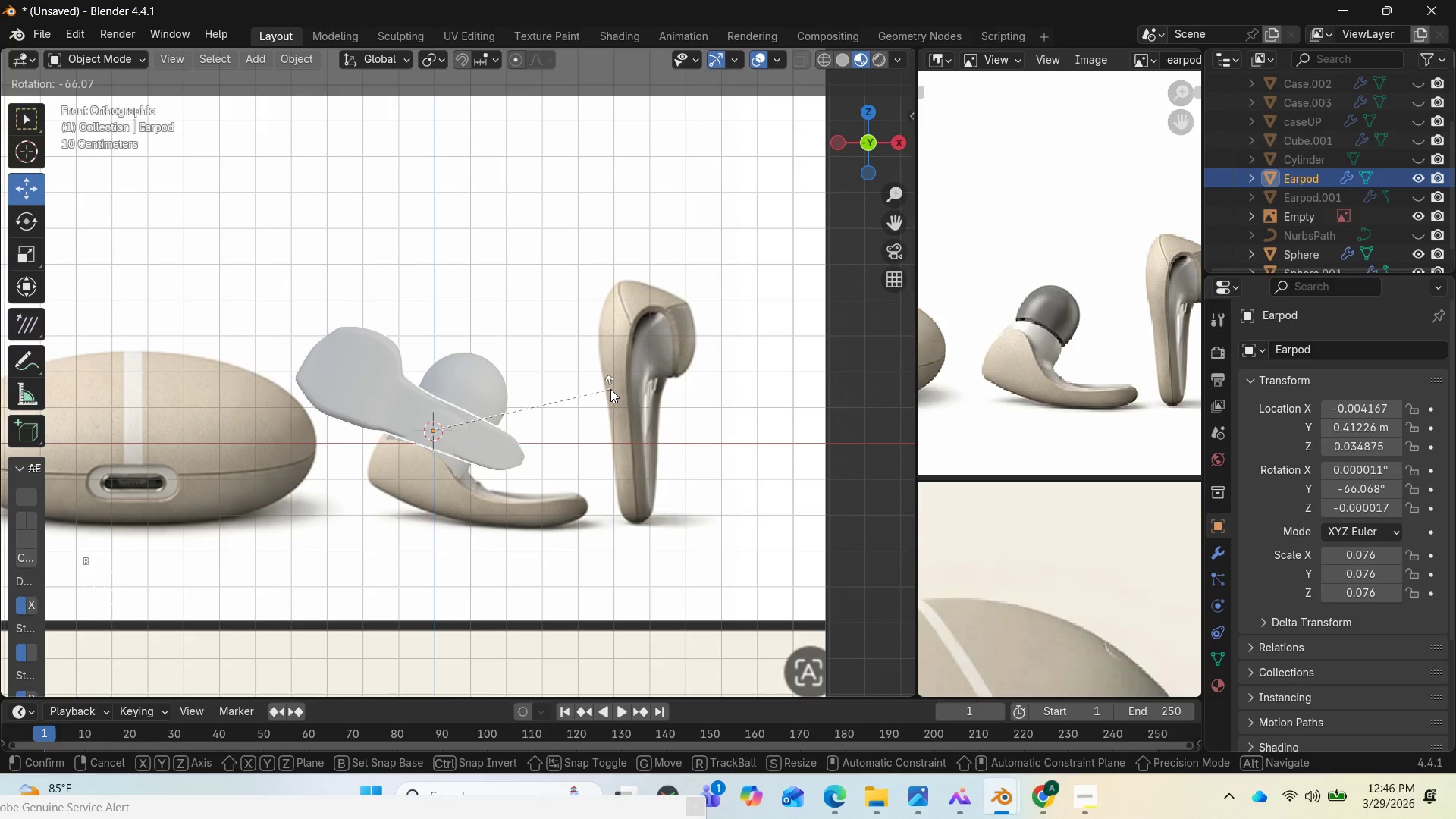 
left_click([610, 389])
 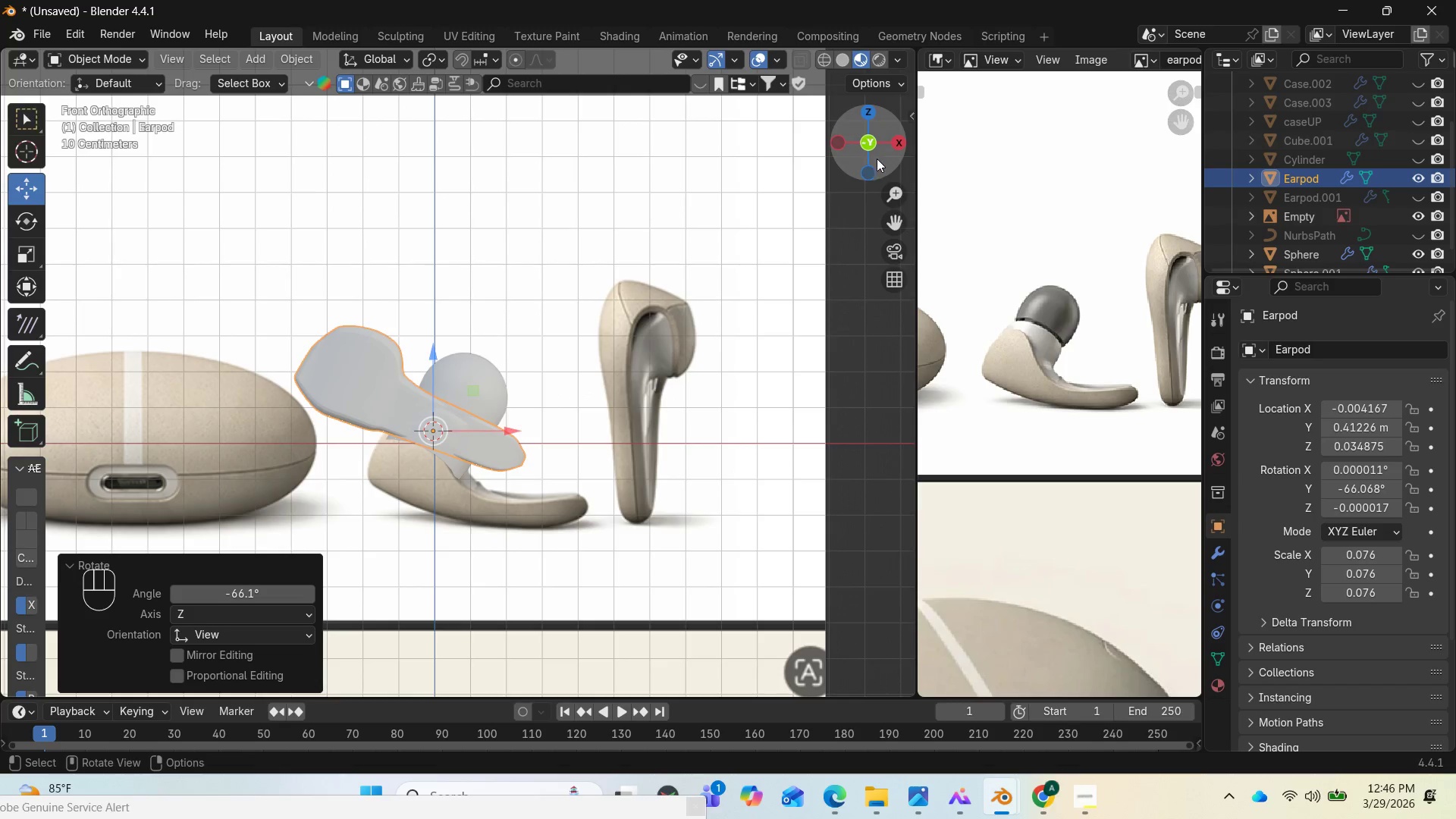 
left_click_drag(start_coordinate=[875, 153], to_coordinate=[673, 221])
 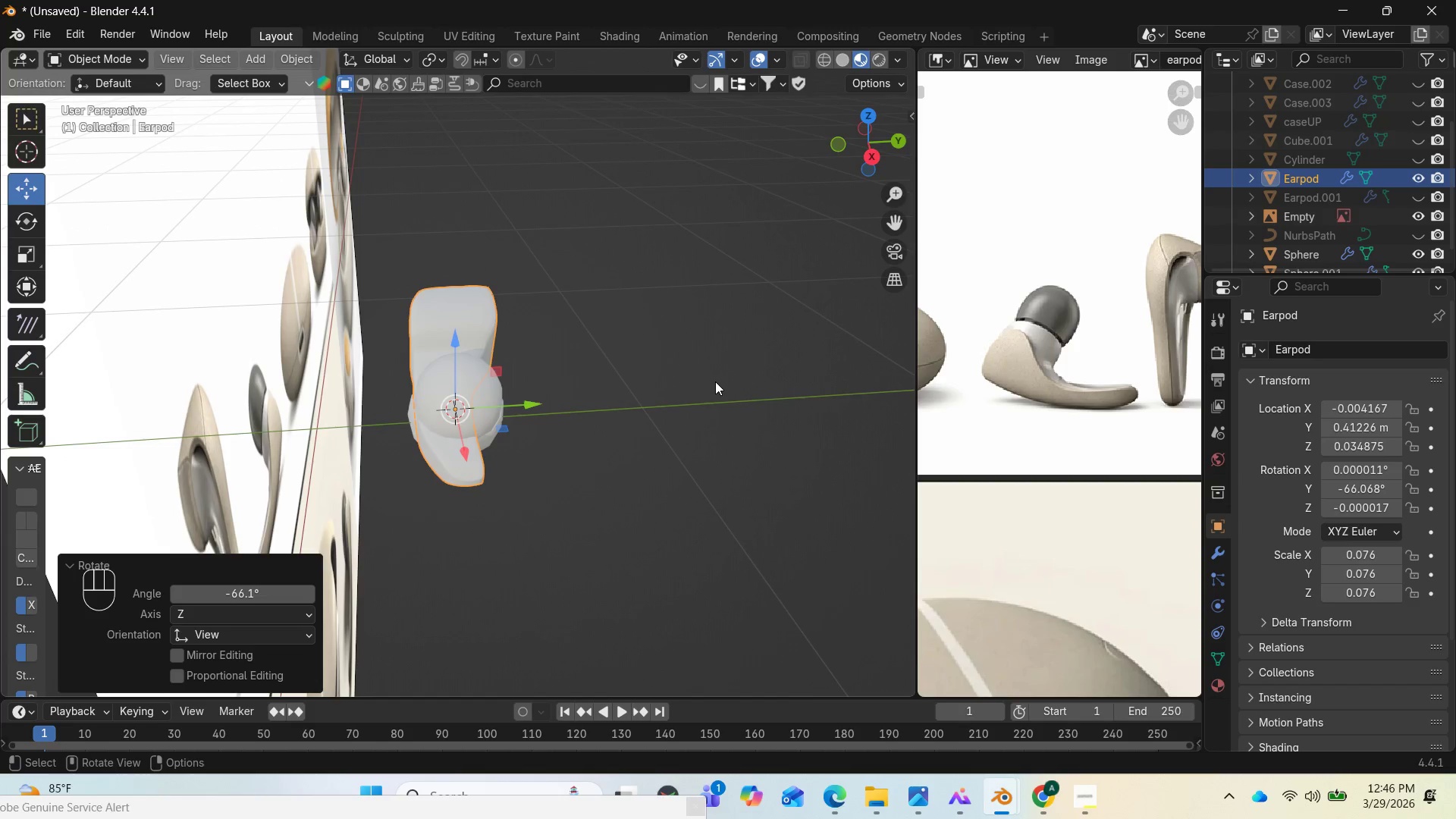 
type(rx)
 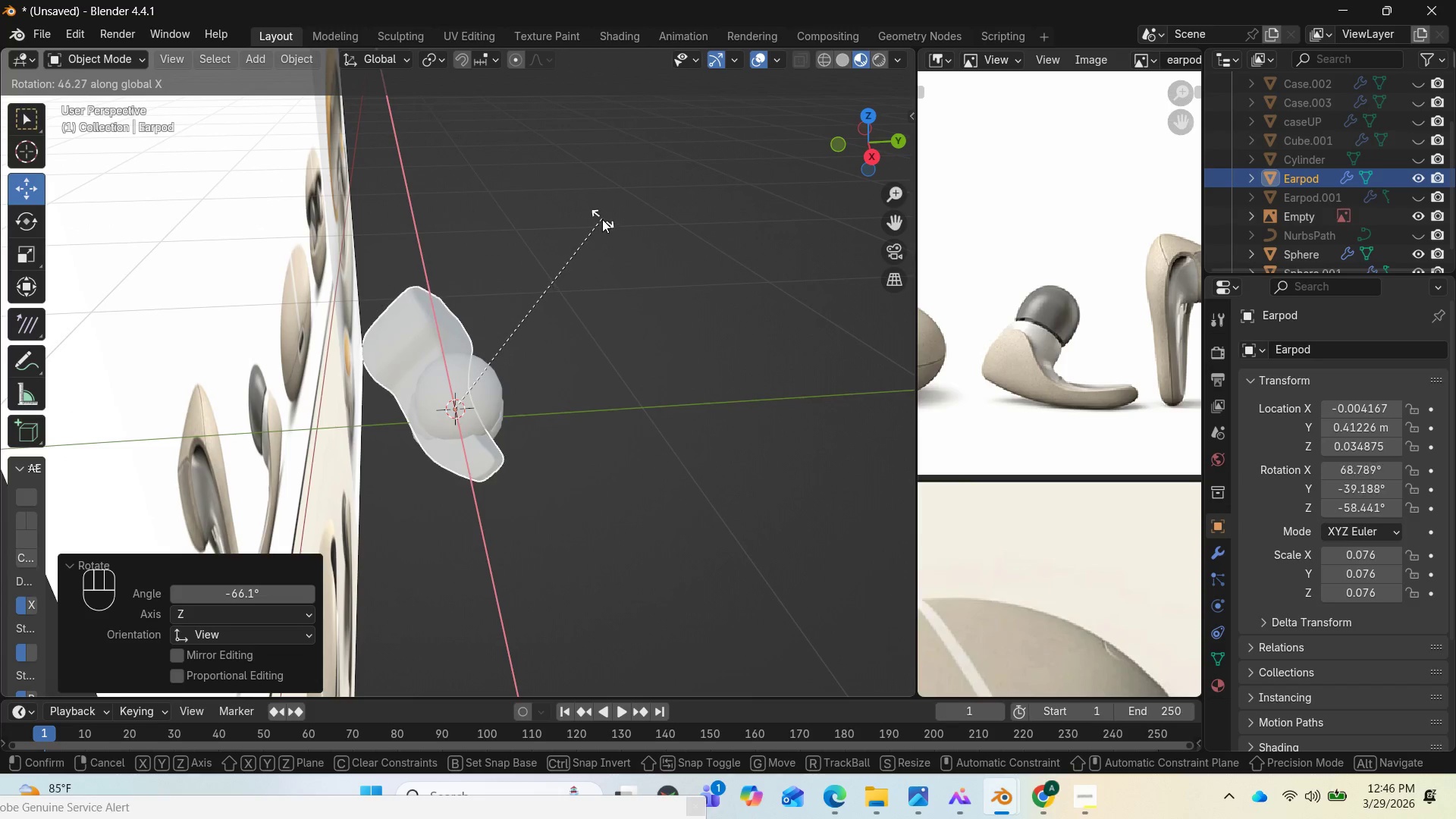 
key(Z)
 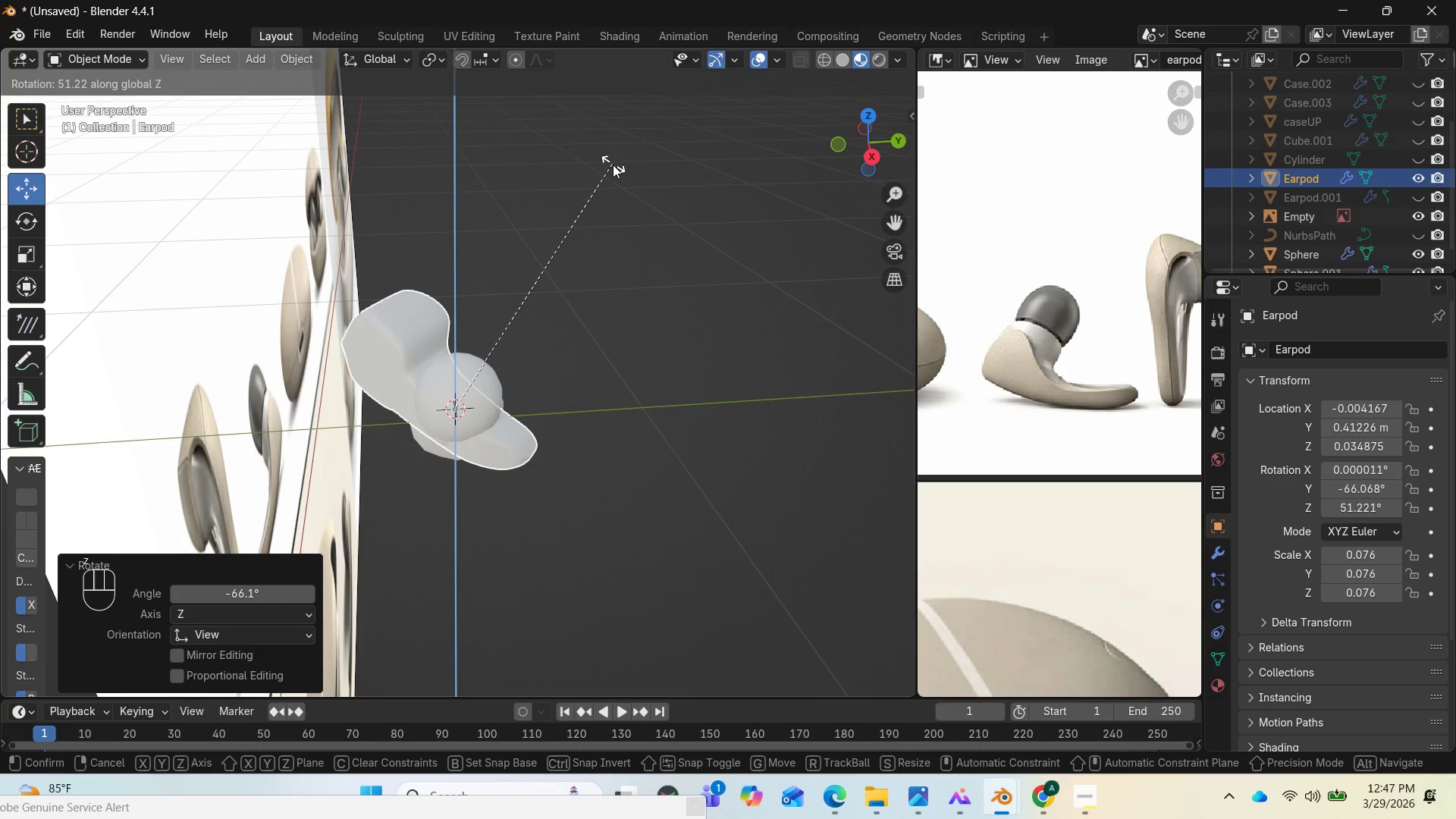 
left_click([613, 167])
 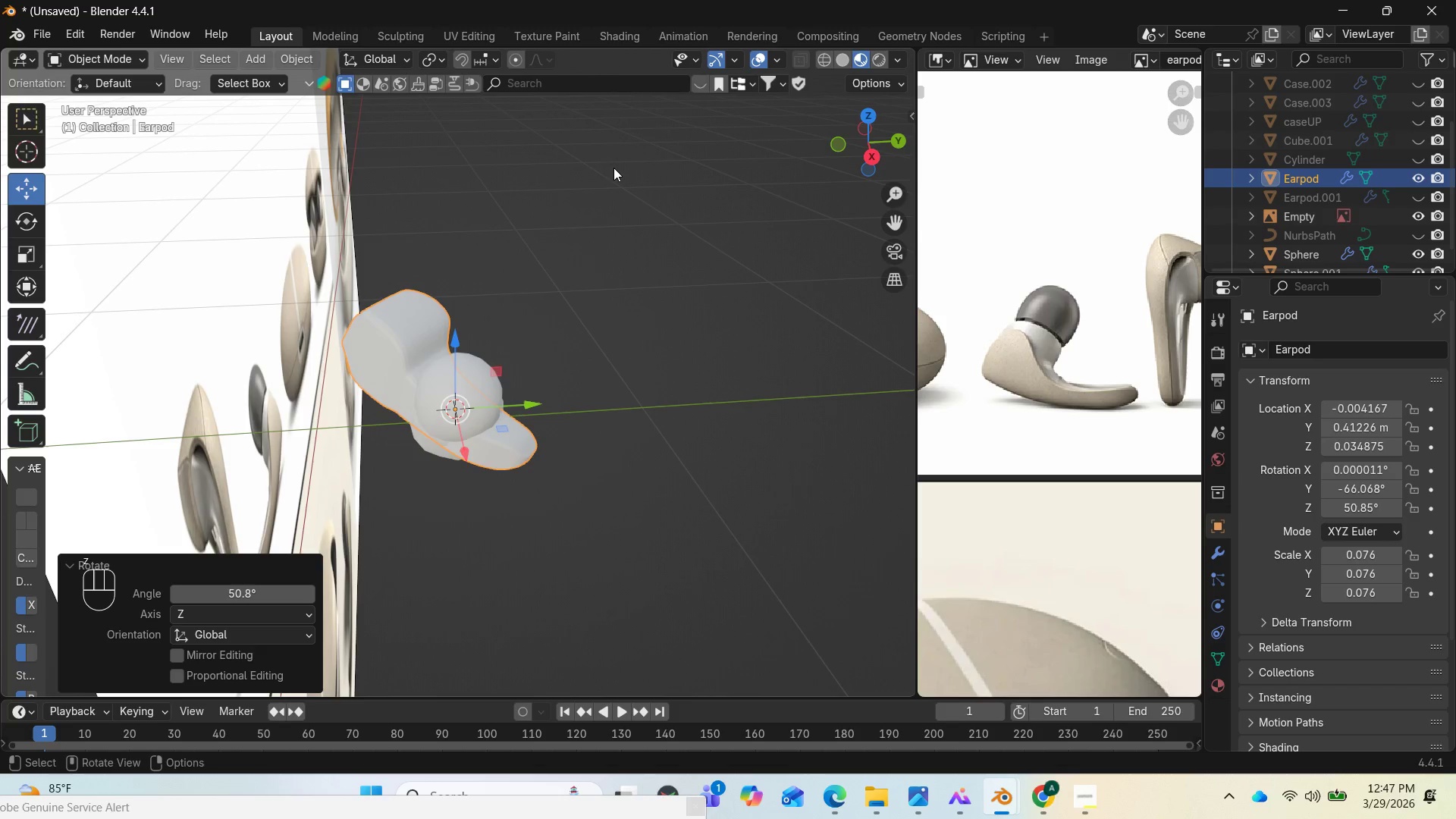 
key(Control+Z)
 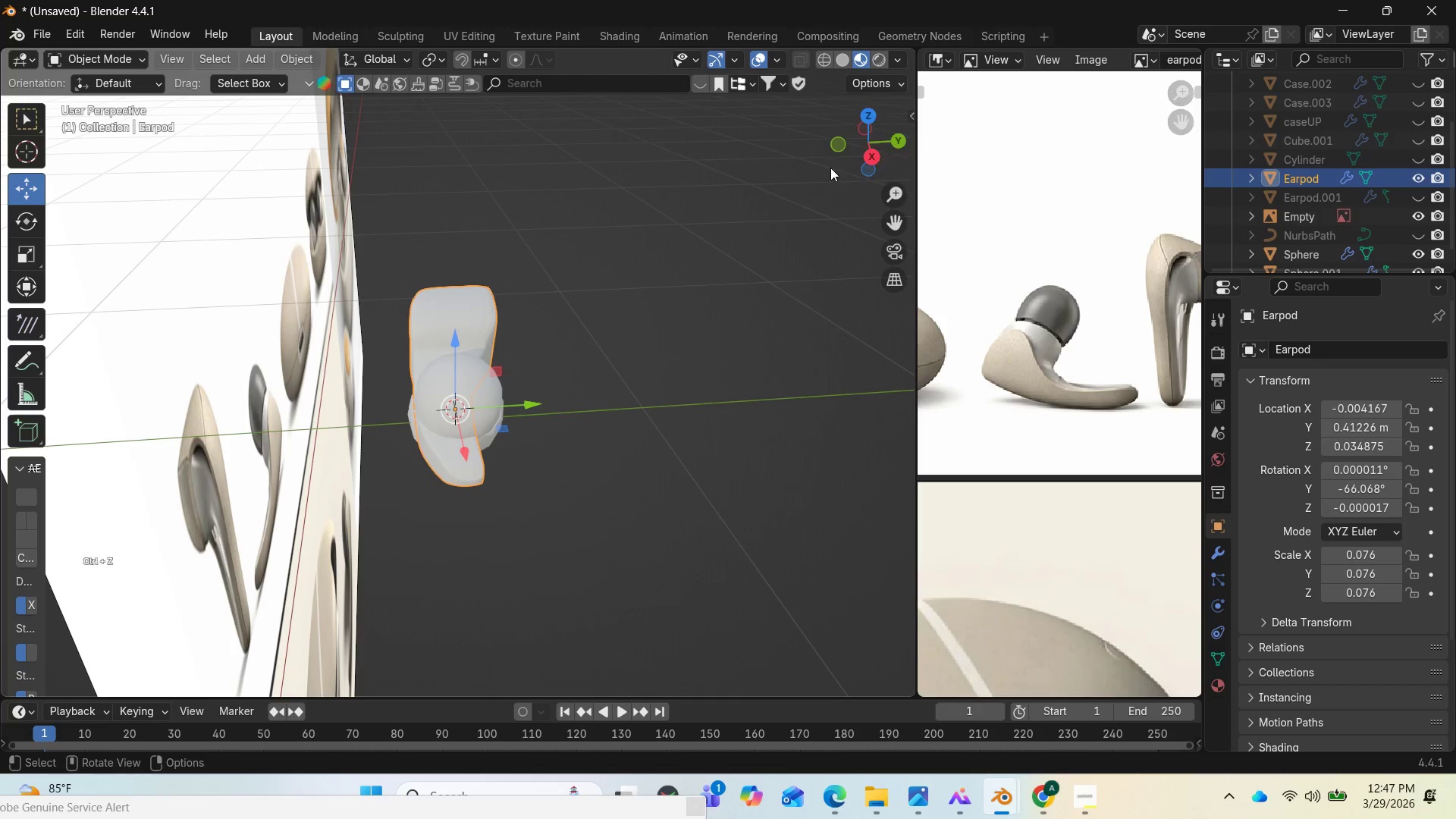 
left_click_drag(start_coordinate=[868, 153], to_coordinate=[118, 149])
 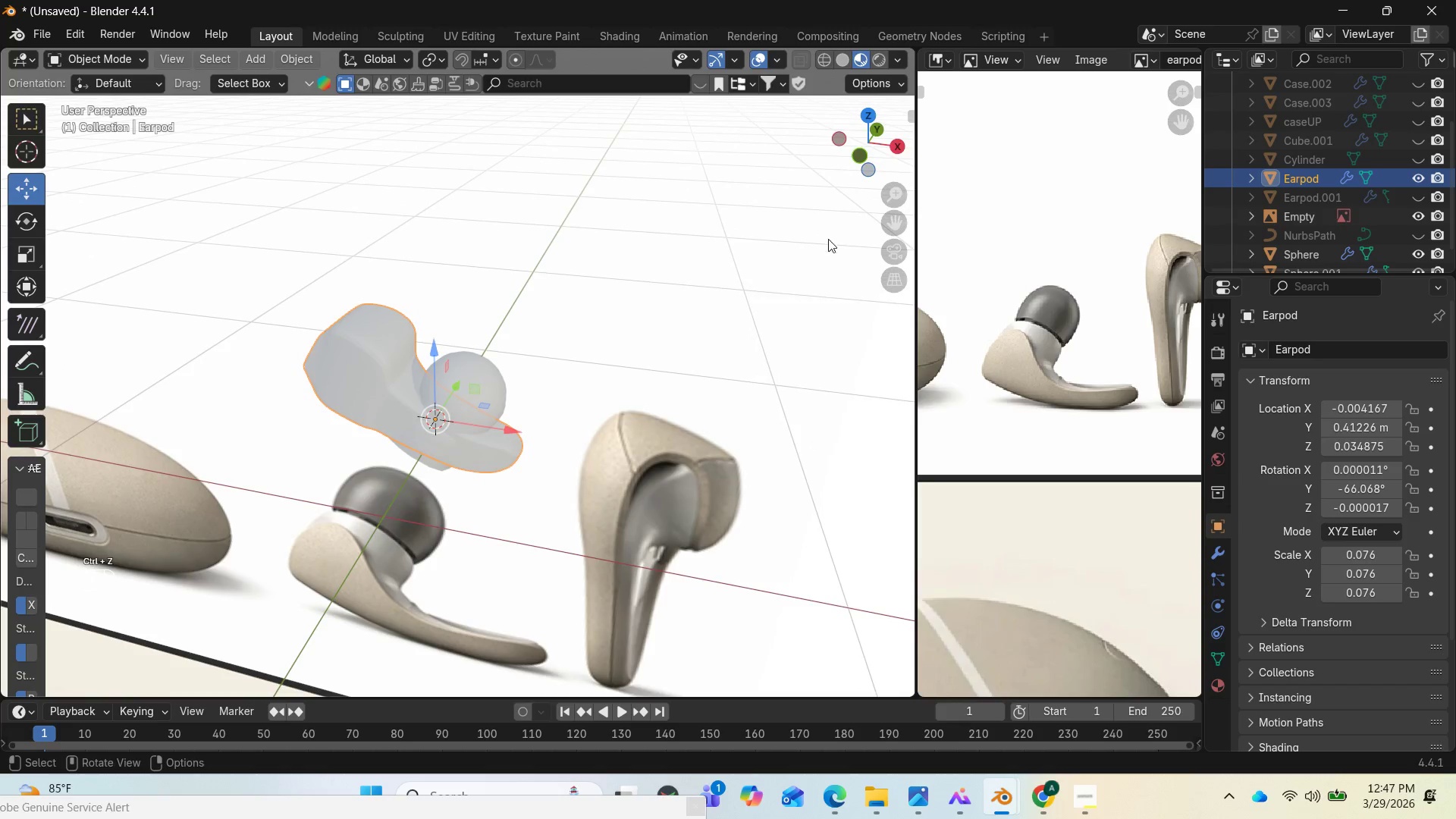 
key(Control+Z)
 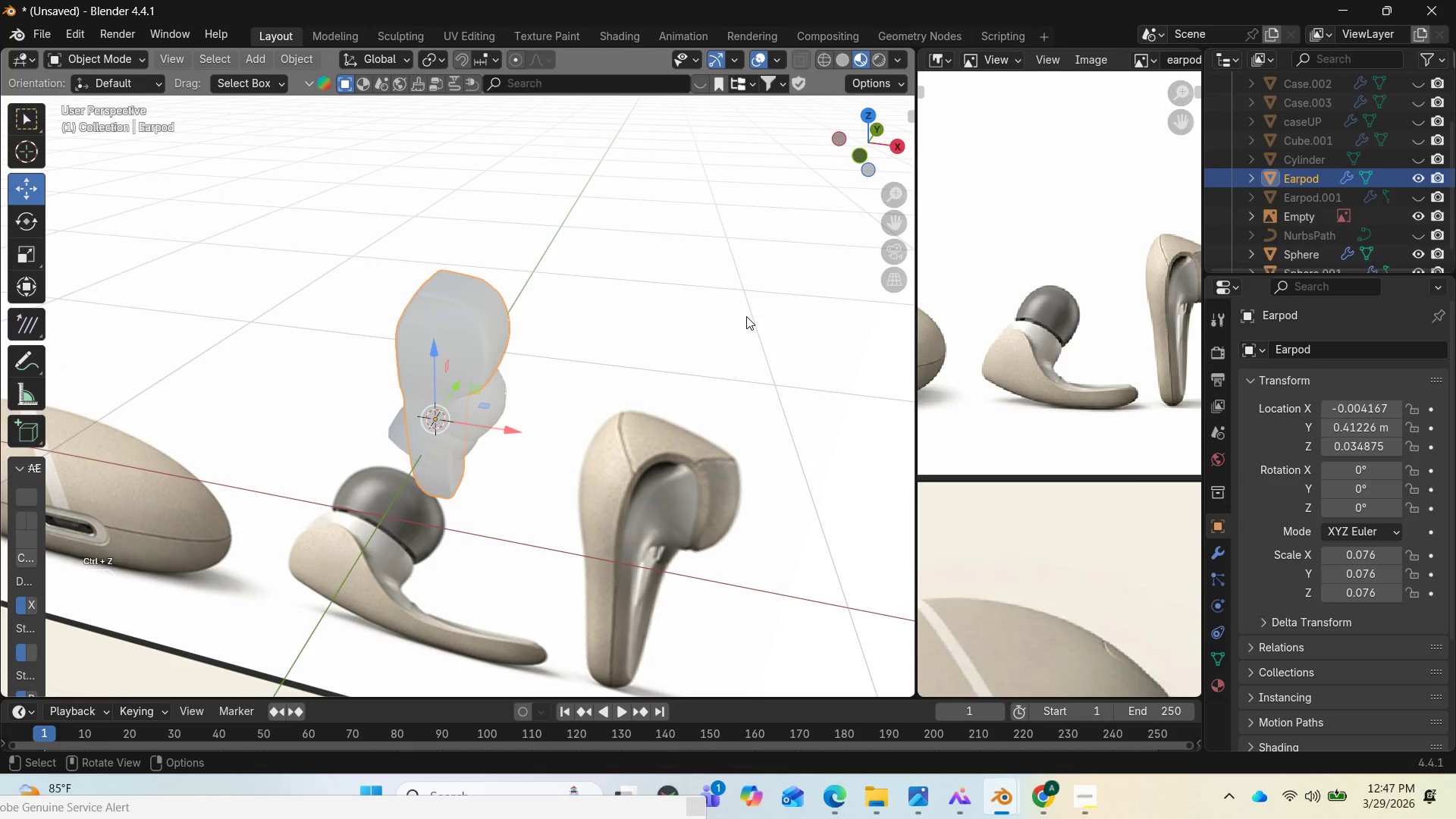 
type(rxzy90)
key(Backspace)
key(Backspace)
type(-90)
 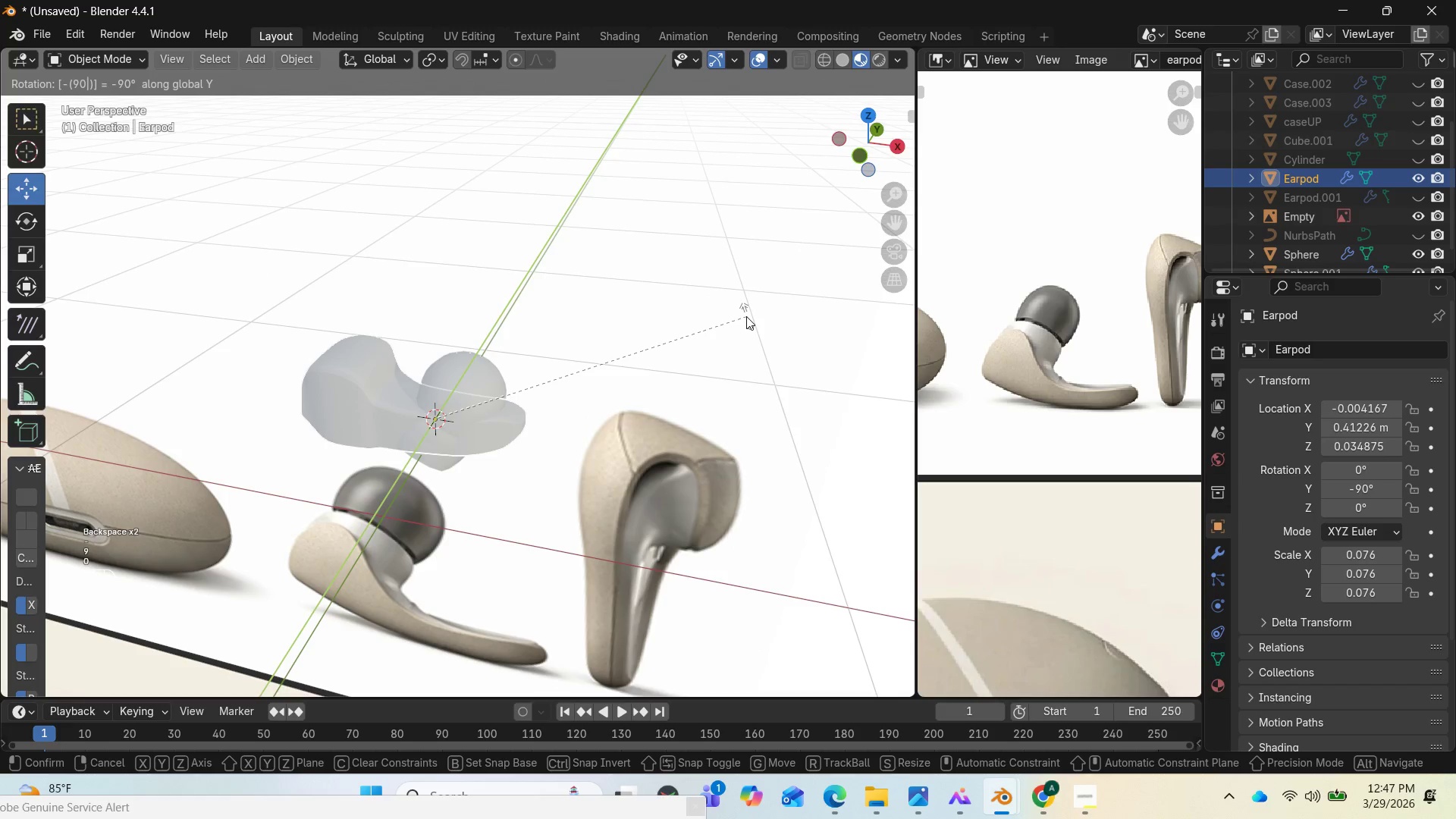 
key(Enter)
 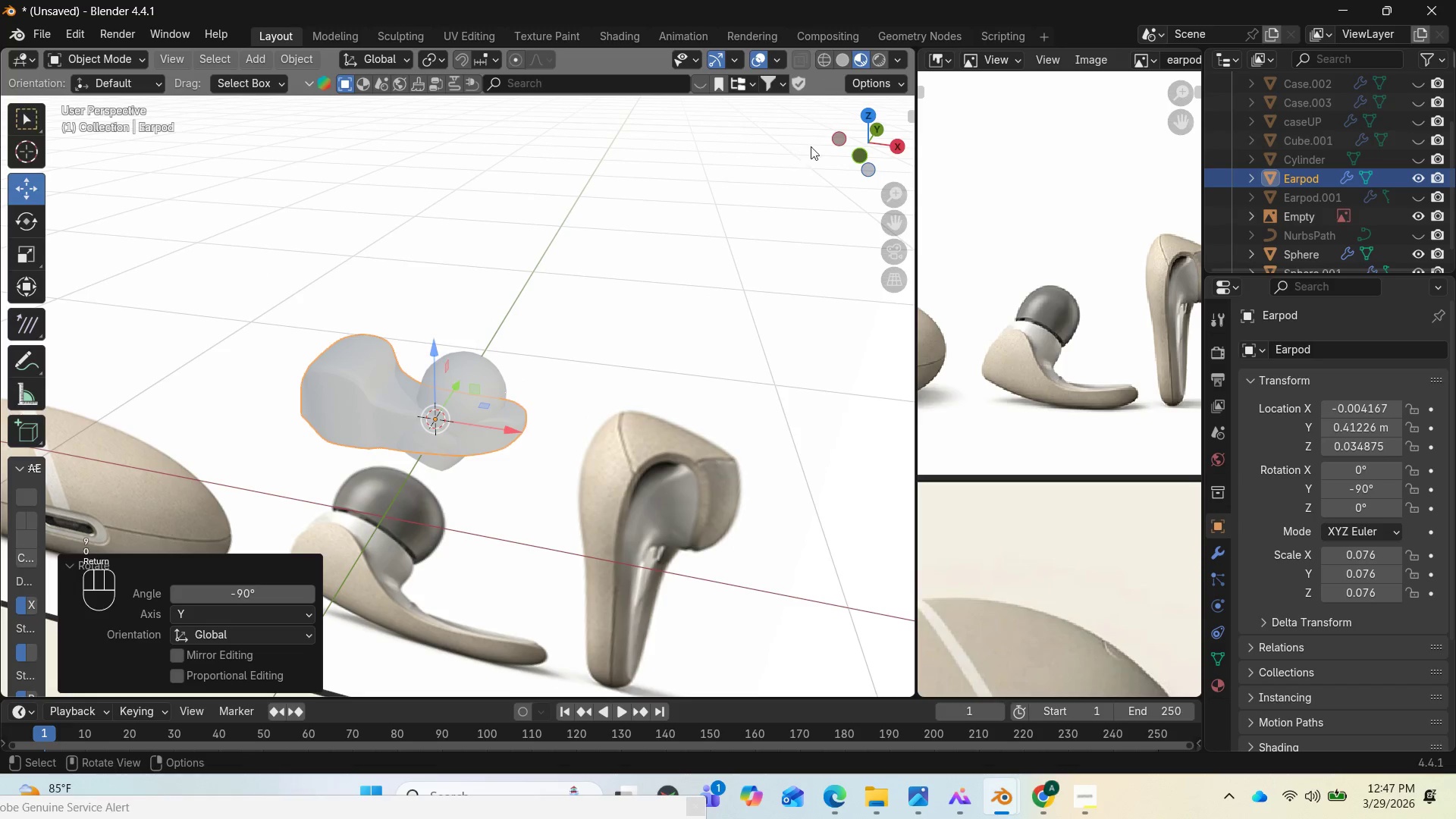 
left_click_drag(start_coordinate=[868, 154], to_coordinate=[661, 140])
 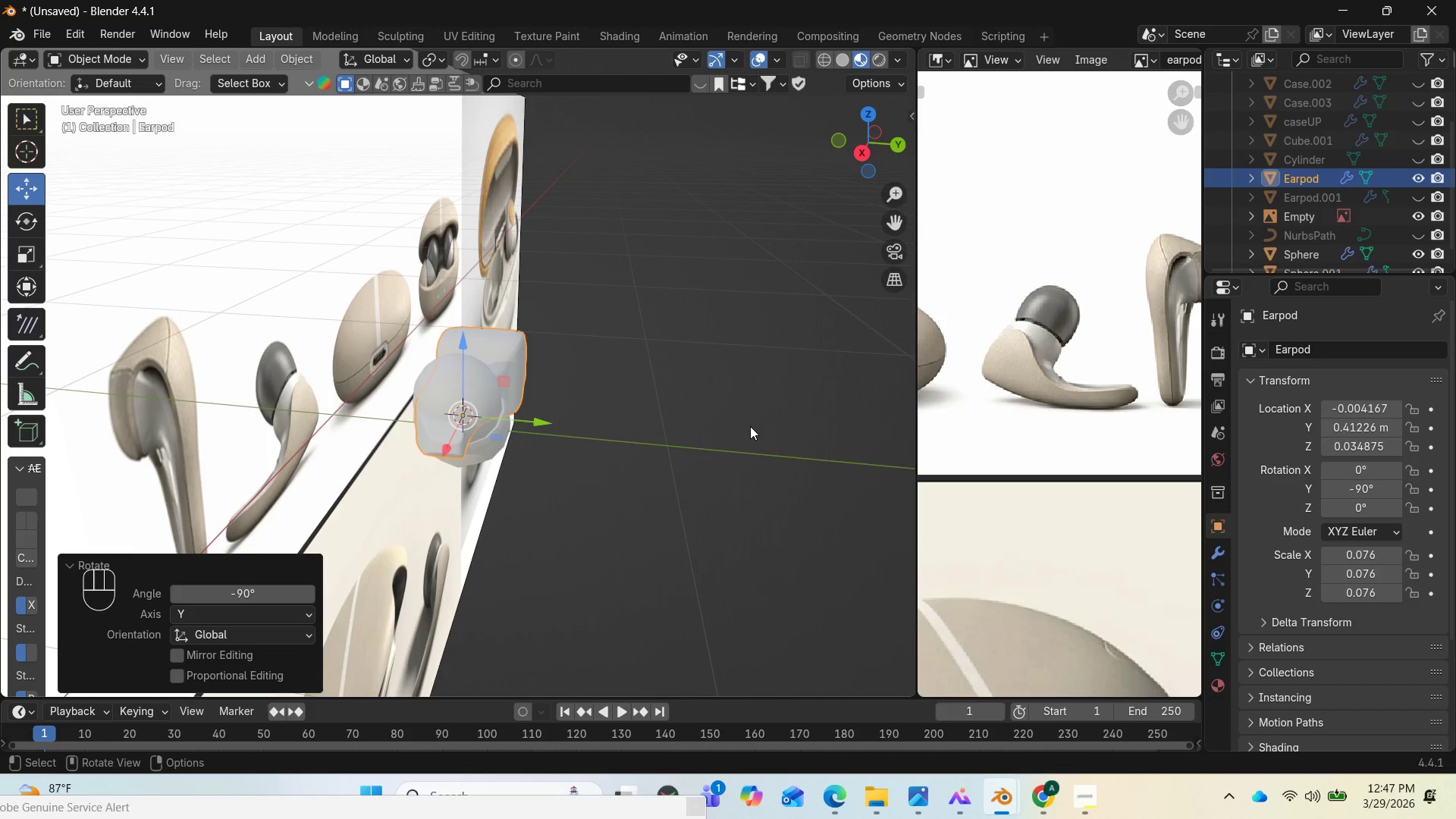 
type(rzx90)
 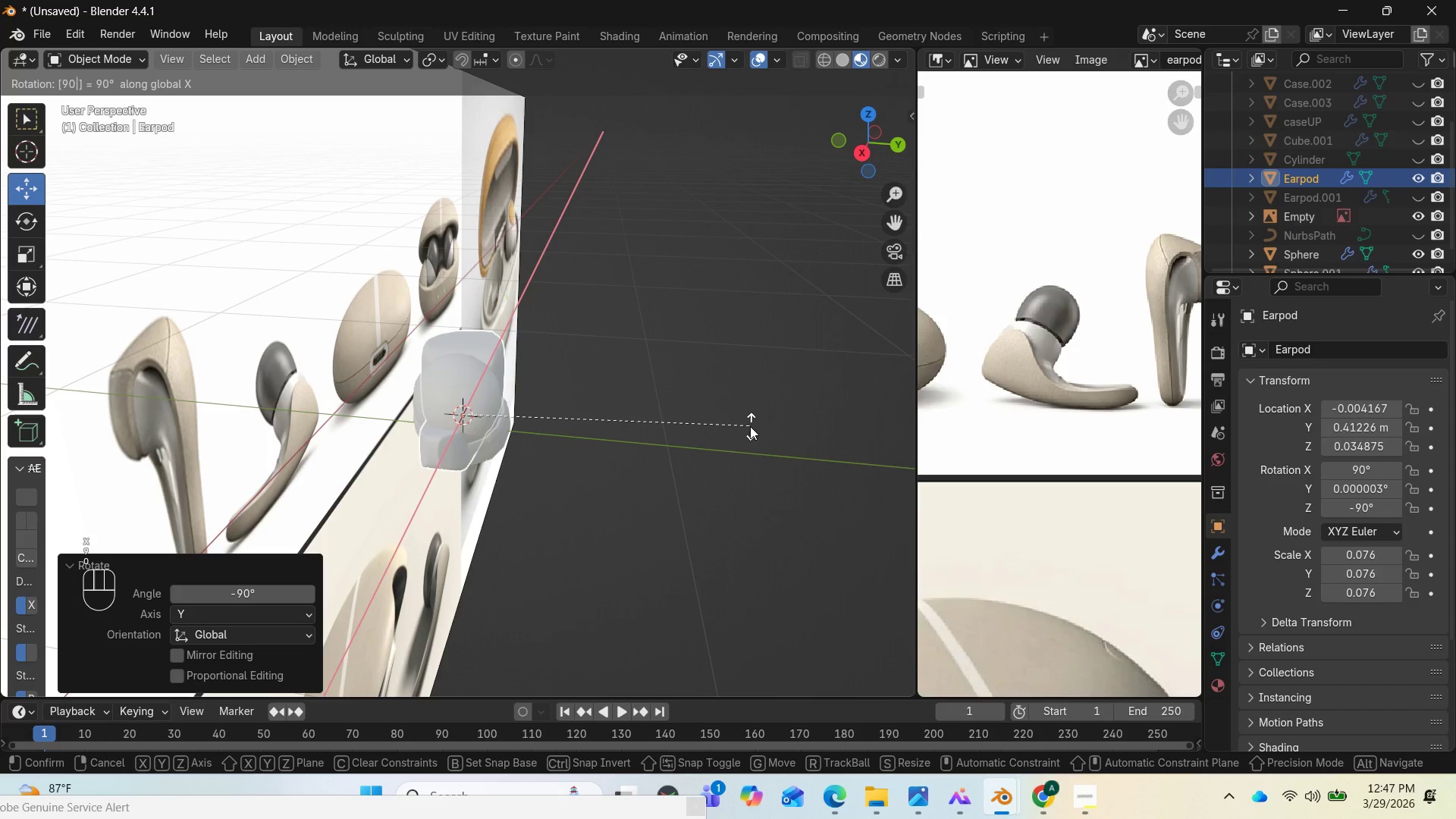 
key(Enter)
 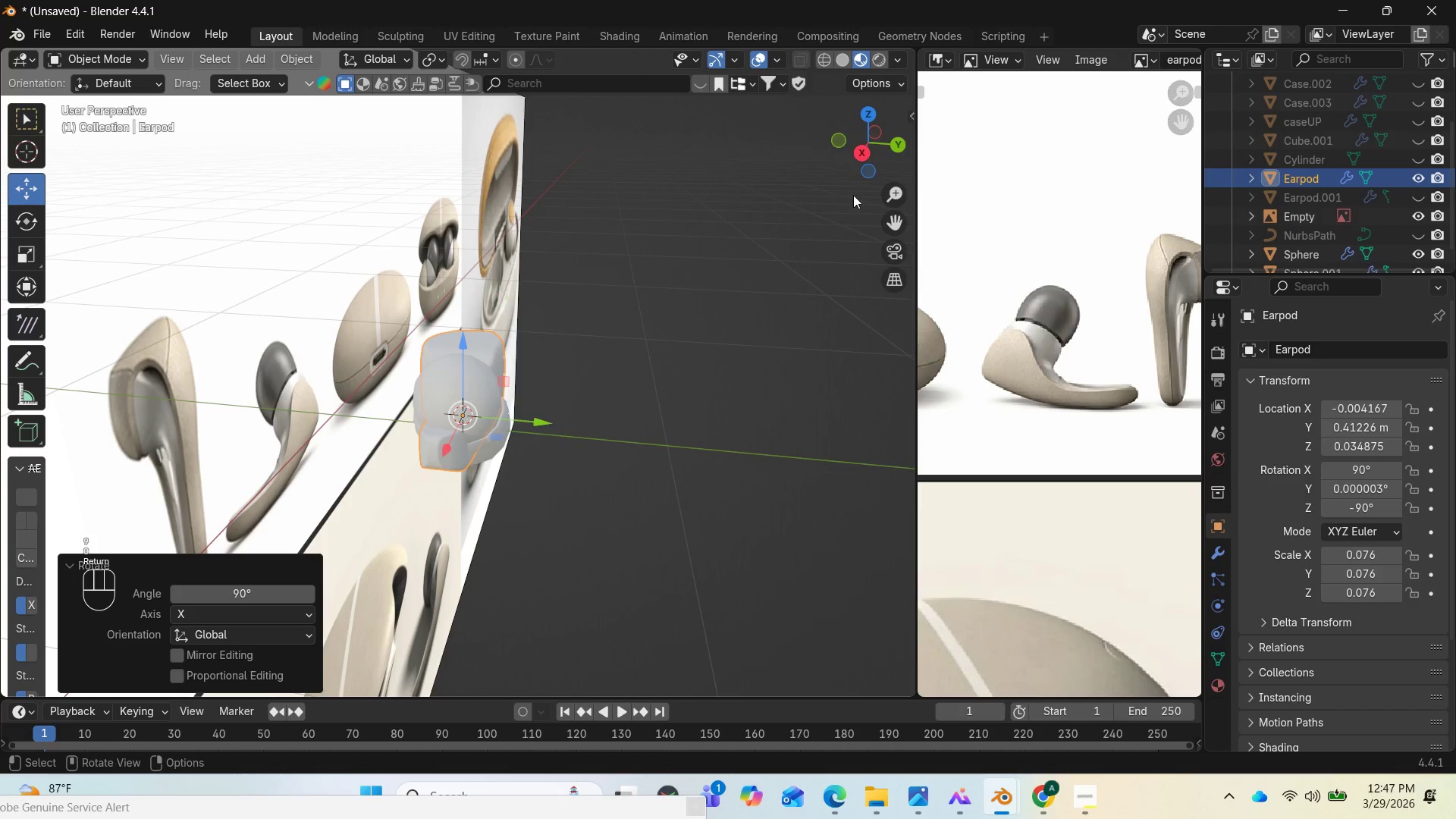 
left_click_drag(start_coordinate=[879, 150], to_coordinate=[217, 91])
 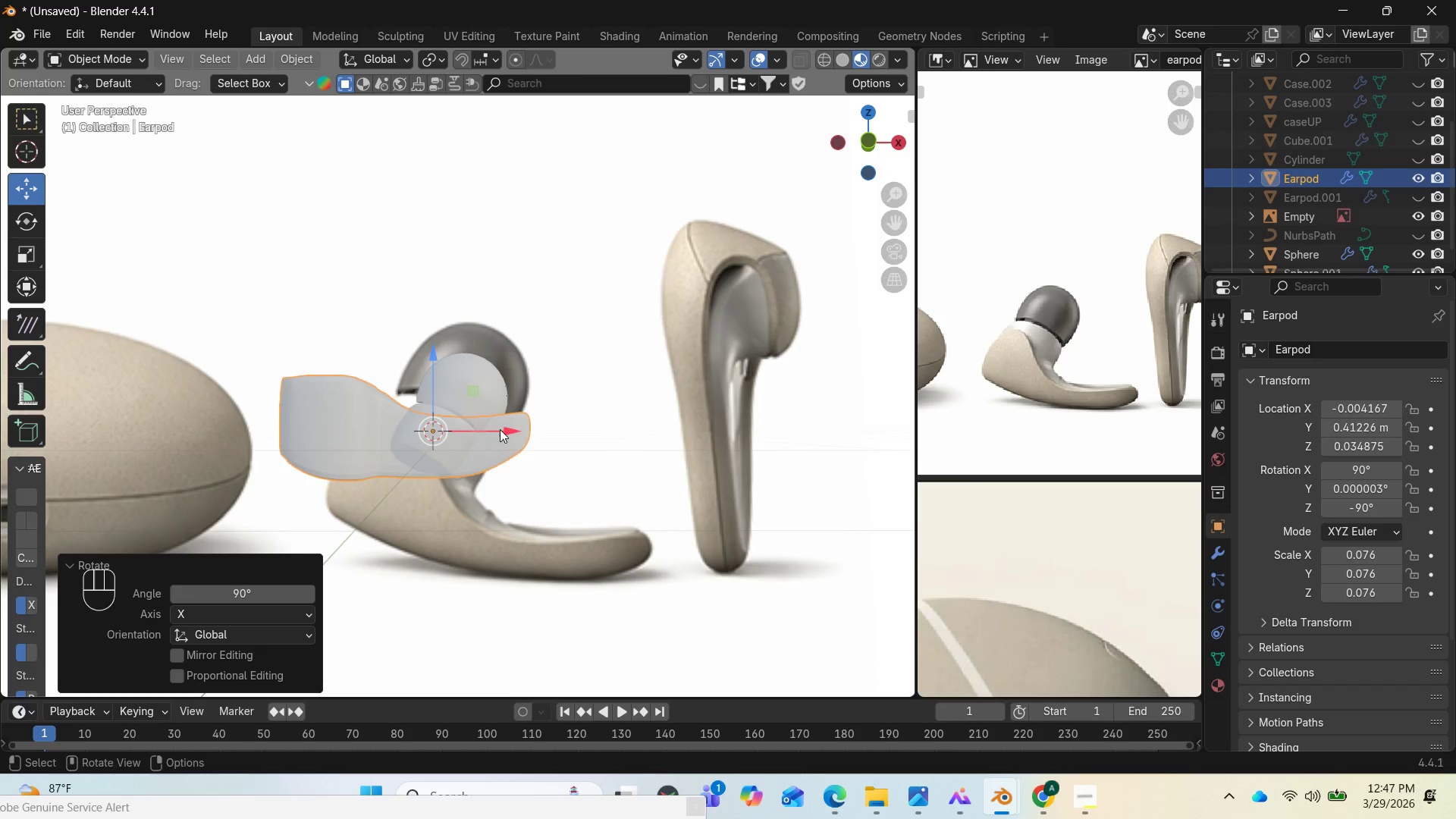 
left_click_drag(start_coordinate=[504, 428], to_coordinate=[564, 441])
 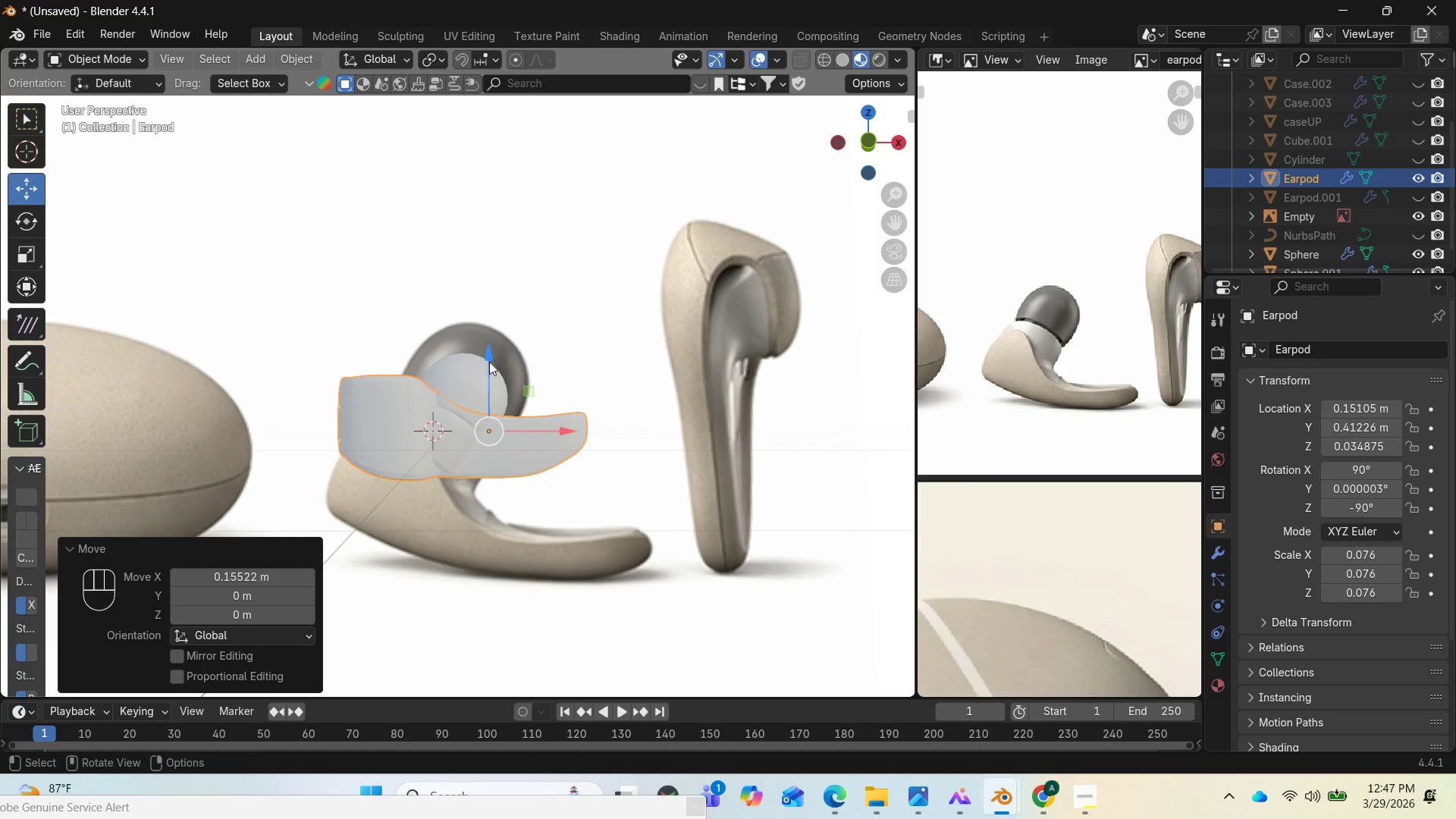 
left_click_drag(start_coordinate=[484, 353], to_coordinate=[483, 443])
 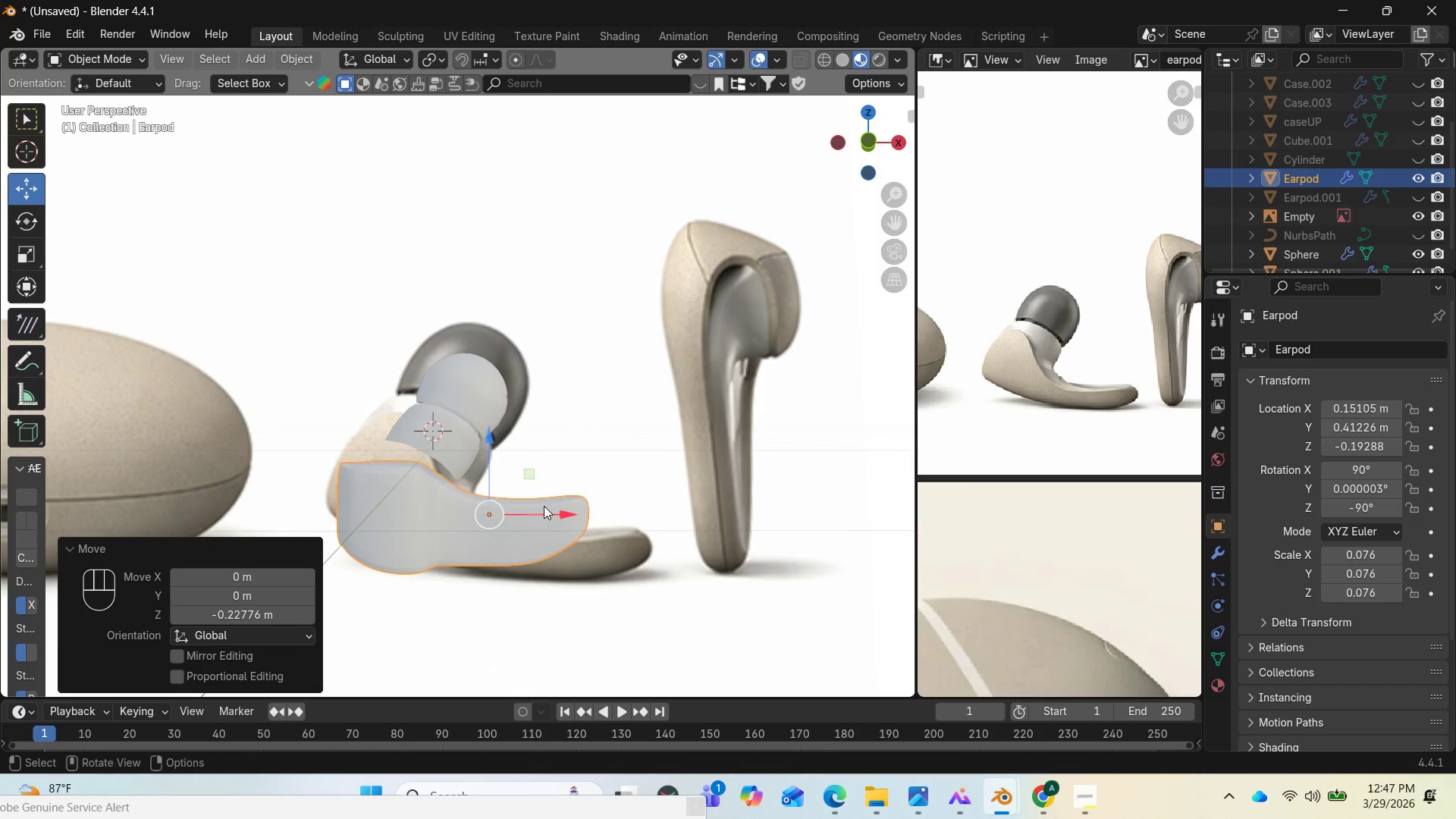 
left_click_drag(start_coordinate=[544, 506], to_coordinate=[567, 513])
 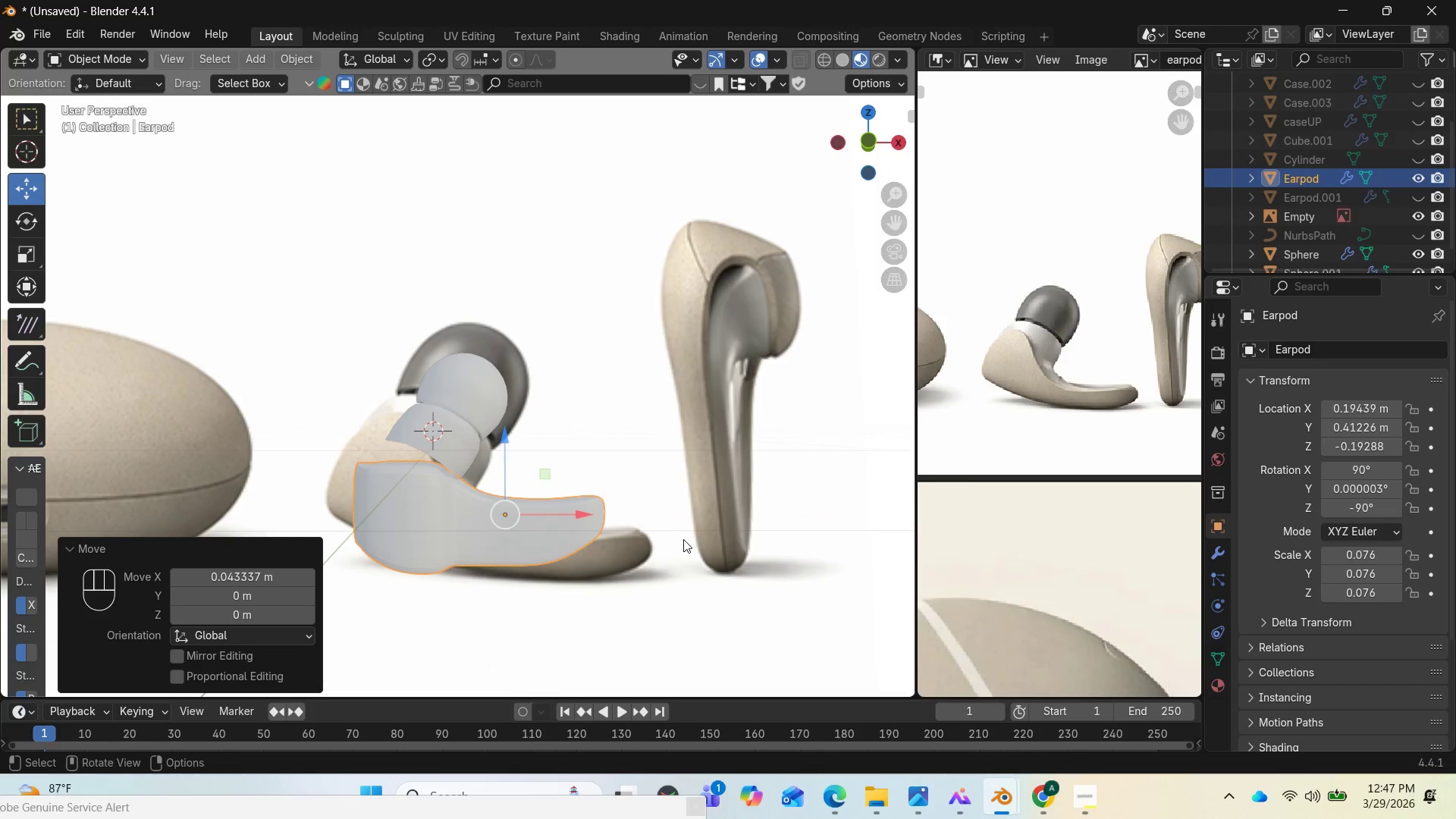 
key(R)
 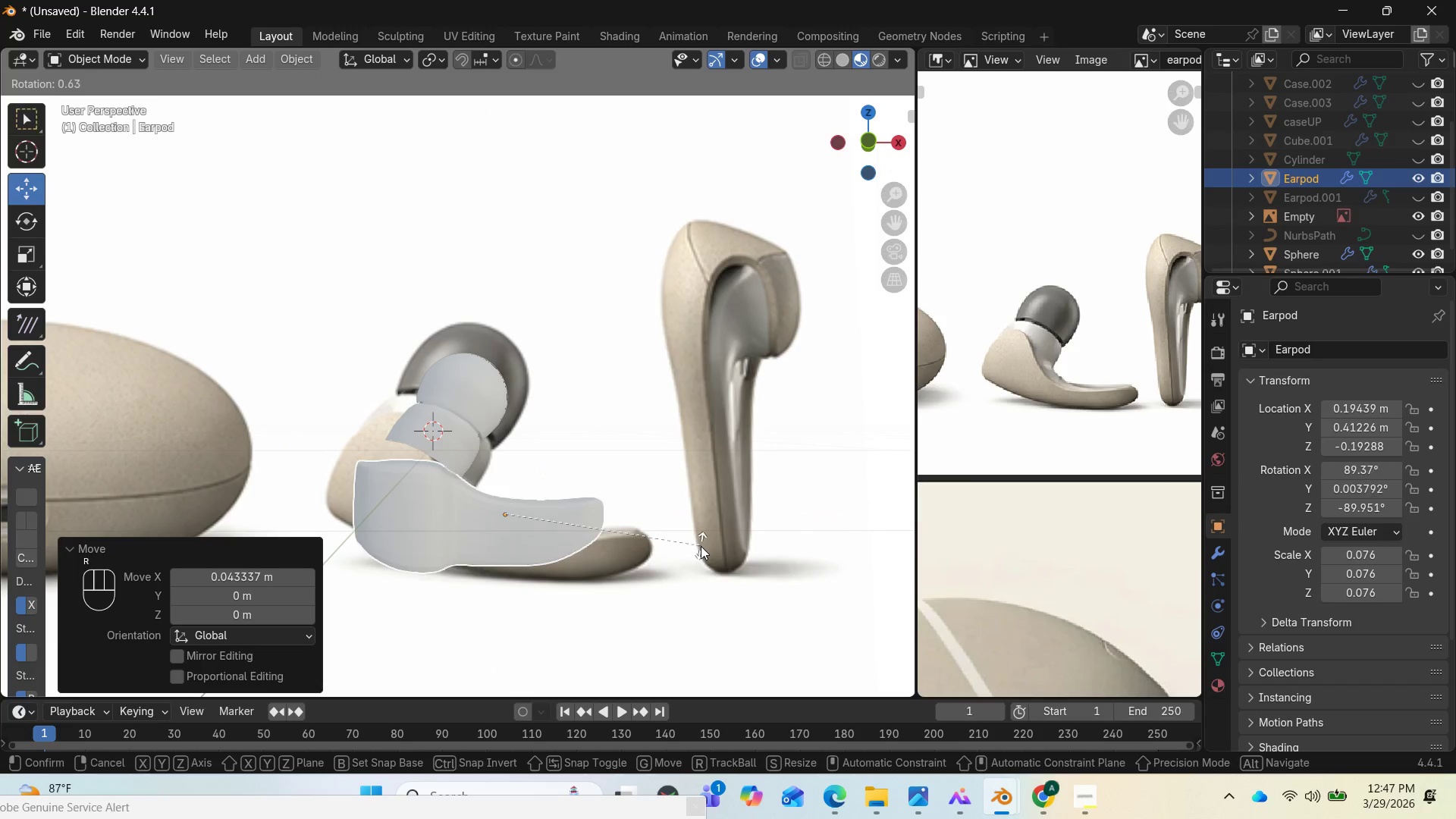 
type(xzy)
 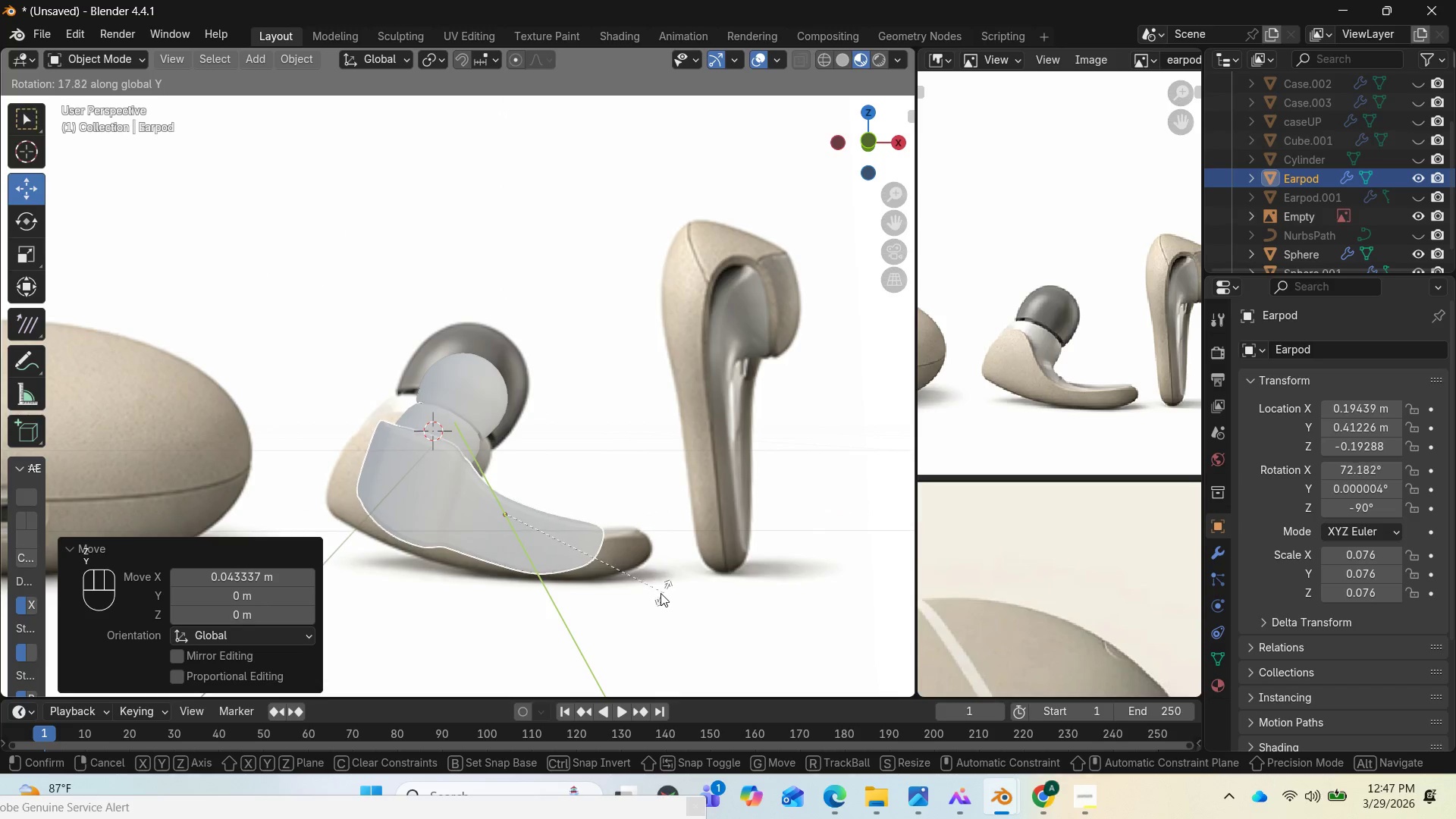 
left_click([648, 596])
 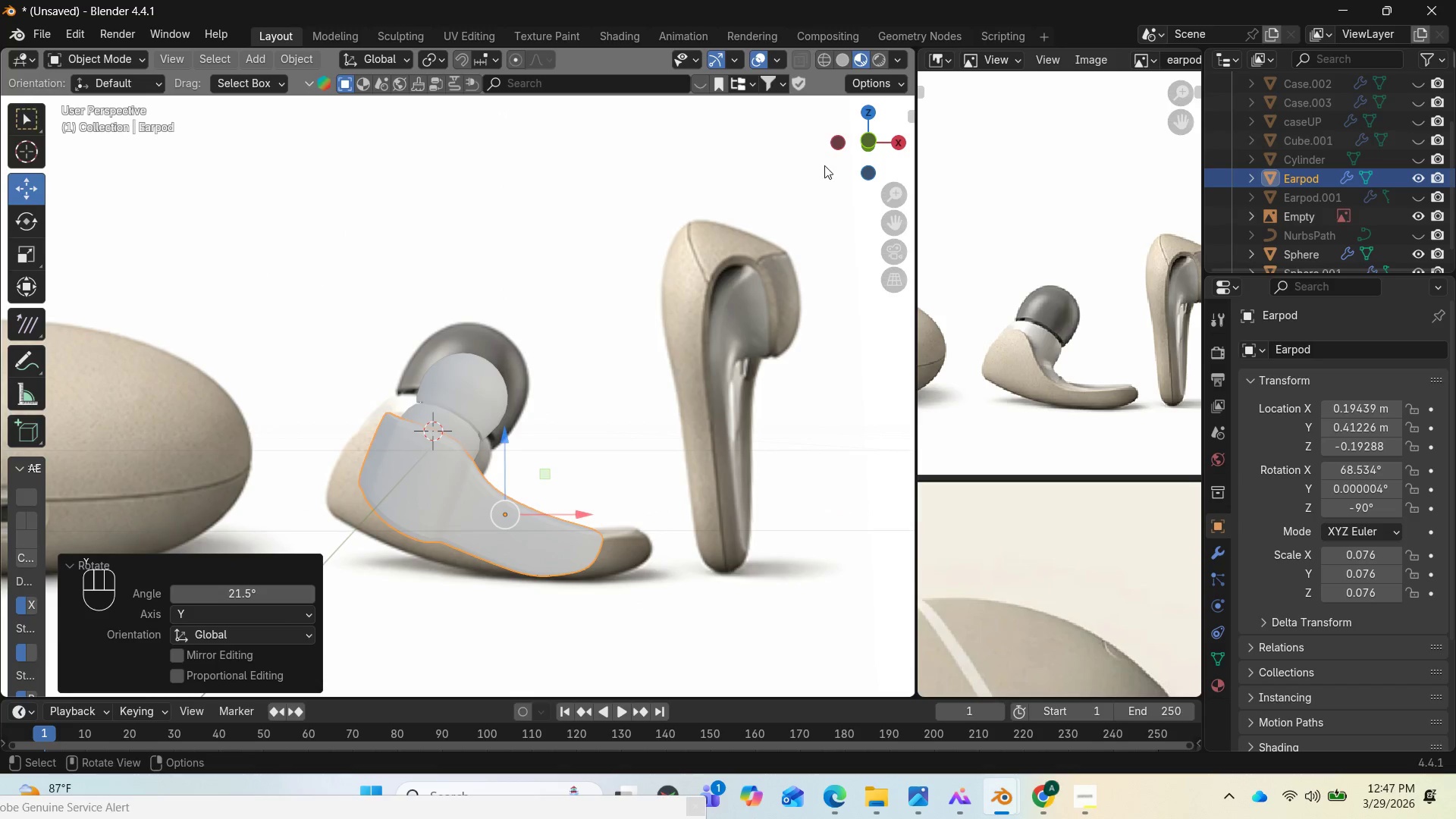 
left_click_drag(start_coordinate=[855, 154], to_coordinate=[598, 210])
 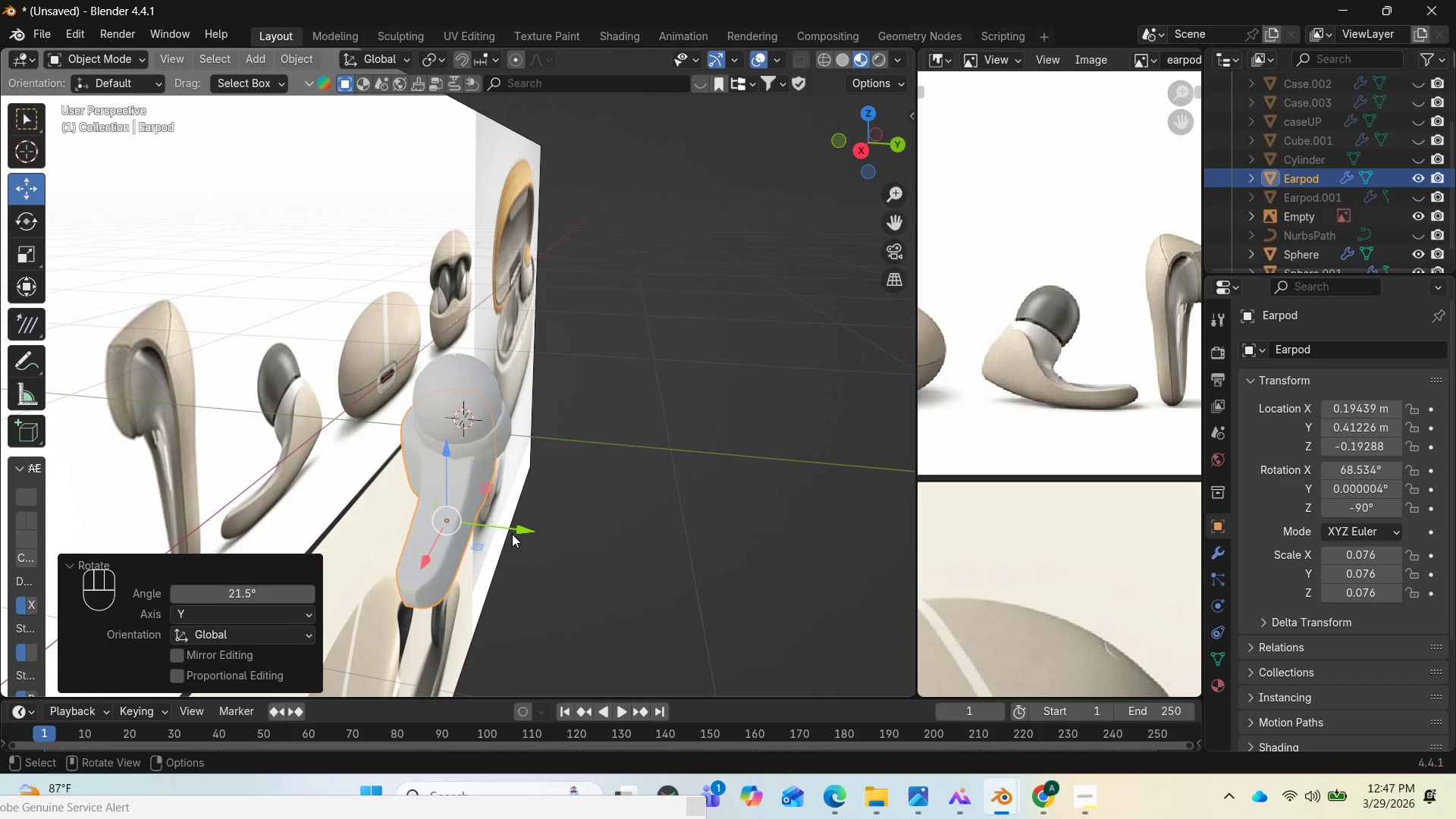 
left_click_drag(start_coordinate=[516, 529], to_coordinate=[542, 527])
 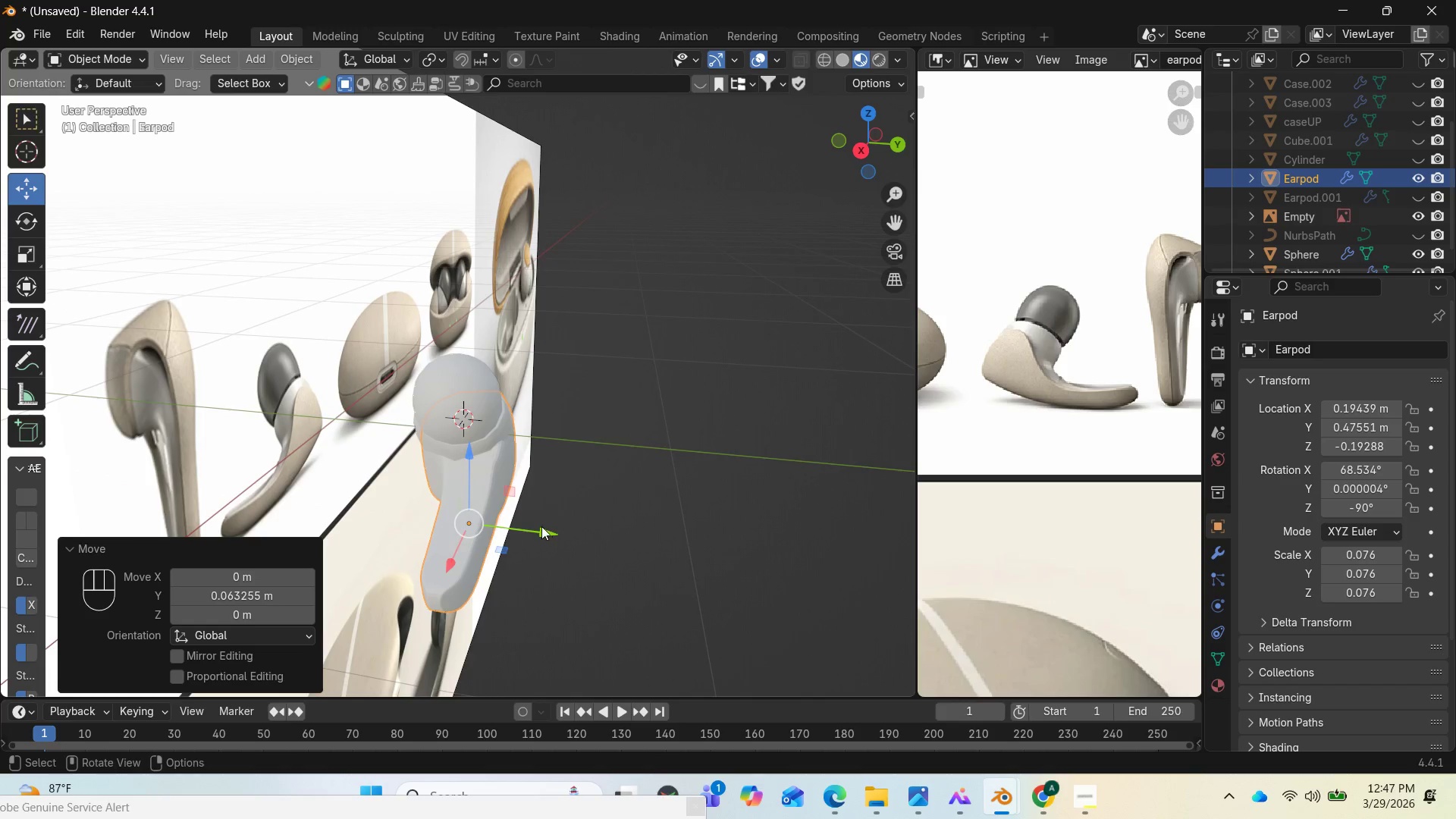 
scroll: coordinate [541, 526], scroll_direction: up, amount: 3.0
 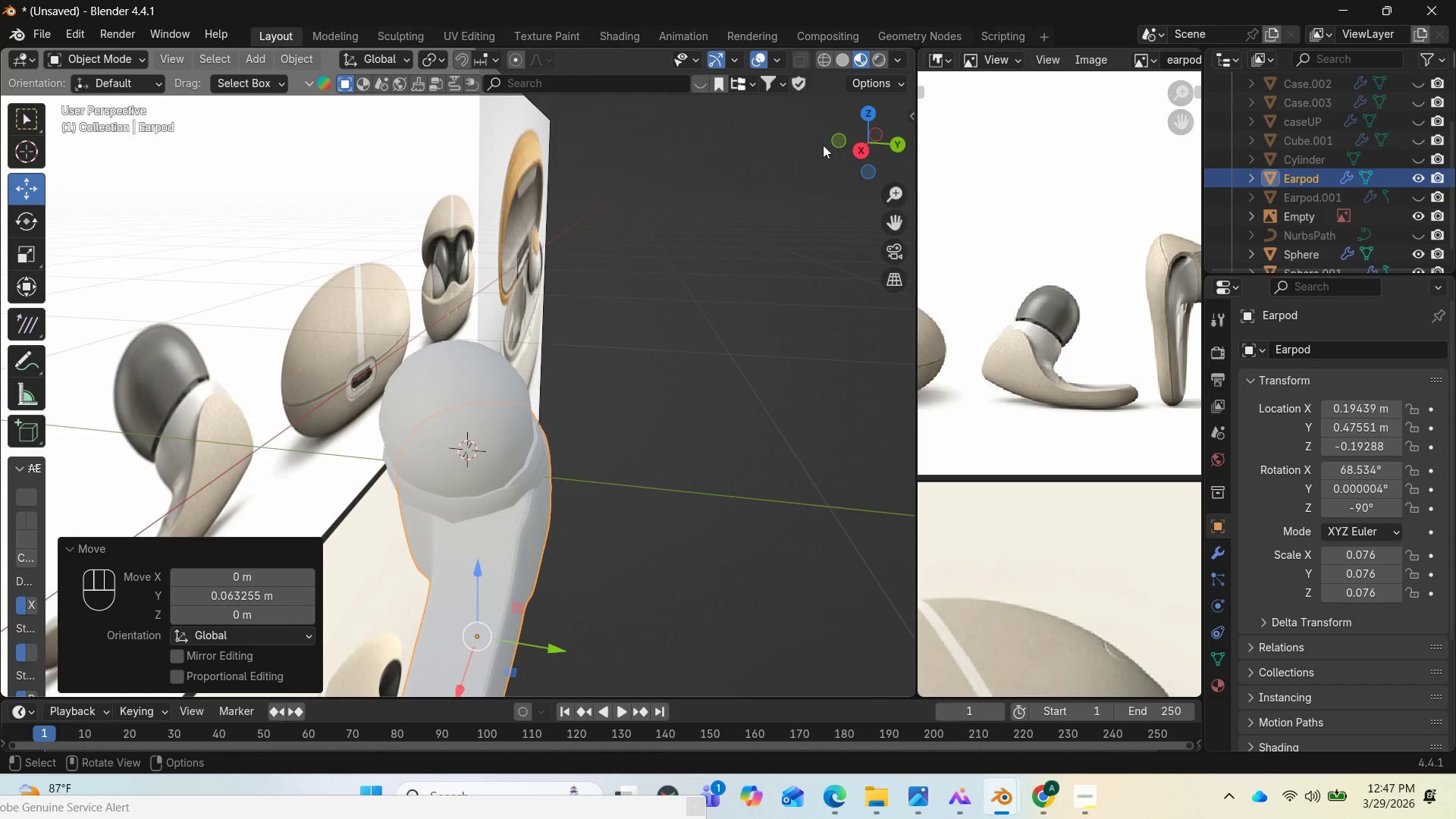 
left_click_drag(start_coordinate=[857, 149], to_coordinate=[147, 64])
 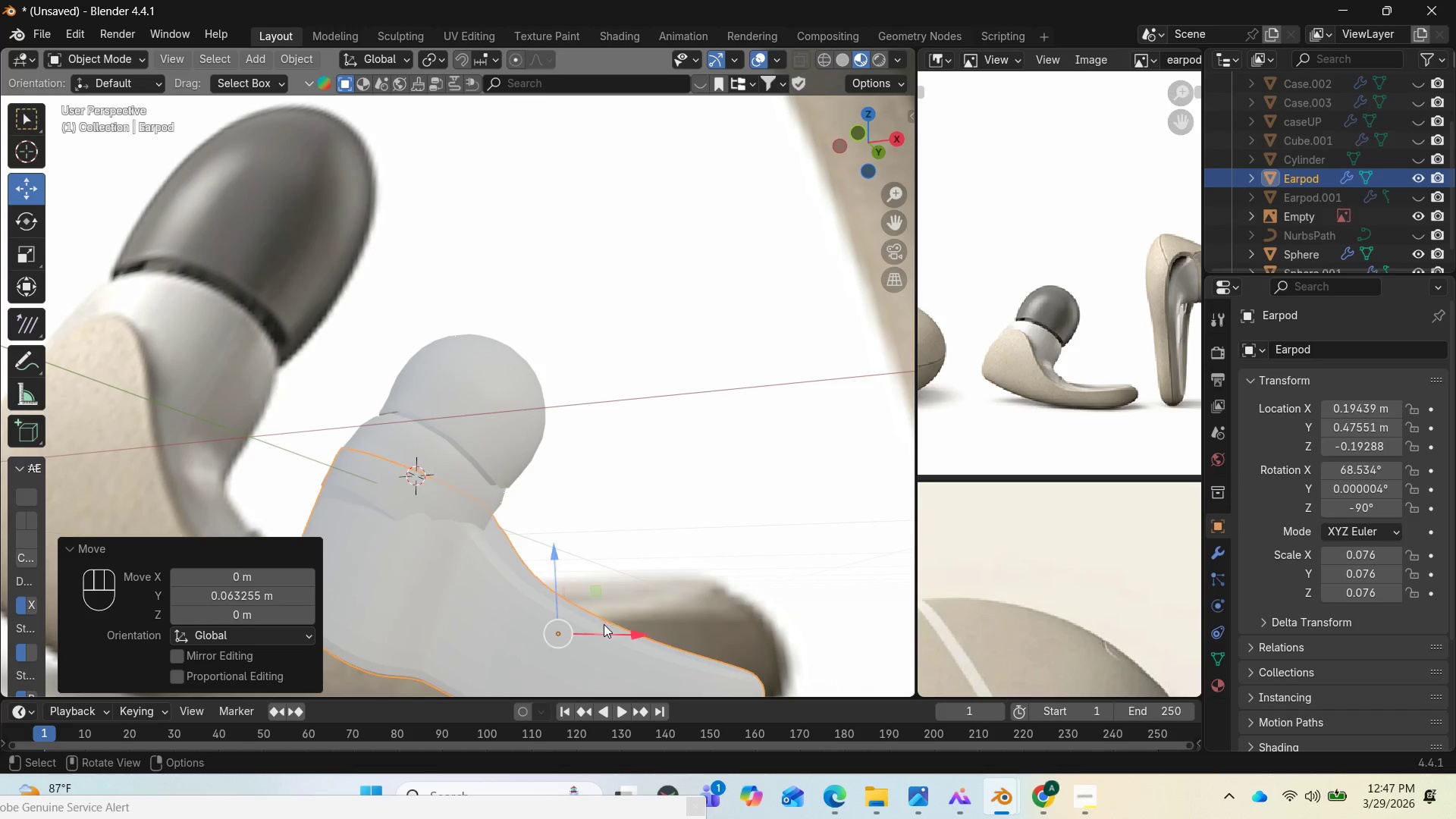 
left_click_drag(start_coordinate=[625, 630], to_coordinate=[605, 621])
 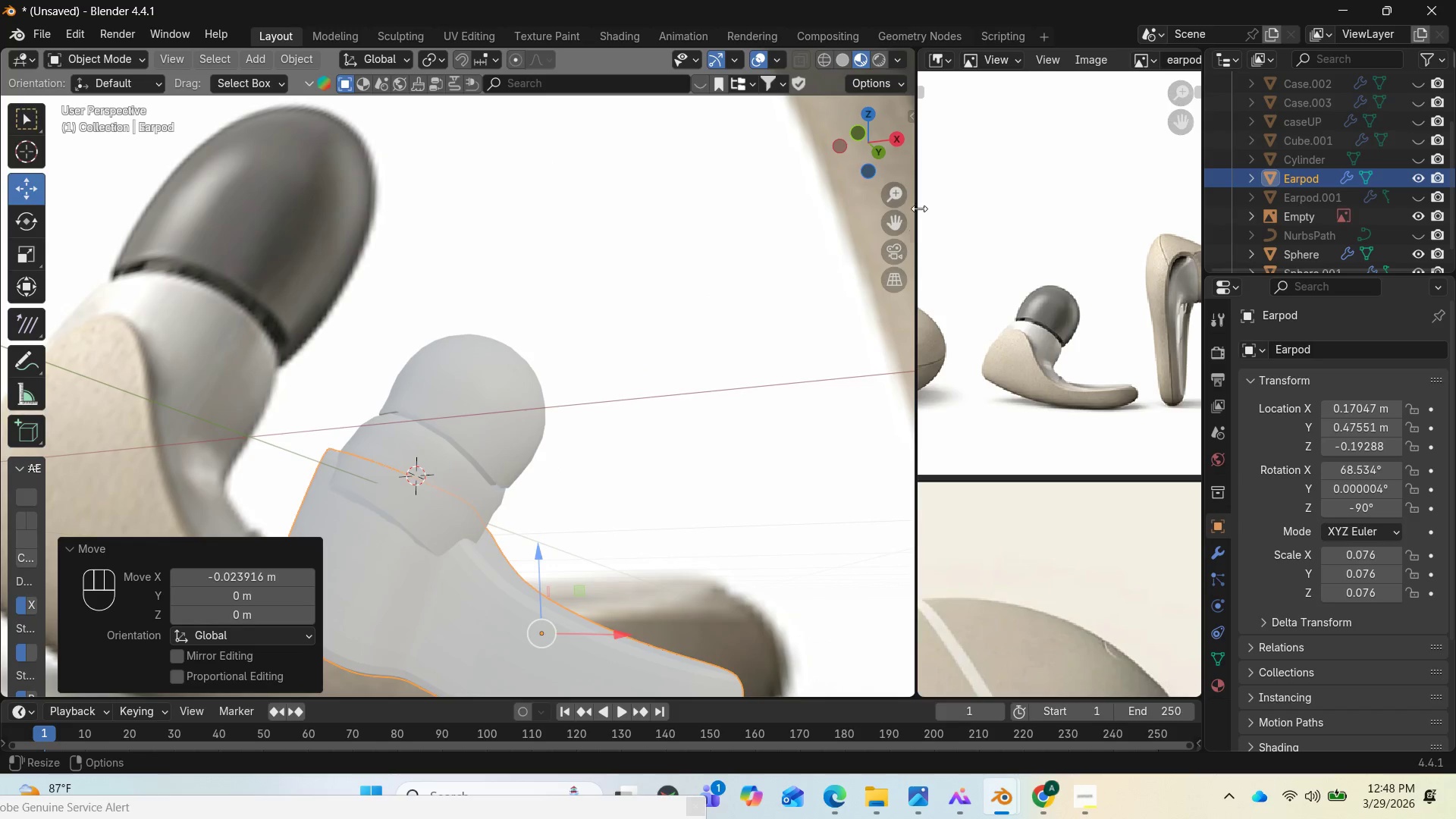 
left_click_drag(start_coordinate=[852, 158], to_coordinate=[673, 231])
 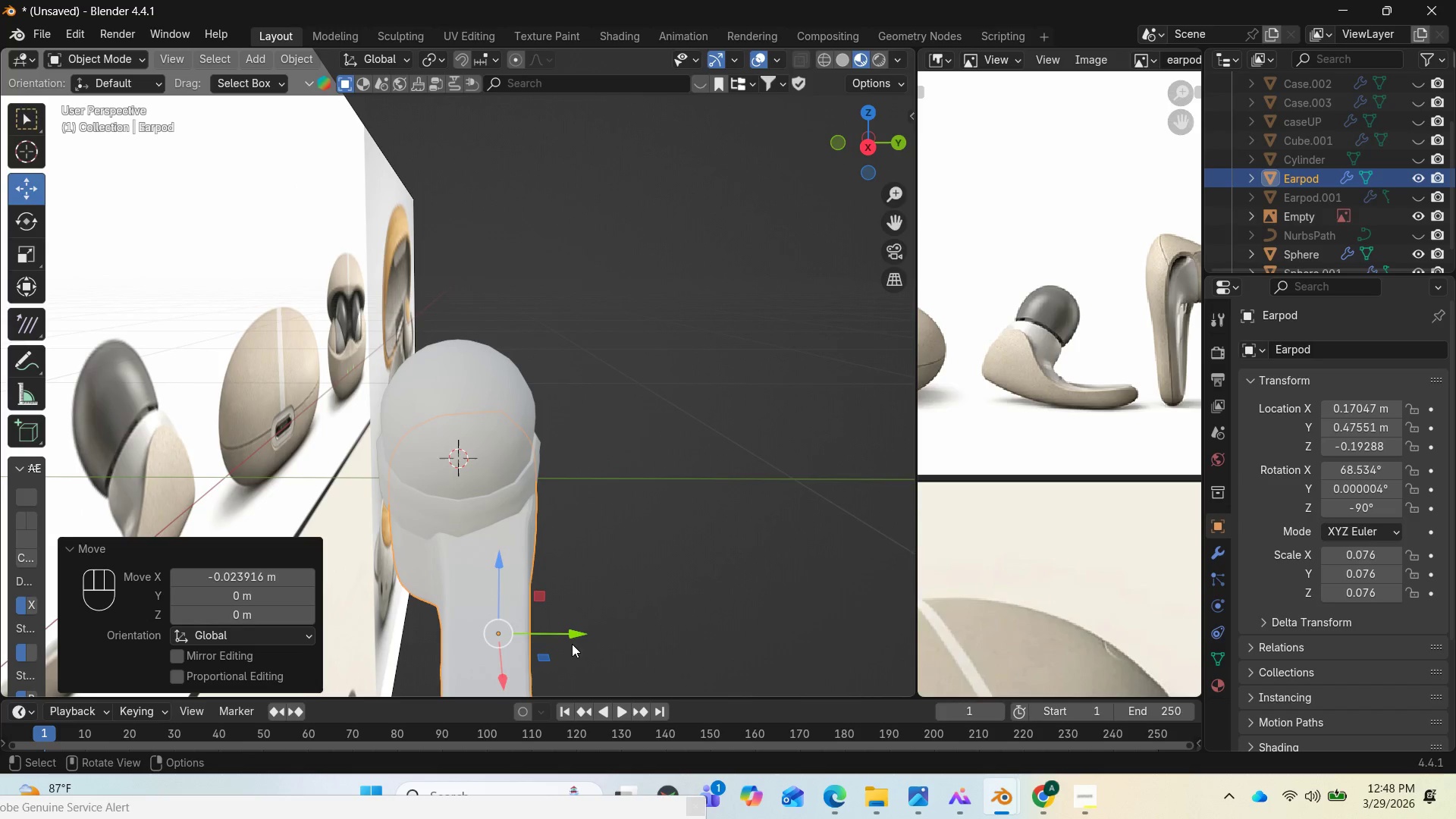 
left_click_drag(start_coordinate=[573, 642], to_coordinate=[566, 642])
 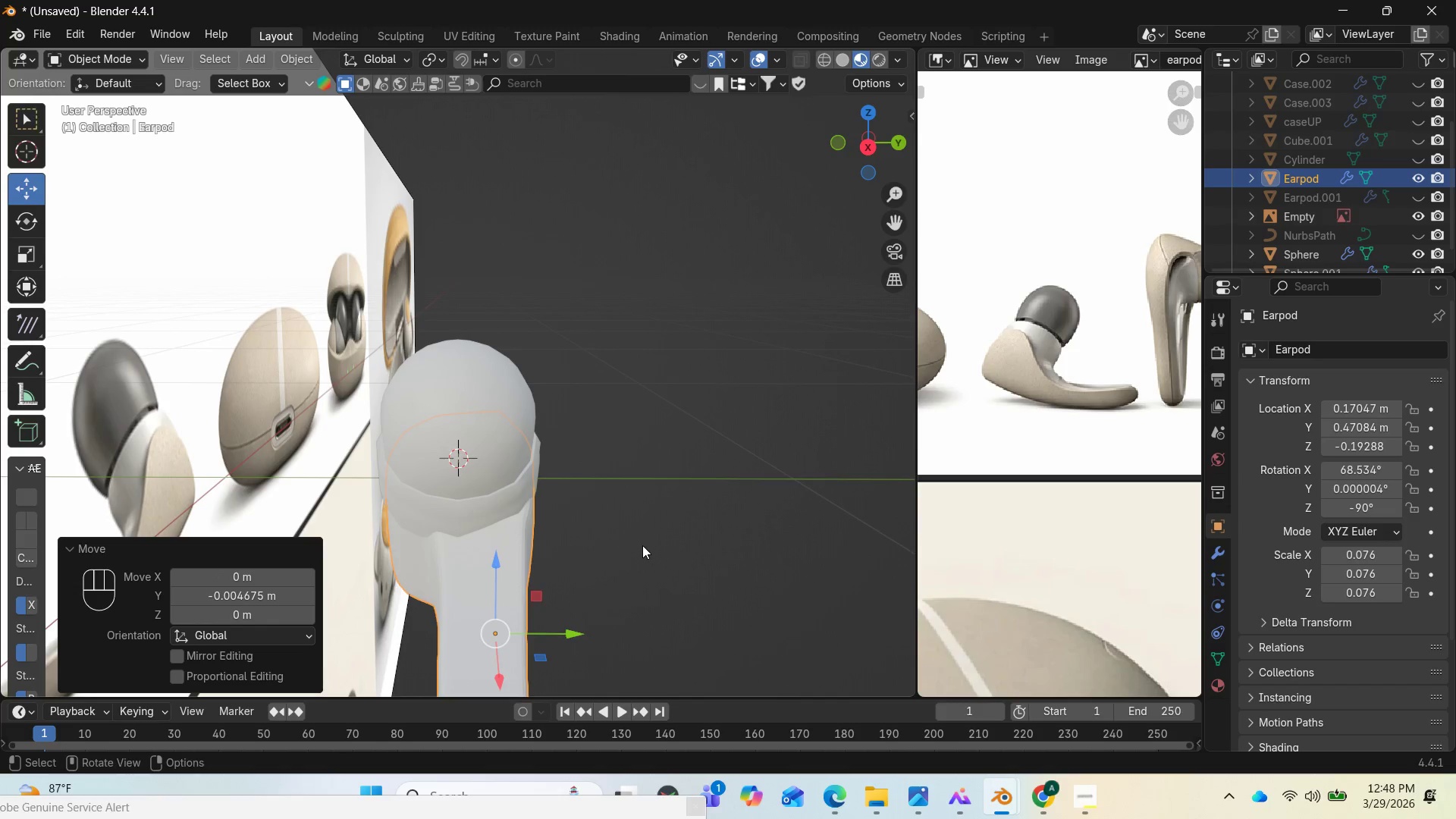 
scroll: coordinate [639, 537], scroll_direction: down, amount: 3.0
 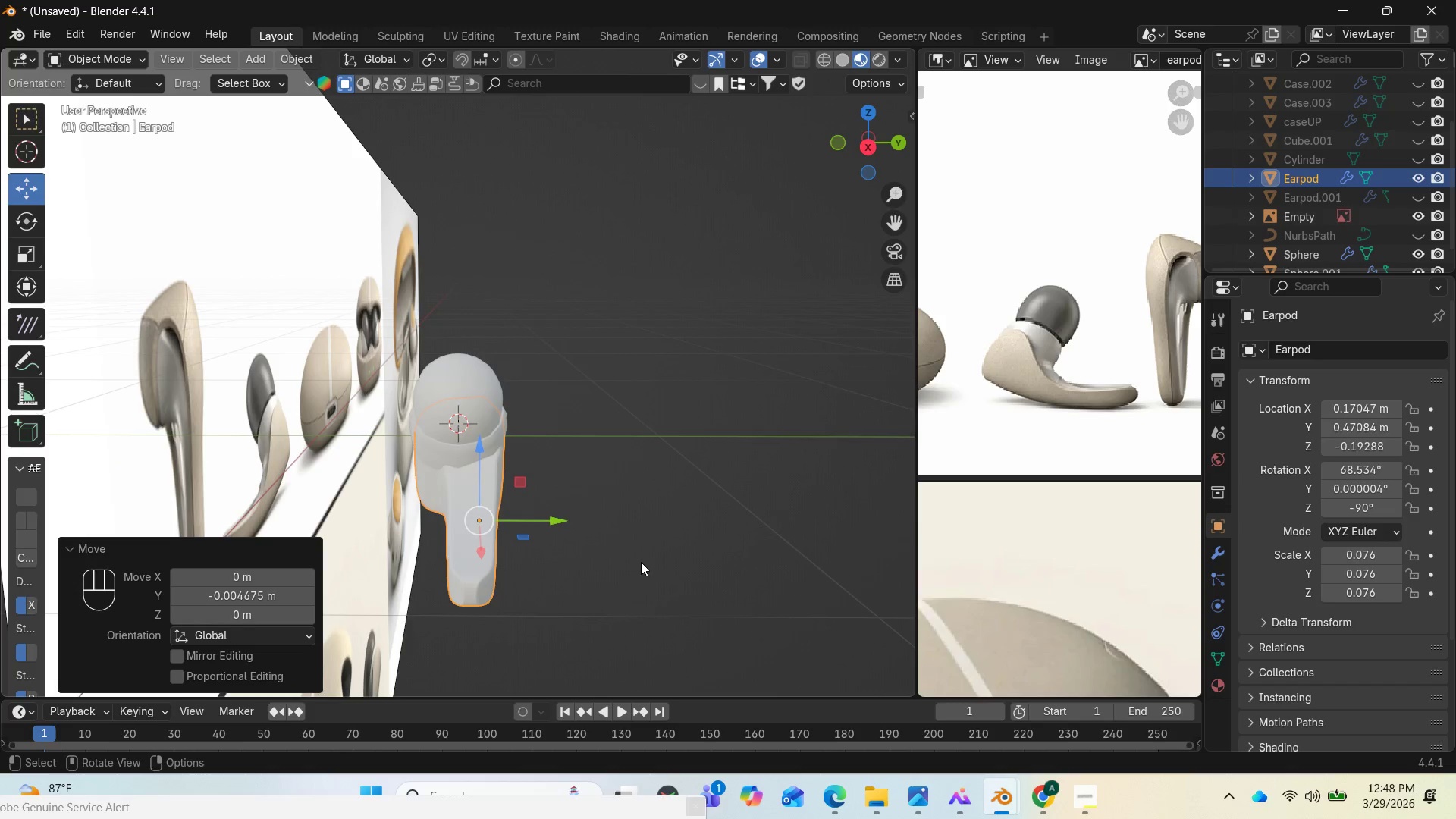 
type(sxy)
 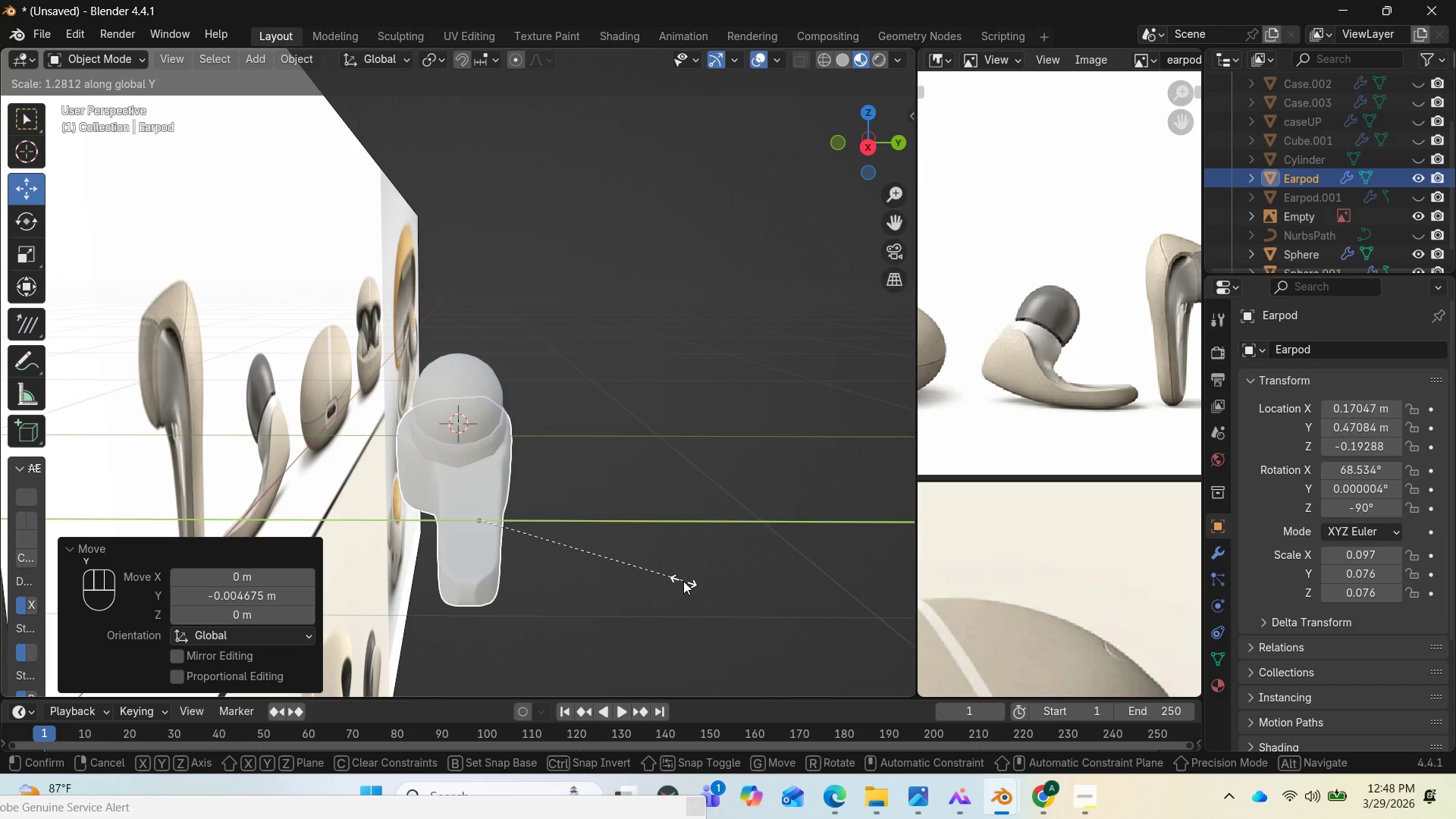 
left_click([683, 581])
 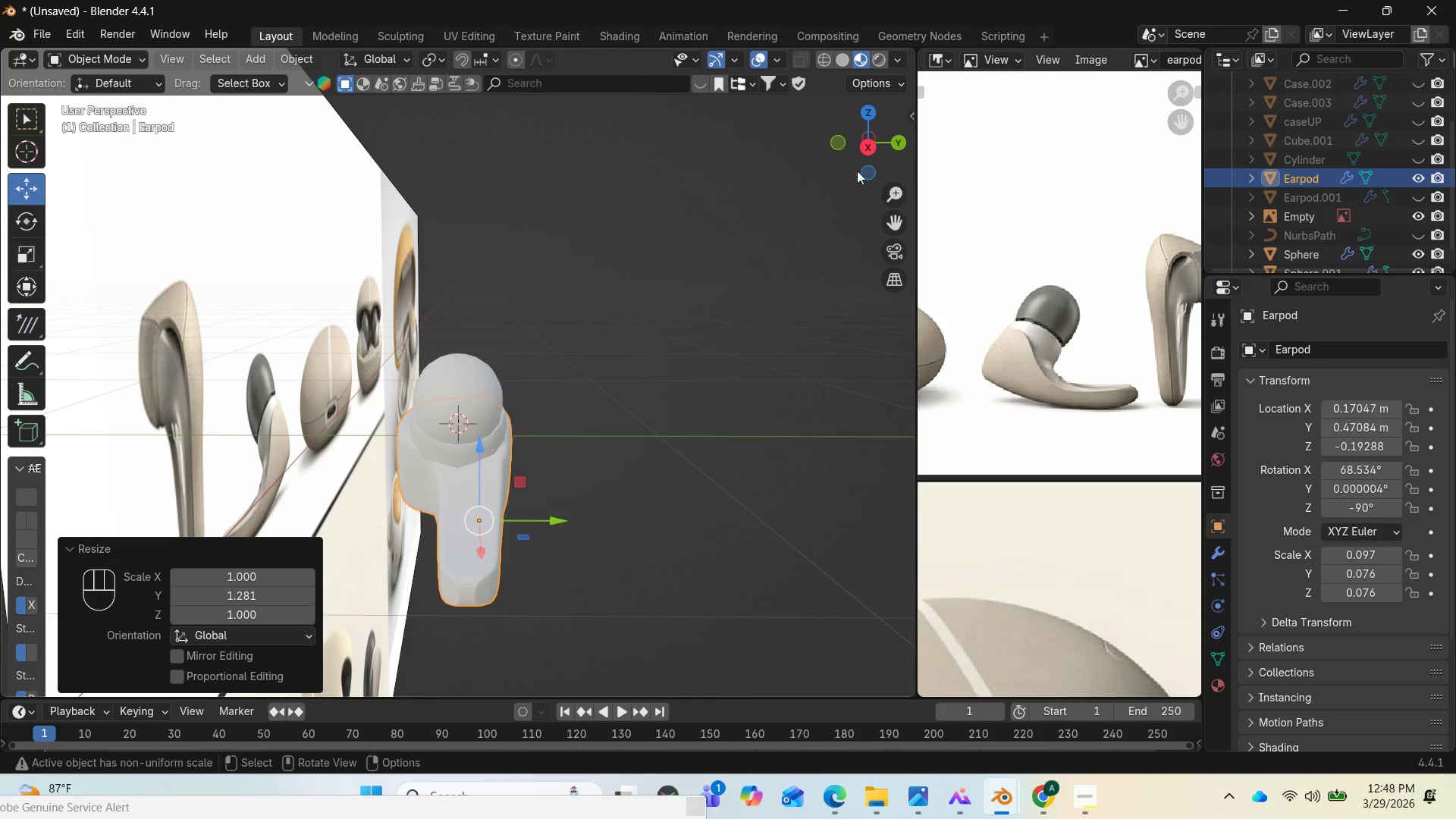 
left_click_drag(start_coordinate=[875, 141], to_coordinate=[182, 114])
 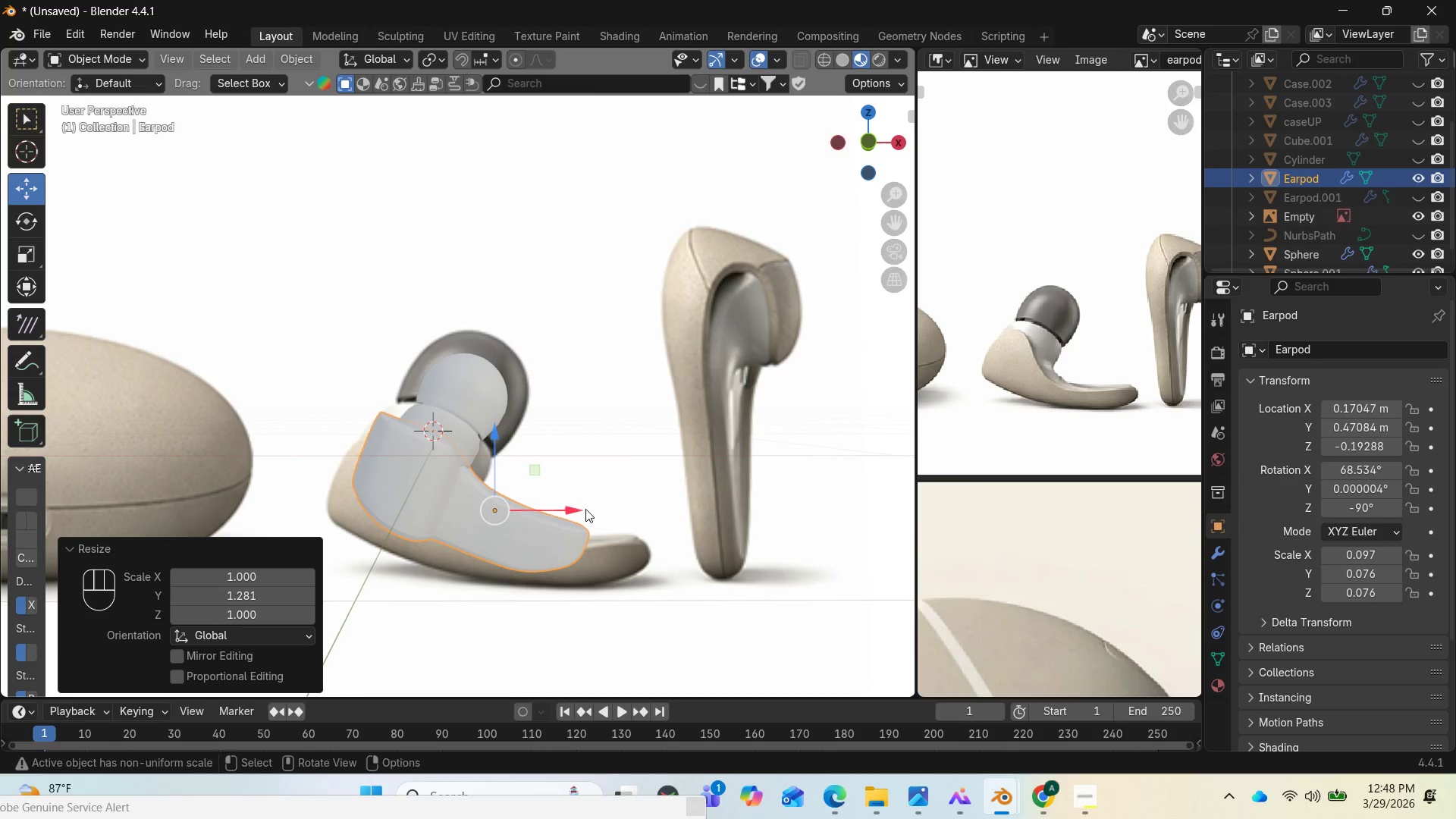 
left_click_drag(start_coordinate=[579, 509], to_coordinate=[595, 519])
 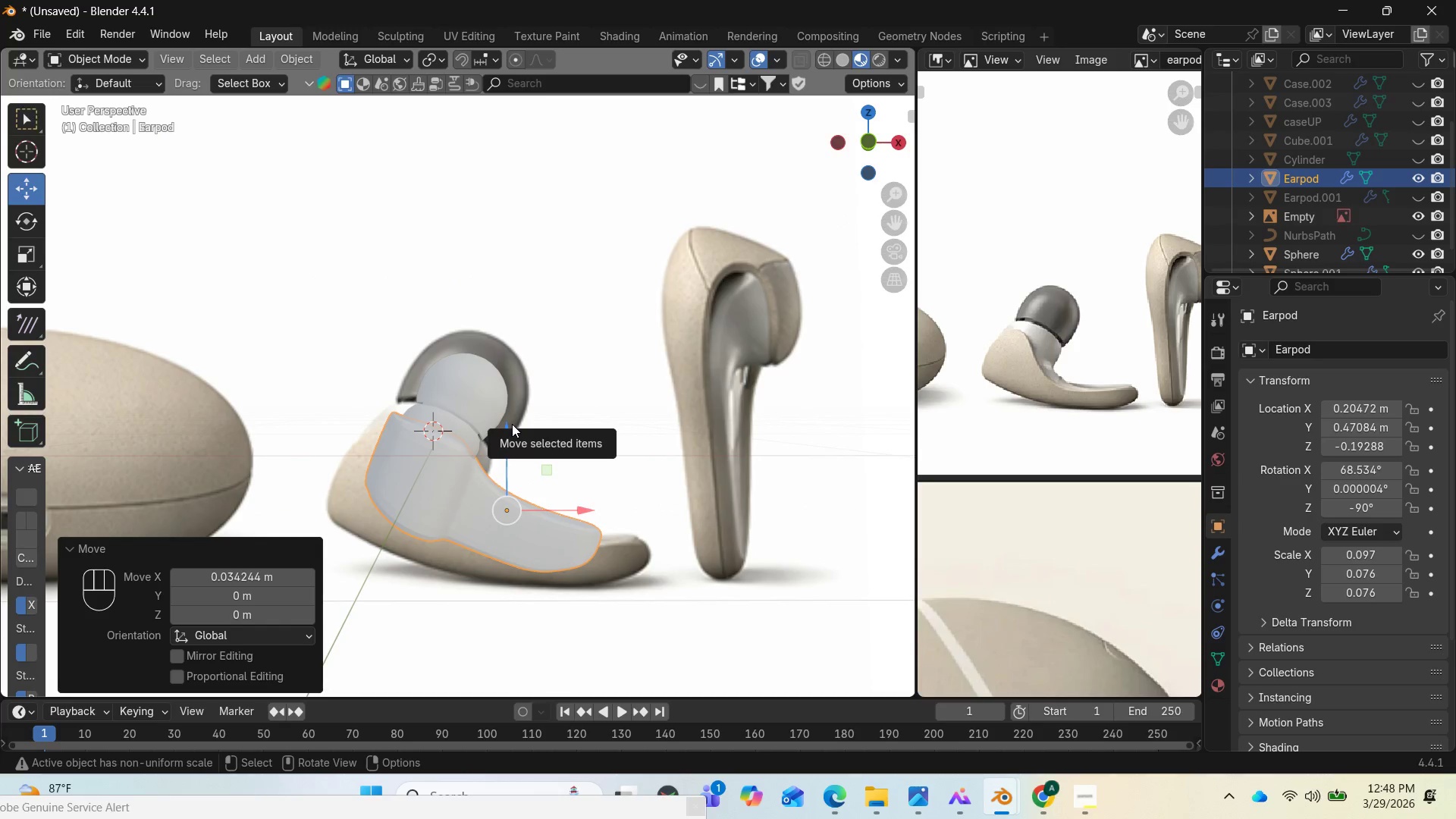 
left_click_drag(start_coordinate=[507, 429], to_coordinate=[494, 448])
 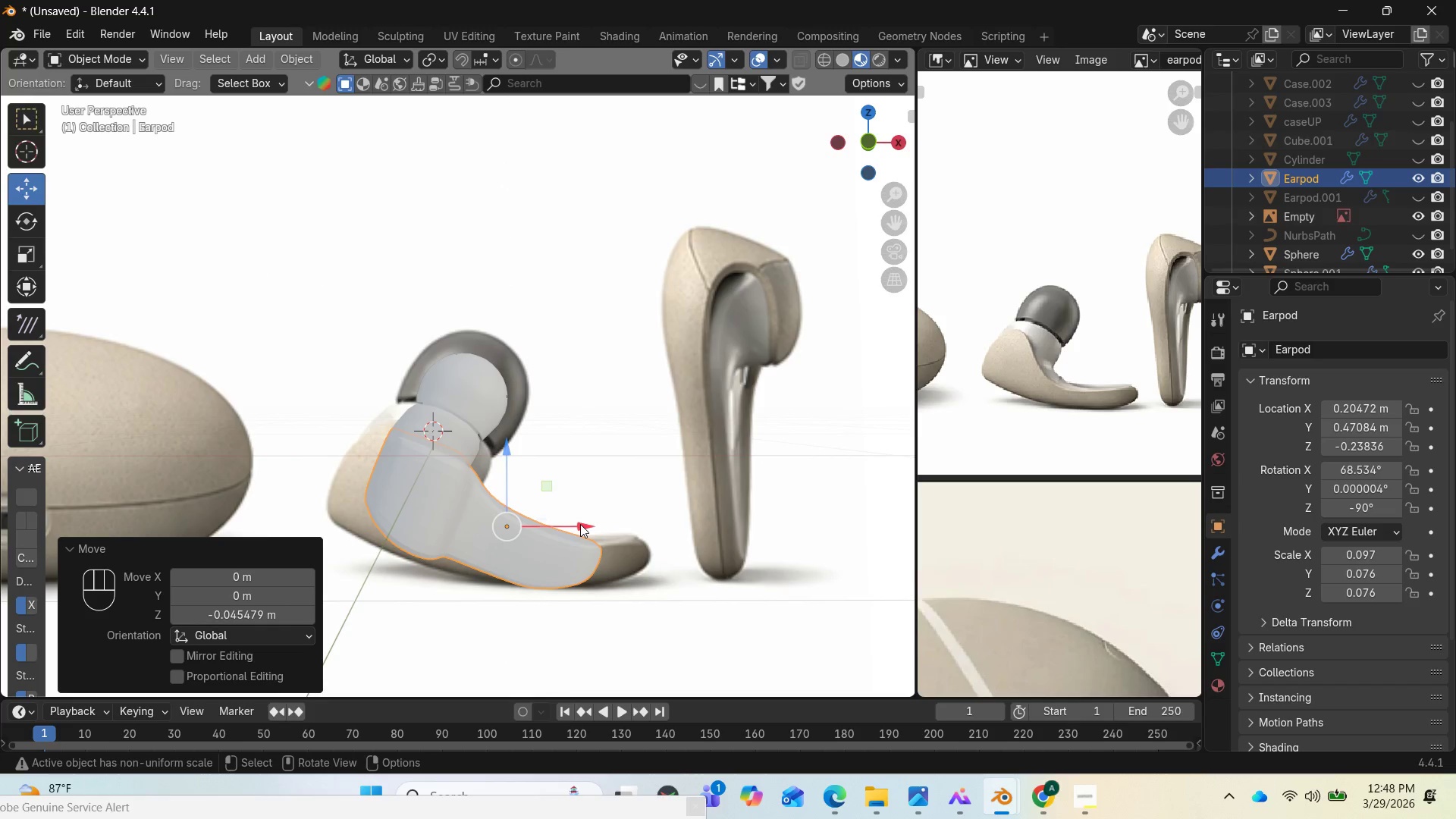 
left_click_drag(start_coordinate=[580, 524], to_coordinate=[560, 519])
 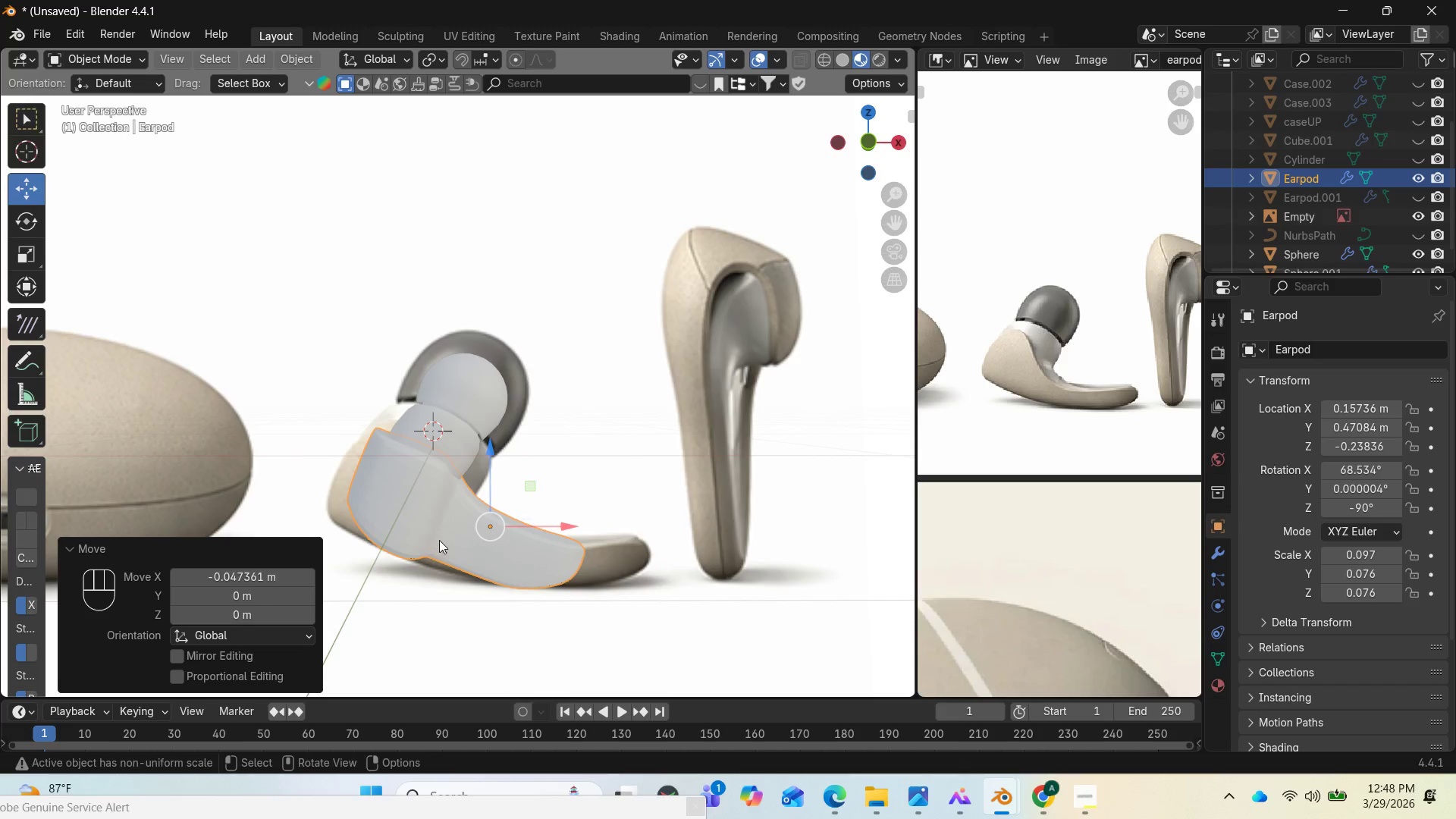 
left_click_drag(start_coordinate=[570, 529], to_coordinate=[575, 529])
 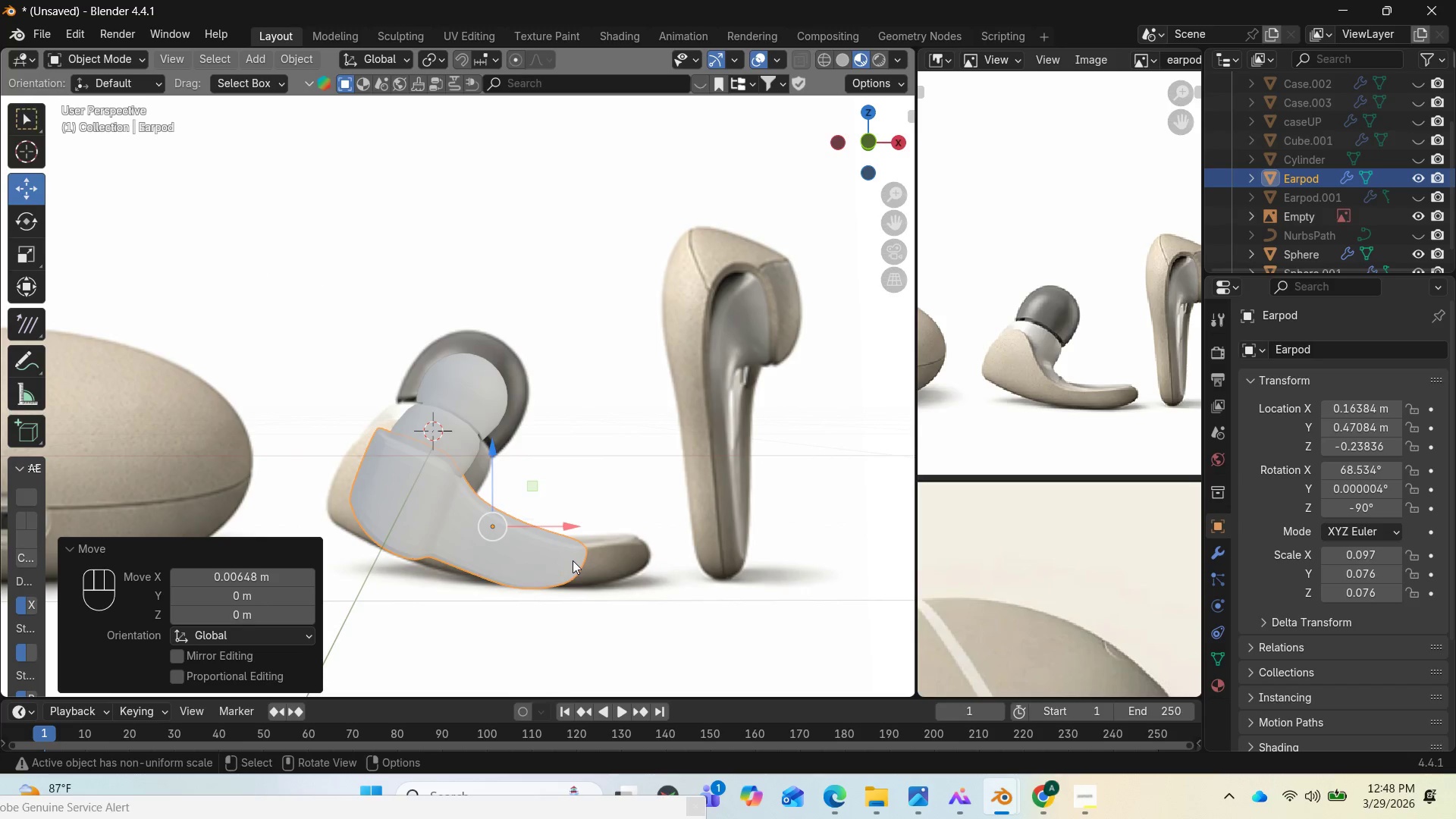 
key(Tab)
 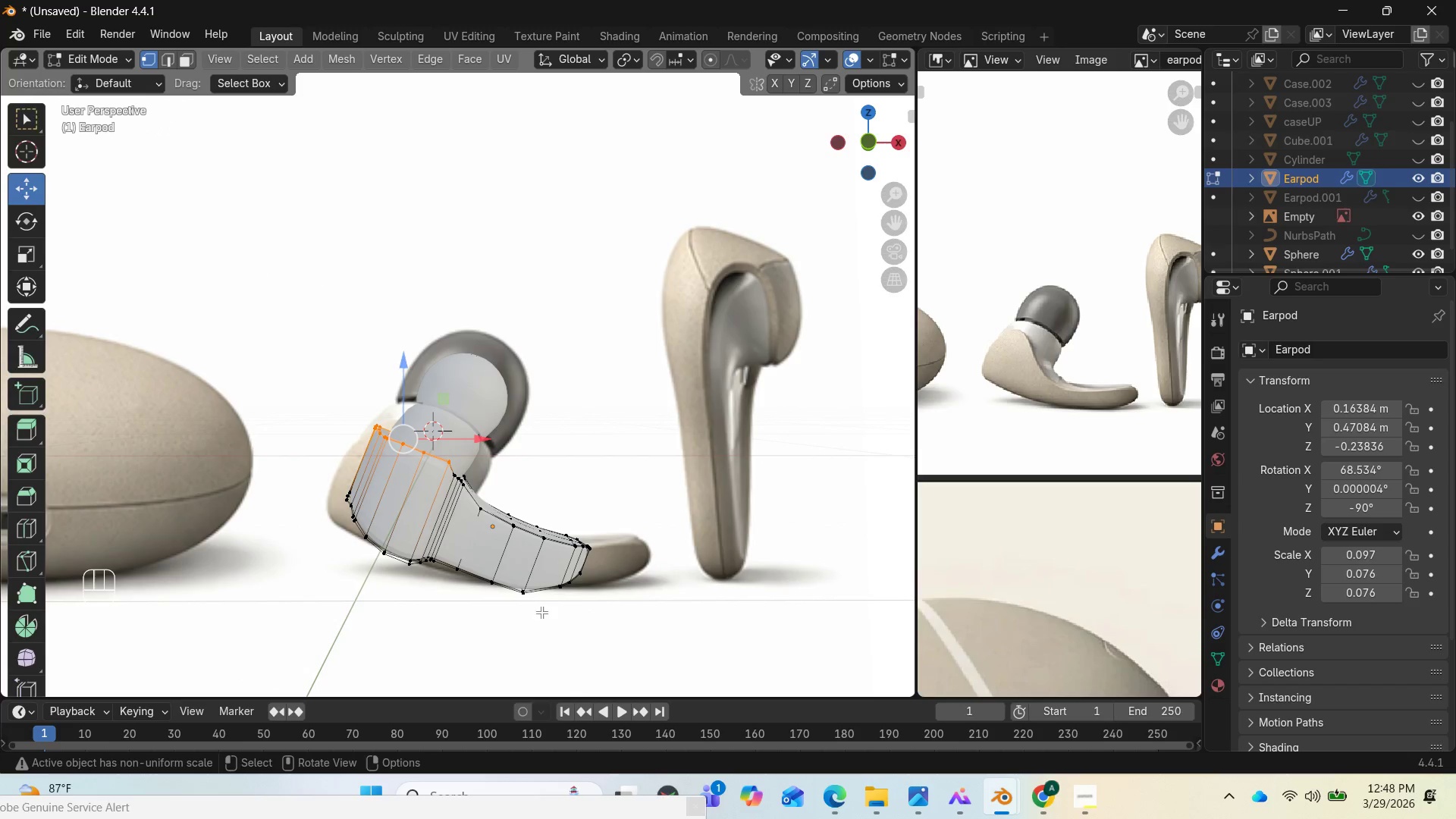 
wait(7.55)
 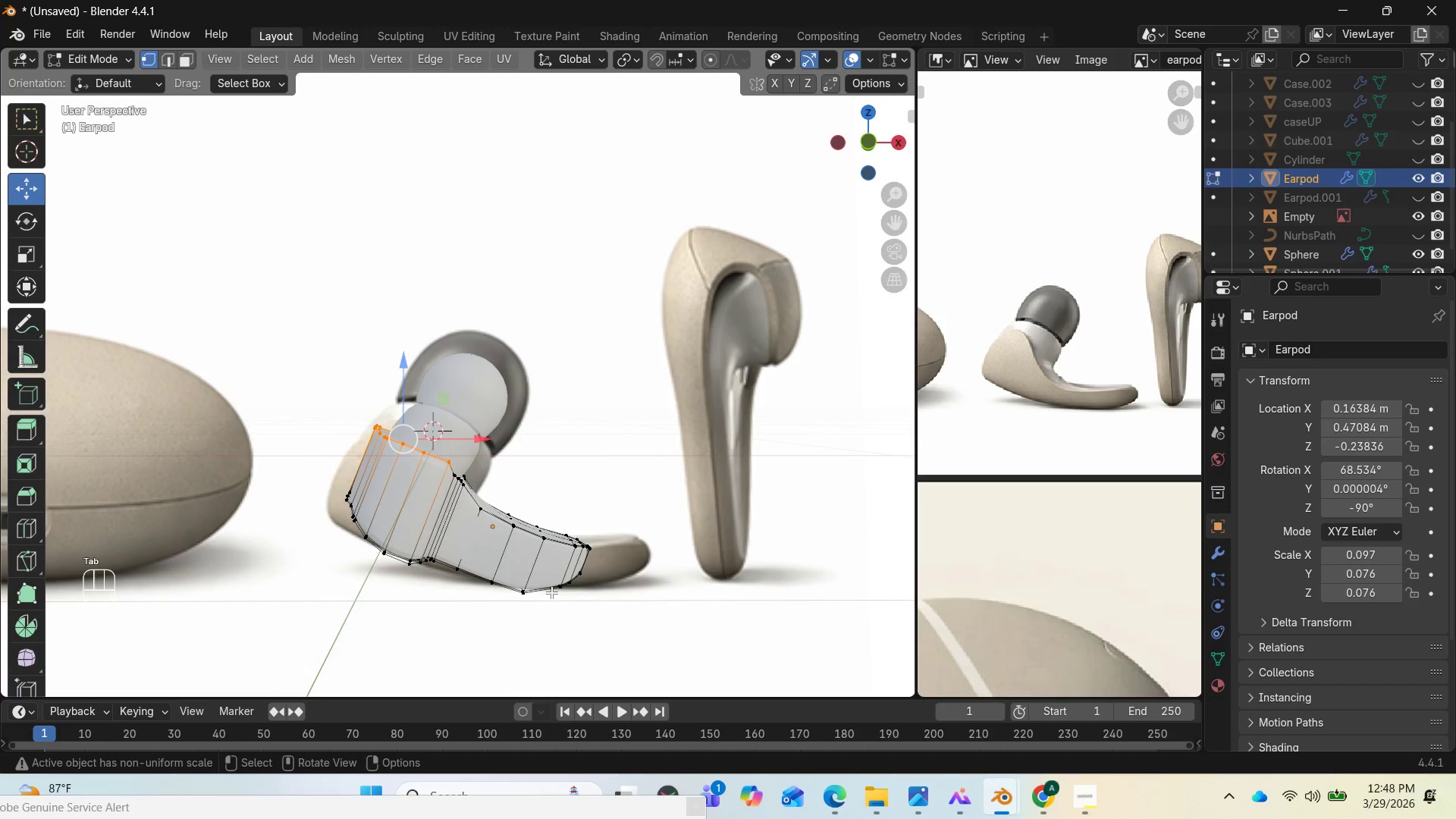 
scroll: coordinate [739, 188], scroll_direction: down, amount: 8.0
 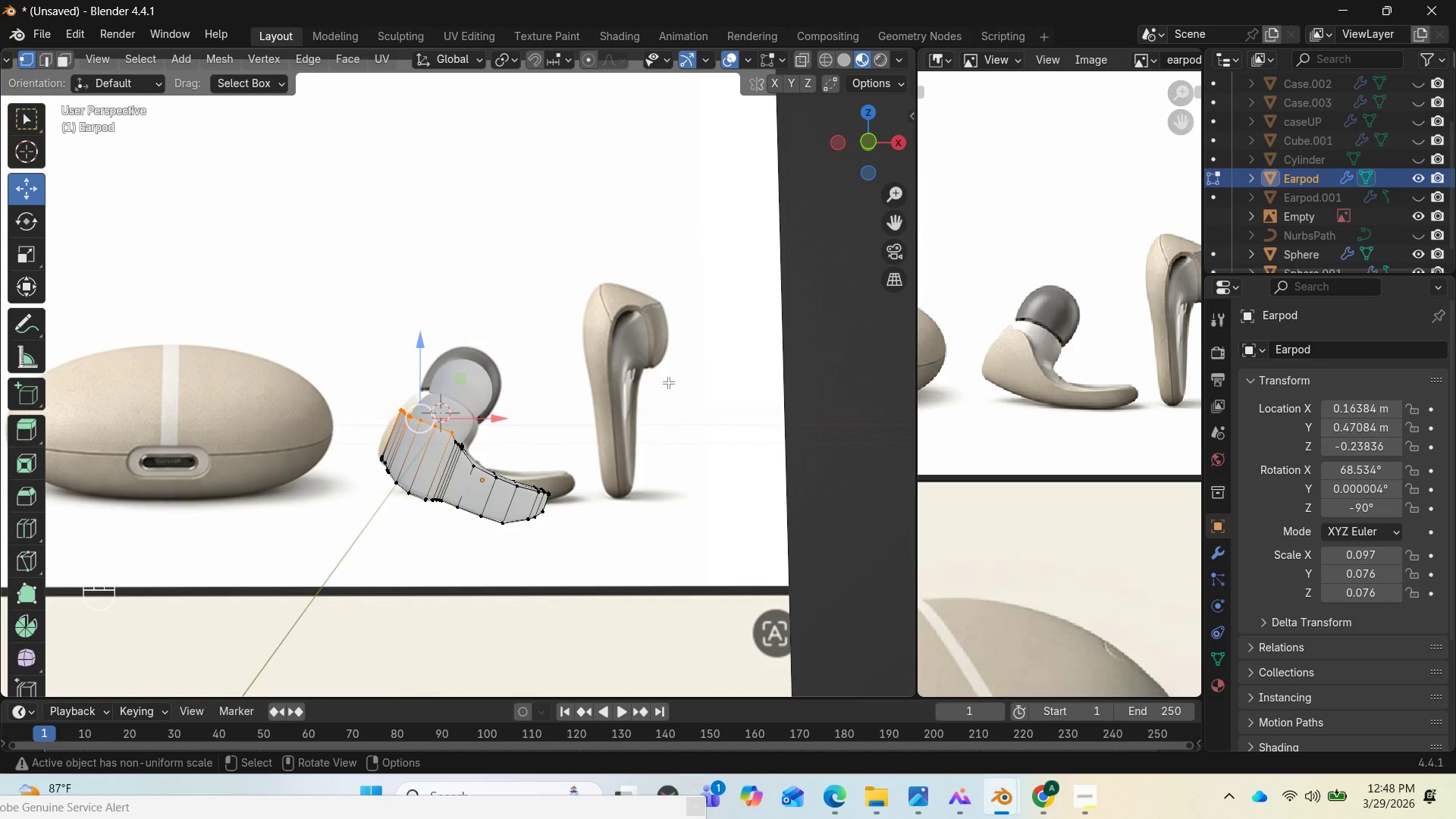 
key(End)
 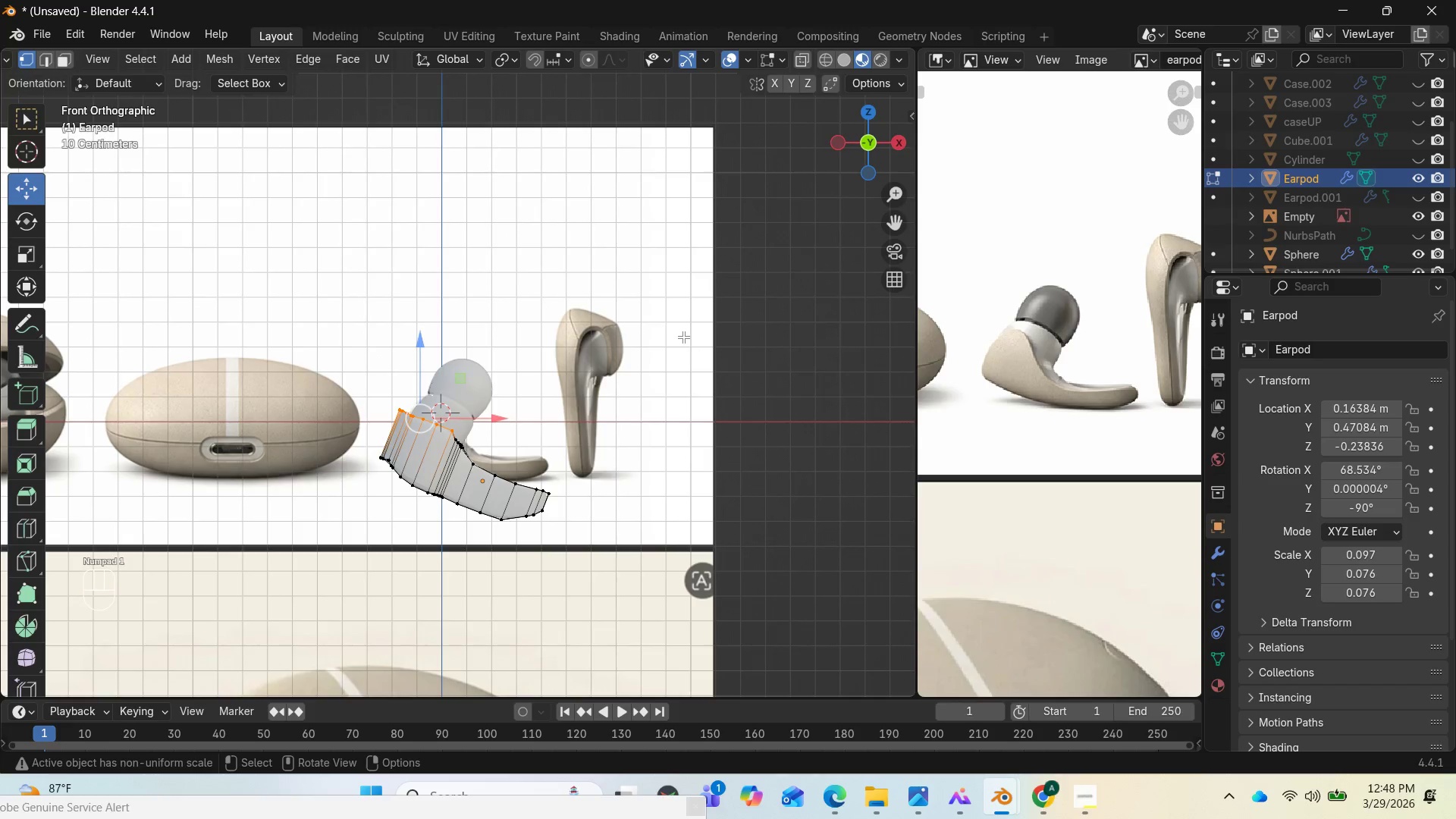 
key(End)
 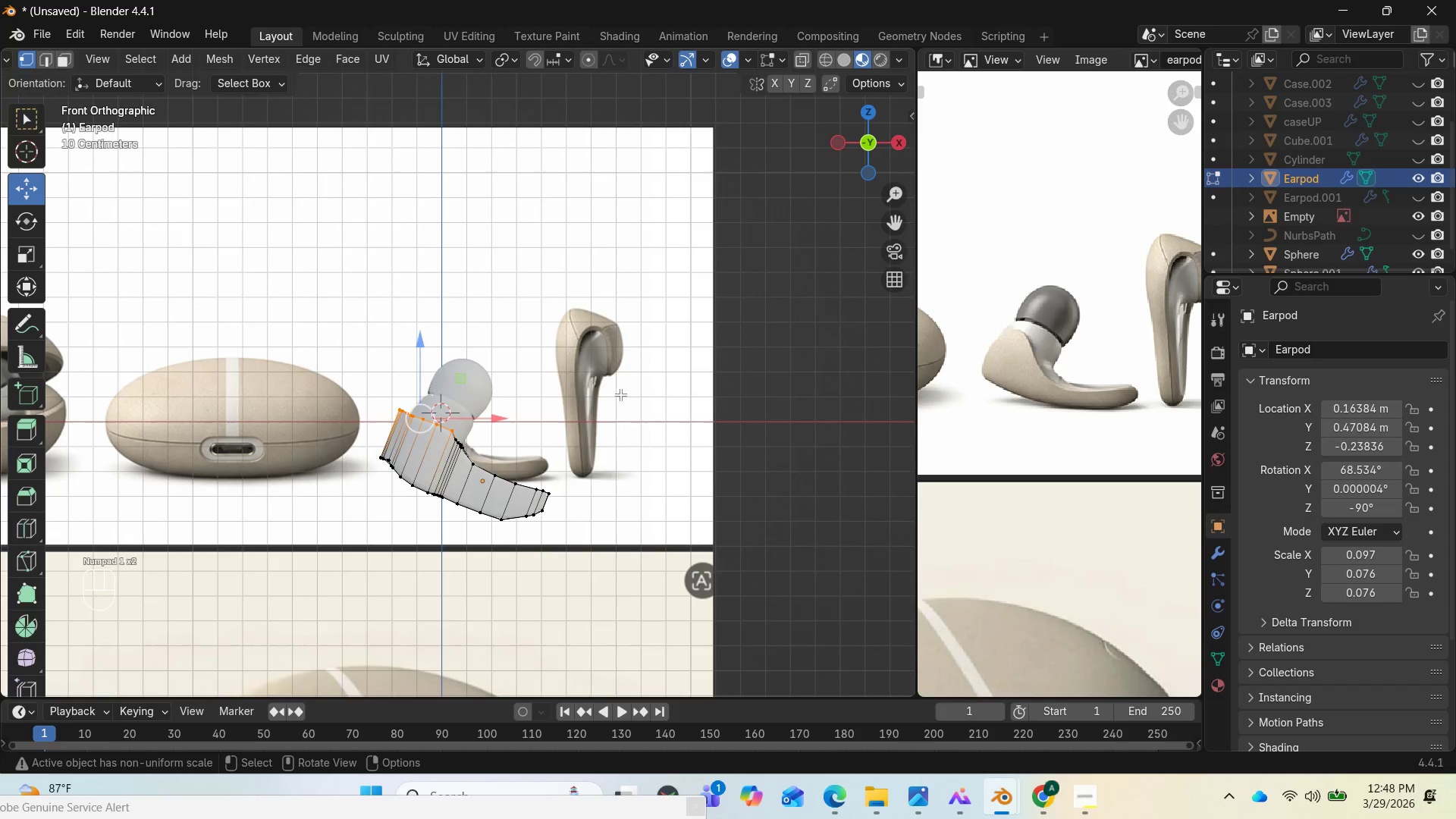 
scroll: coordinate [615, 394], scroll_direction: up, amount: 2.0
 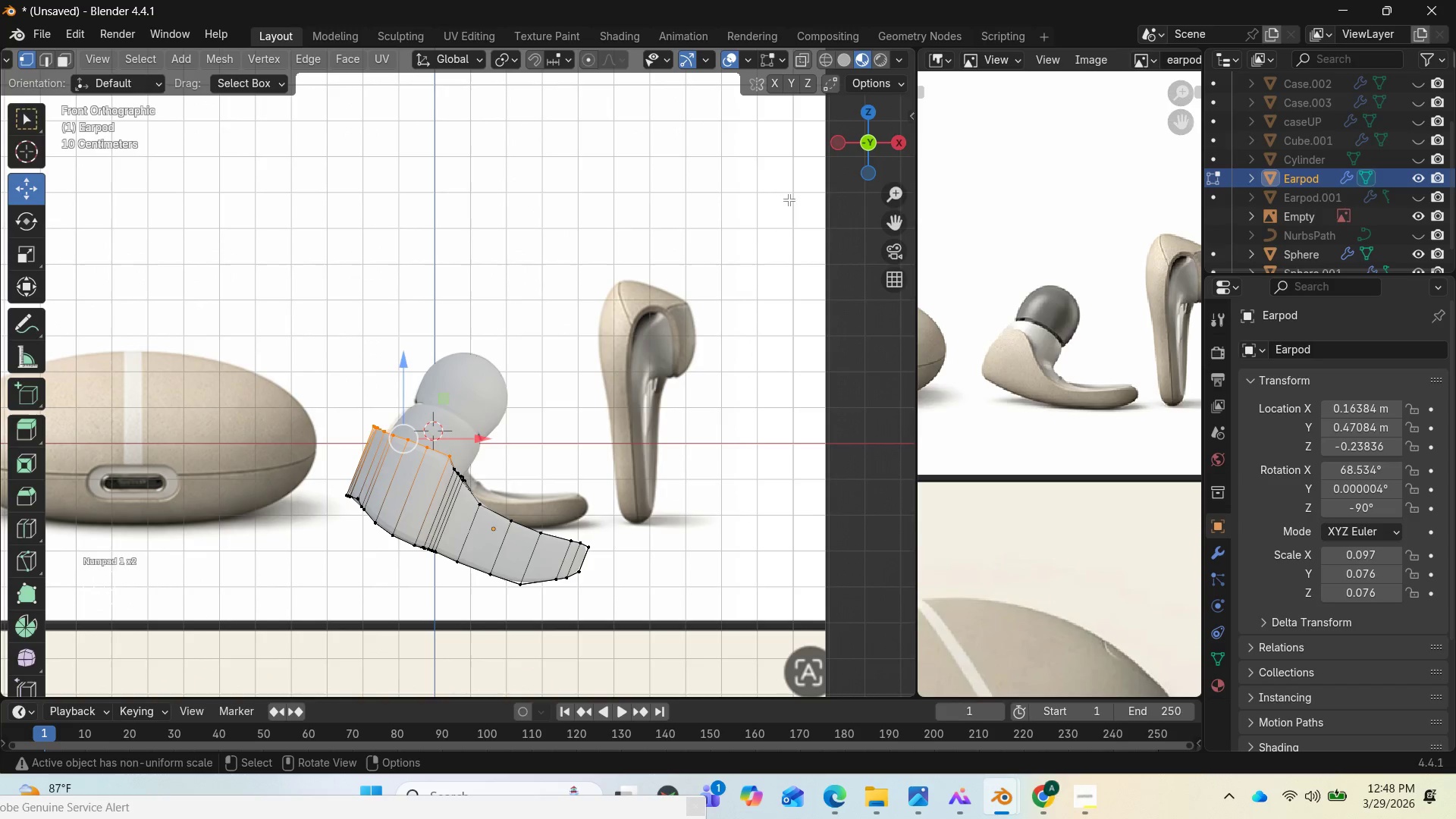 
mouse_move([832, 86])
 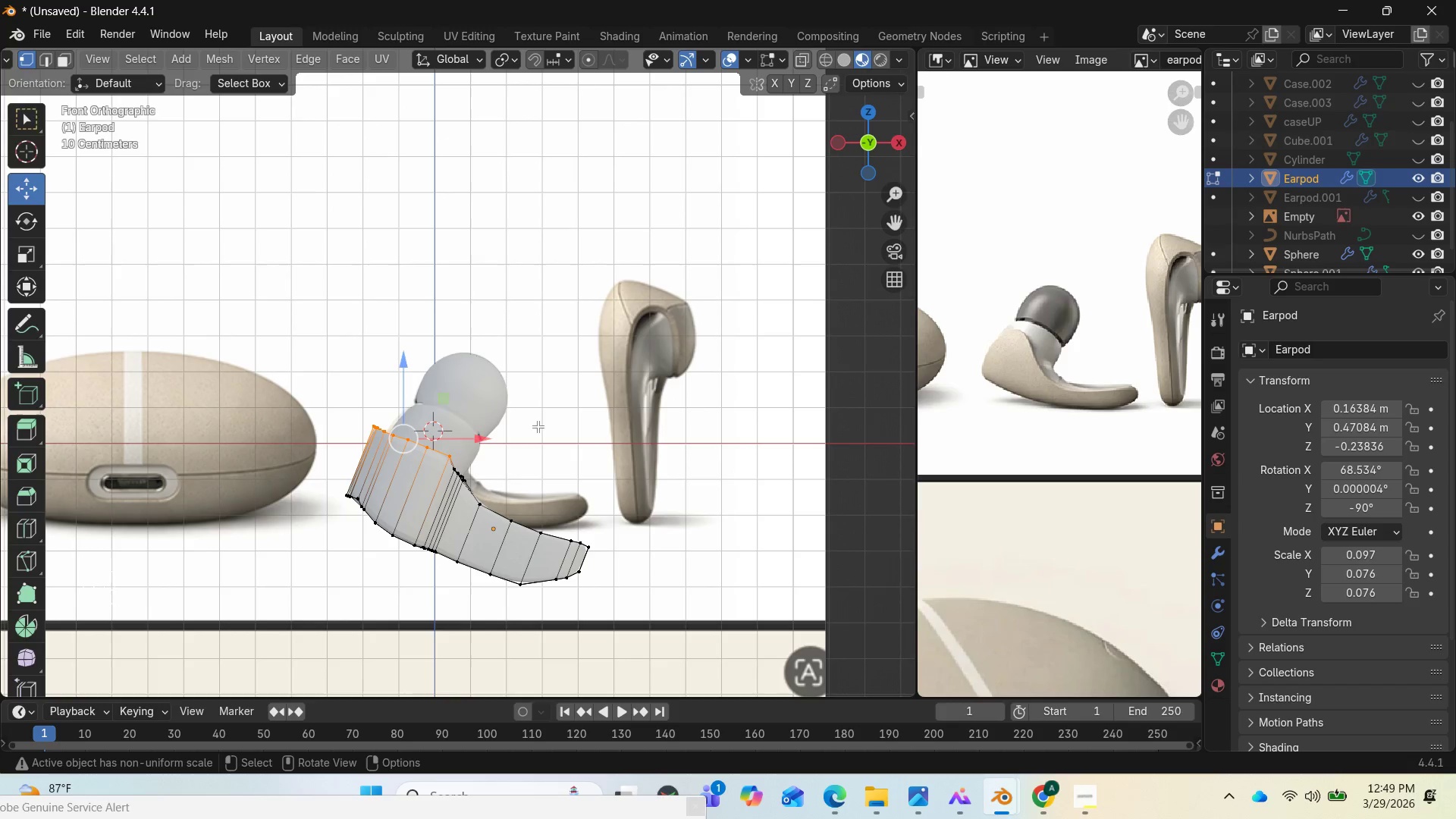 
key(Tab)
 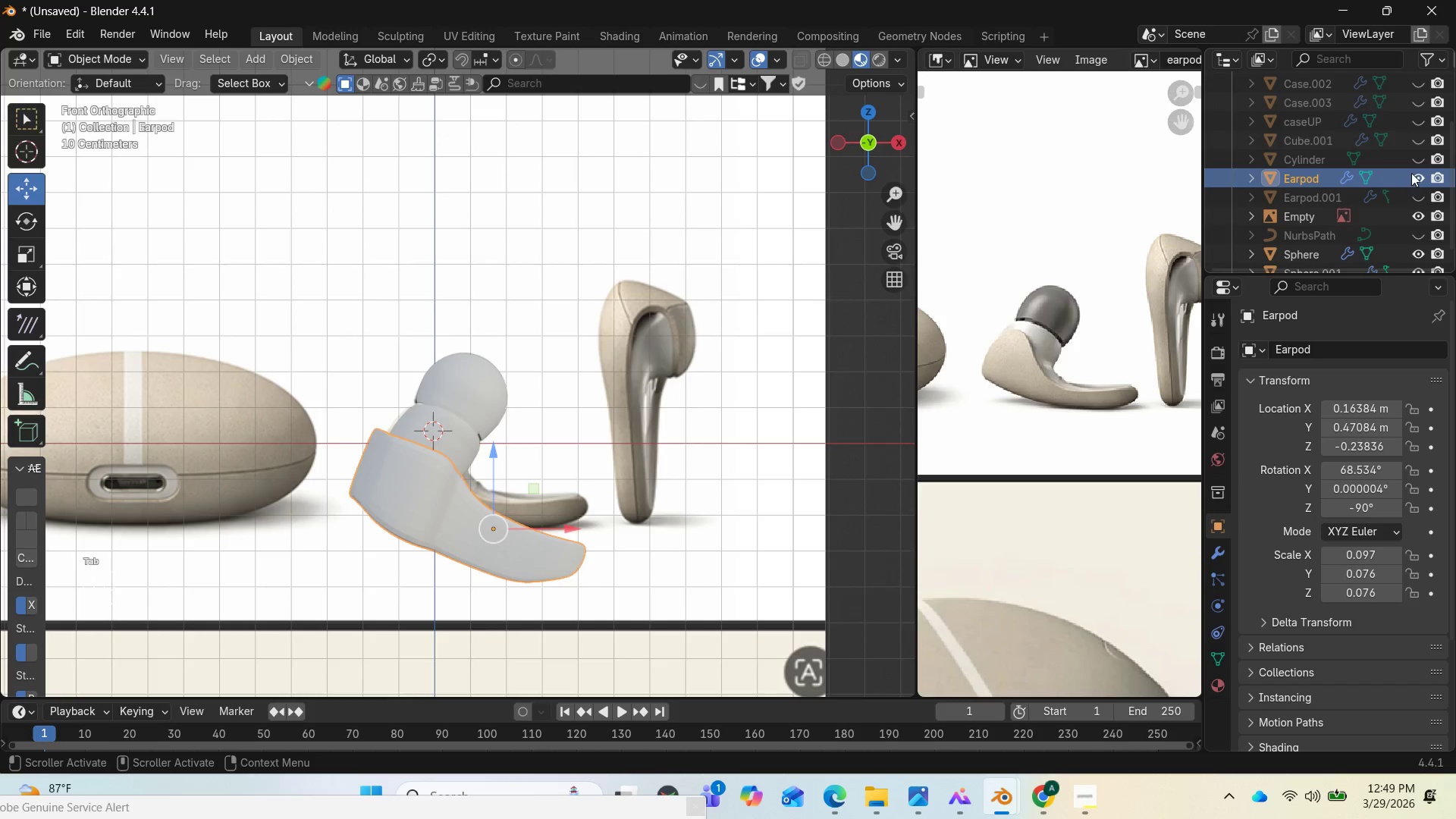 
left_click([1421, 176])
 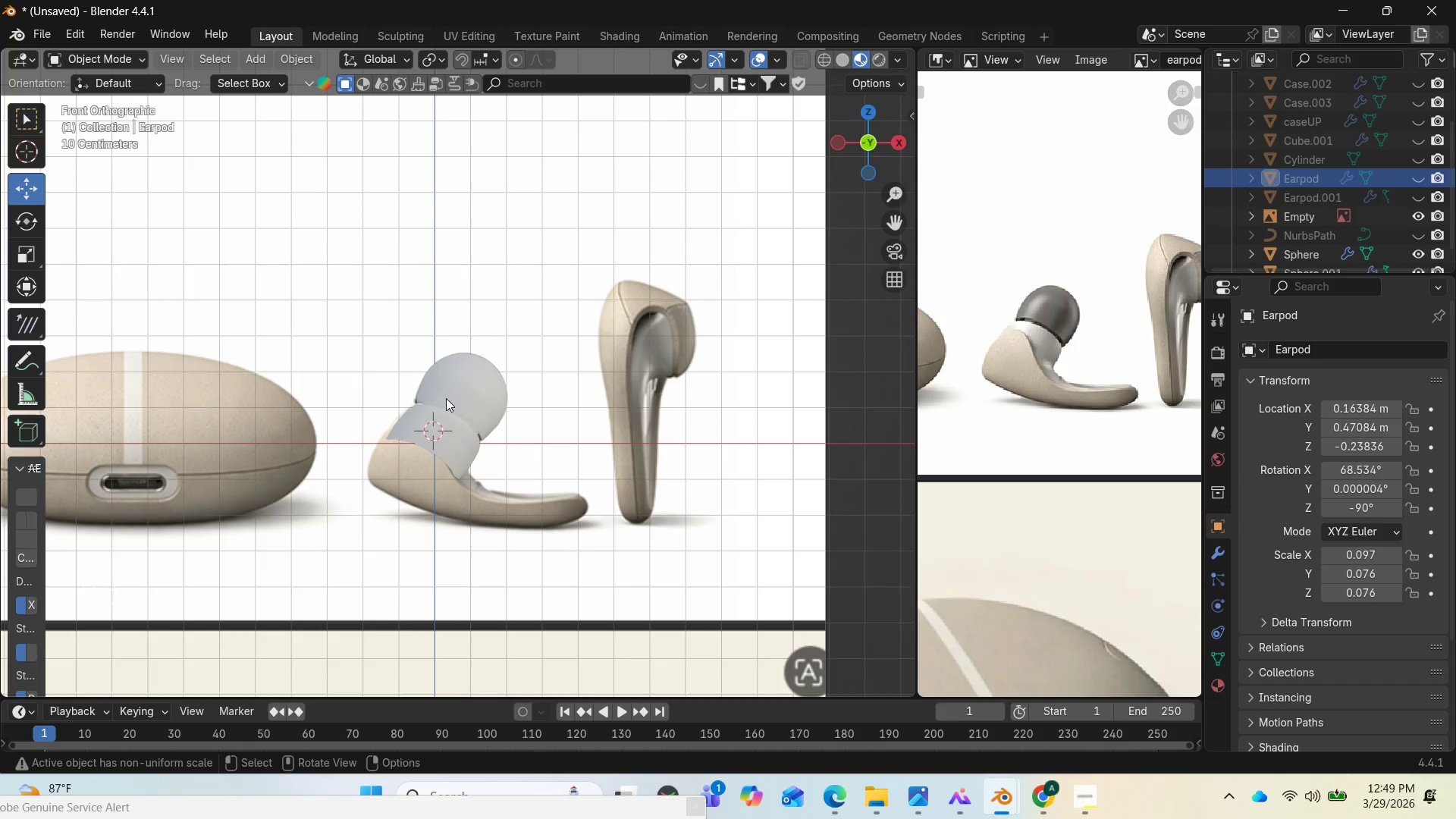 
scroll: coordinate [1316, 219], scroll_direction: down, amount: 3.0
 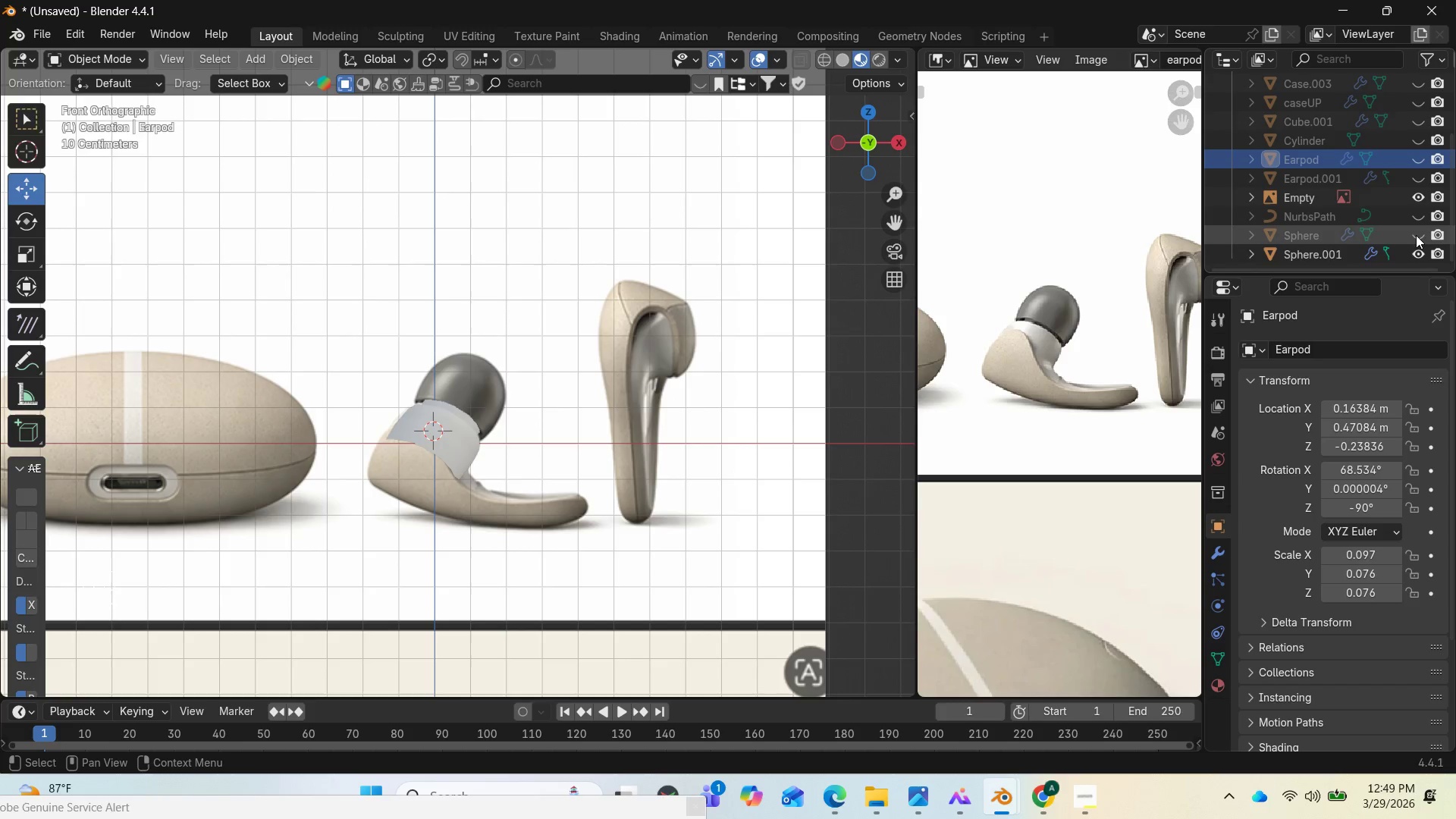 
left_click([1412, 254])
 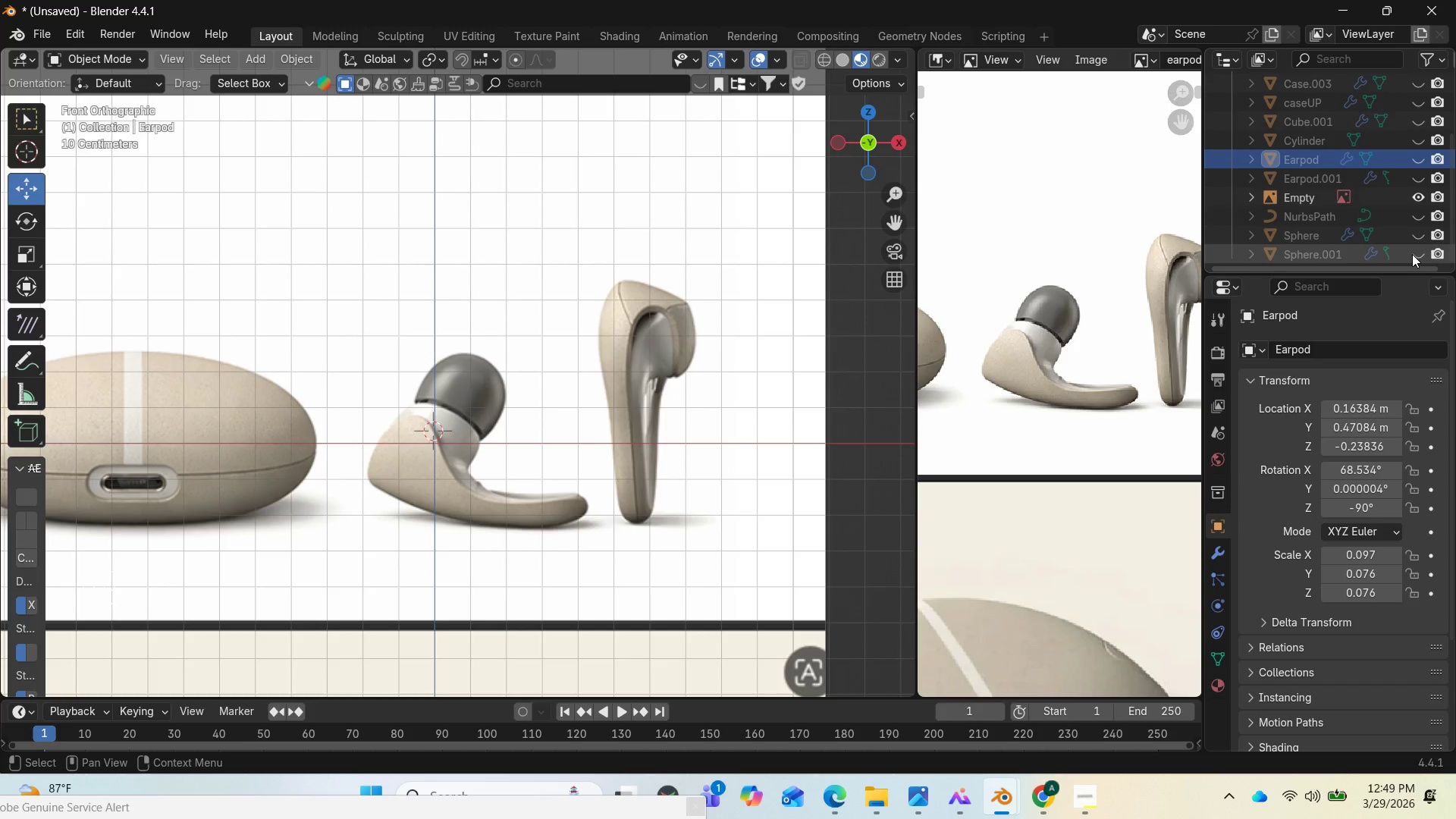 
left_click([1412, 254])
 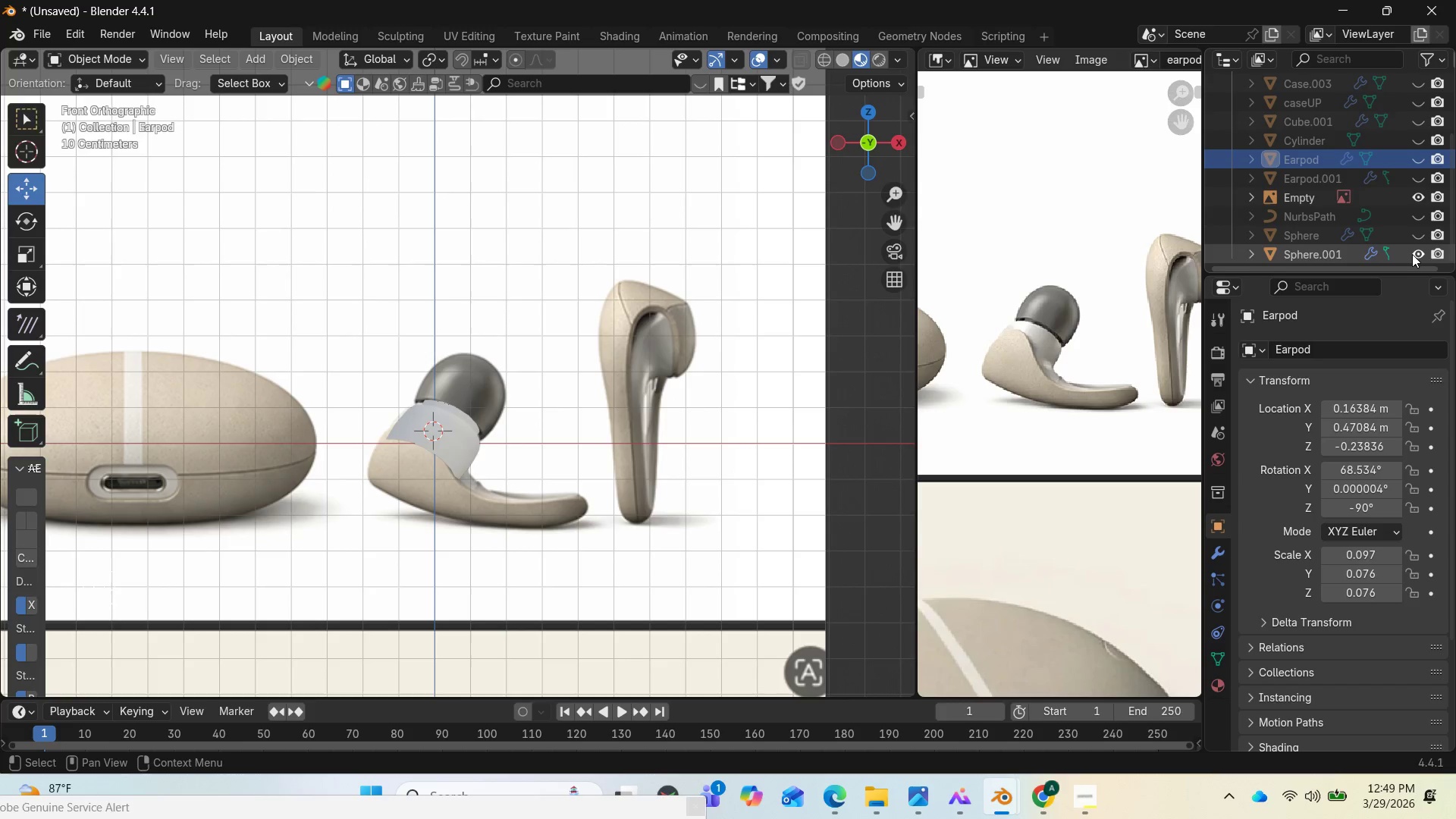 
left_click([1412, 254])
 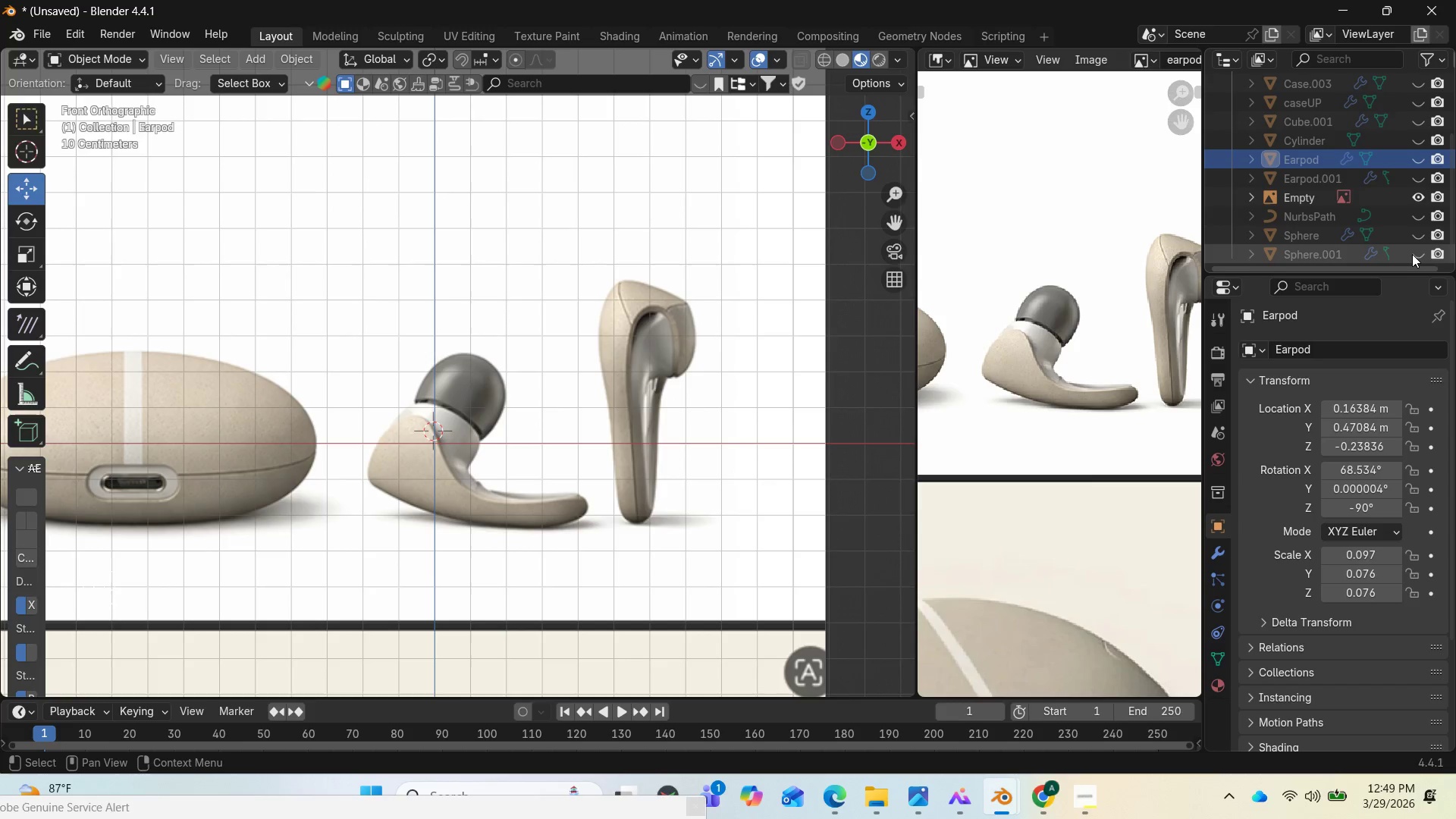 
double_click([1412, 254])
 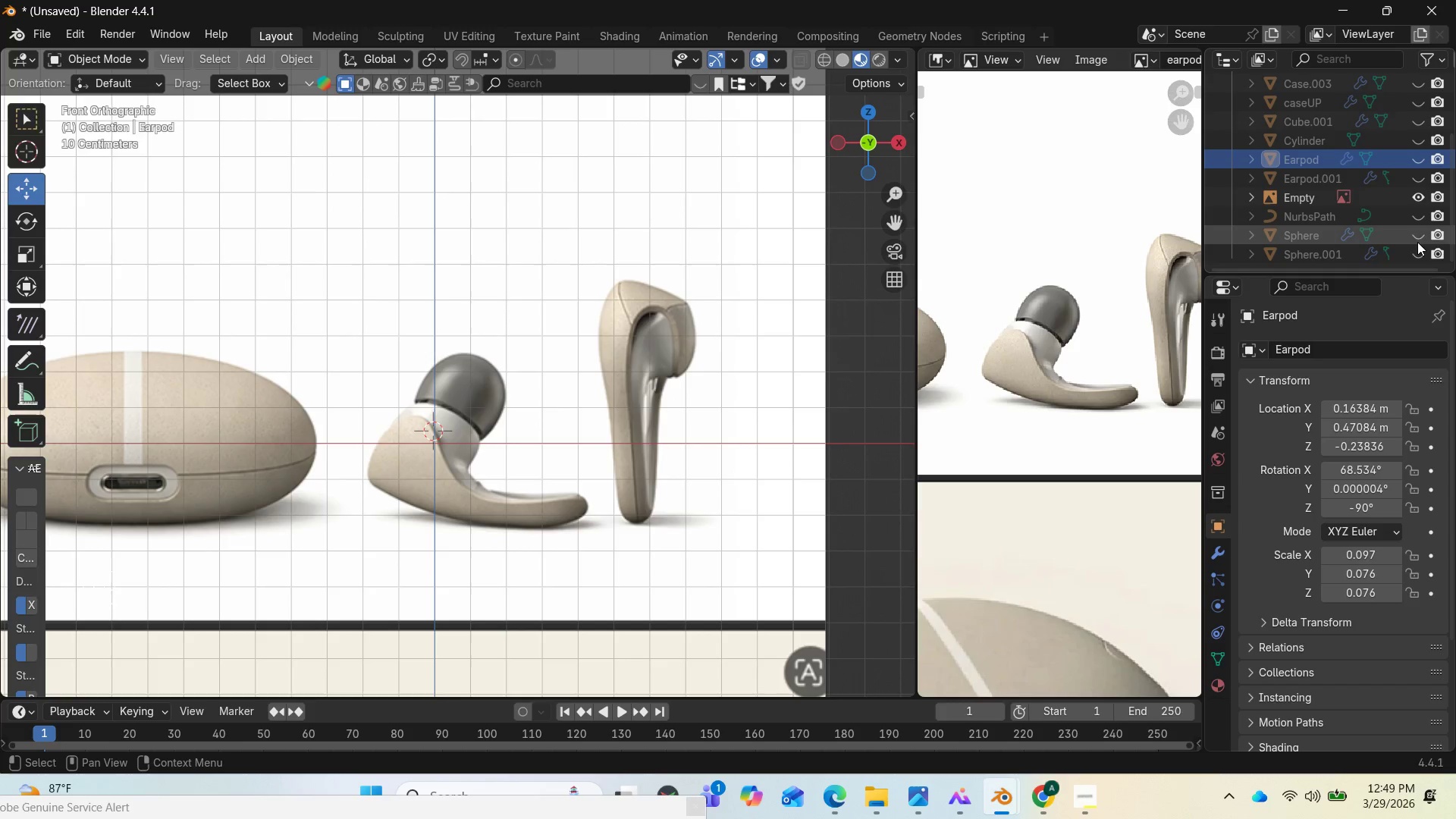 
left_click([1417, 237])
 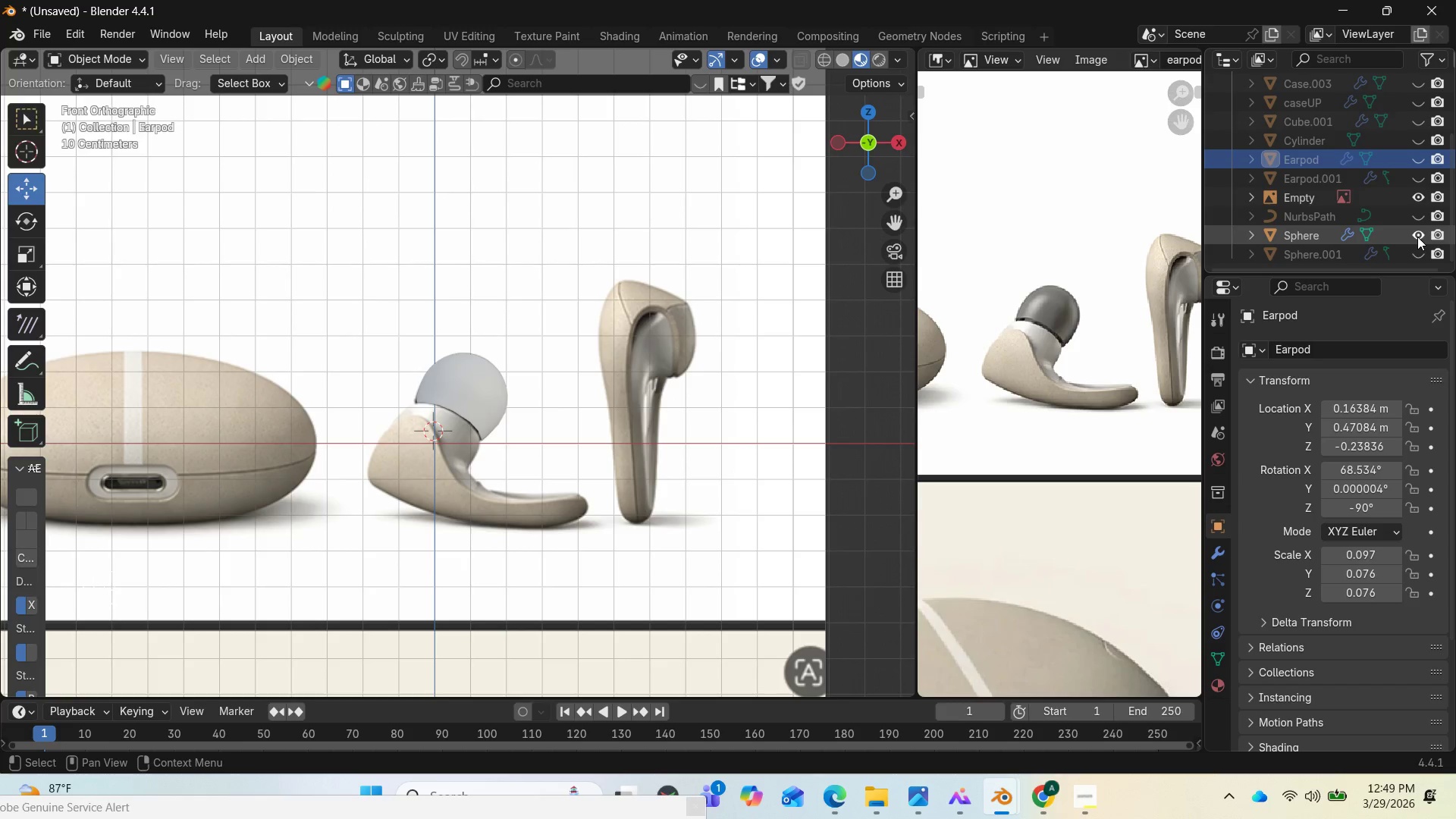 
left_click([1417, 237])
 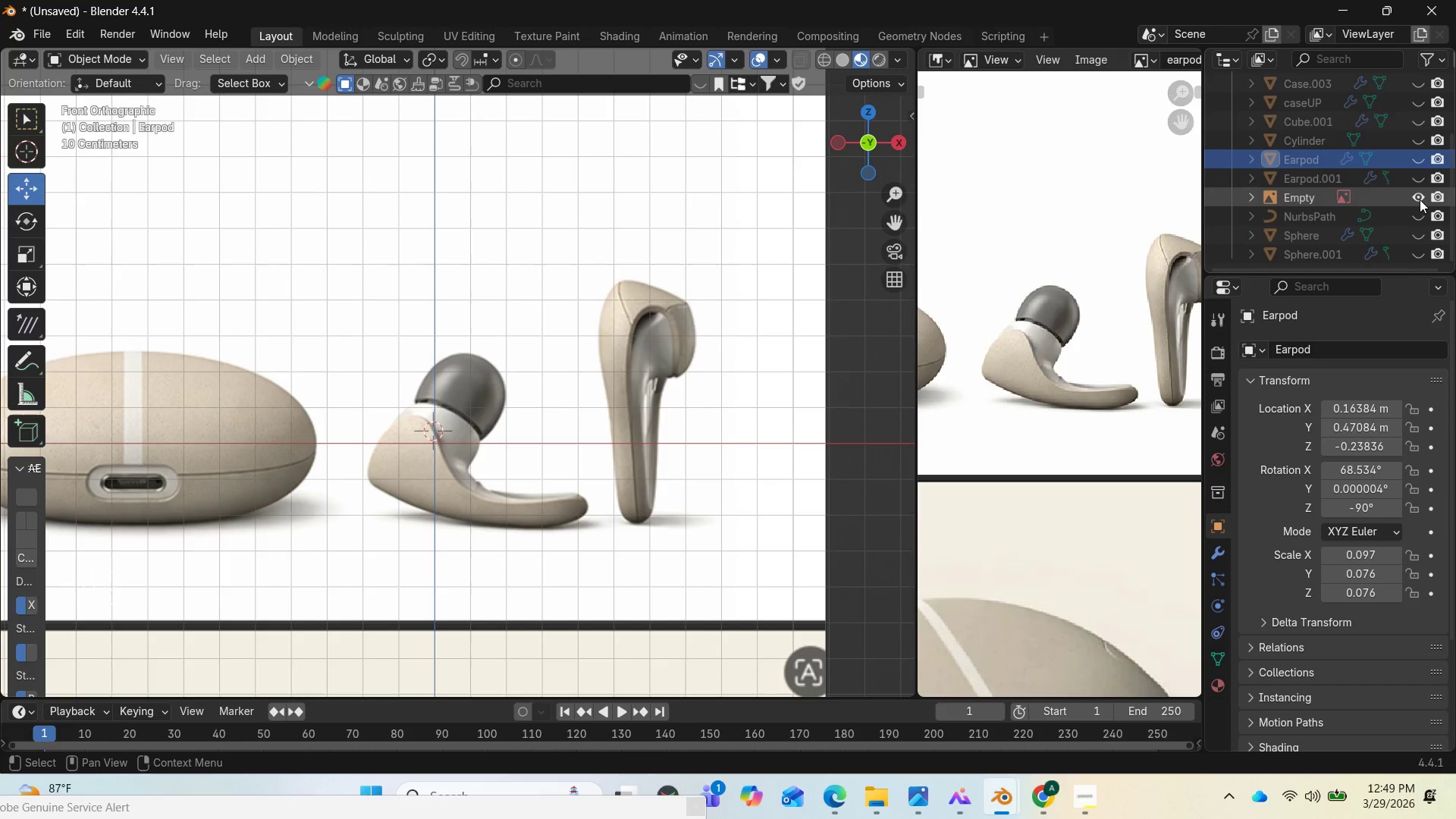 
left_click([1422, 158])
 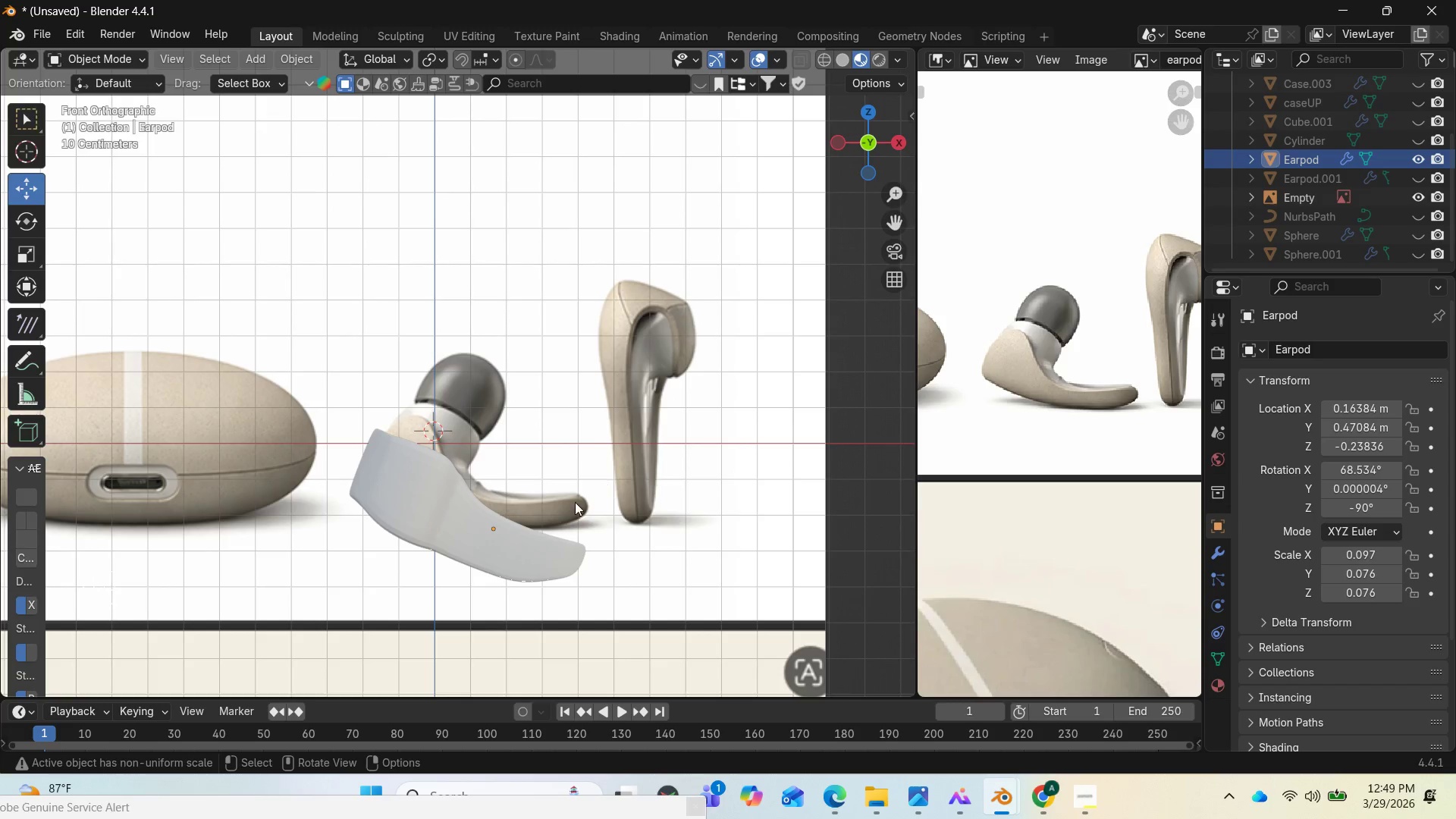 
left_click([531, 529])
 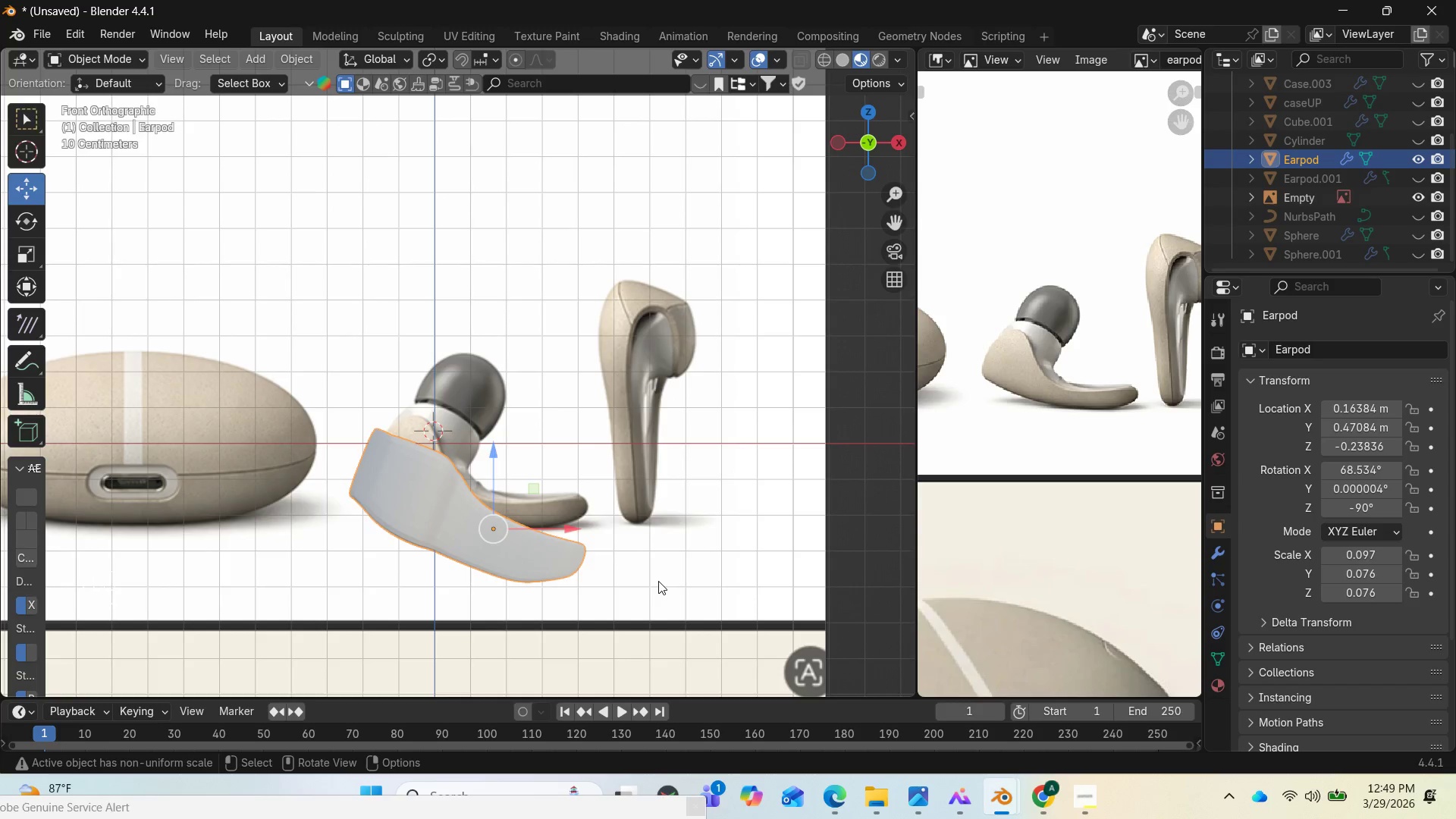 
key(R)
 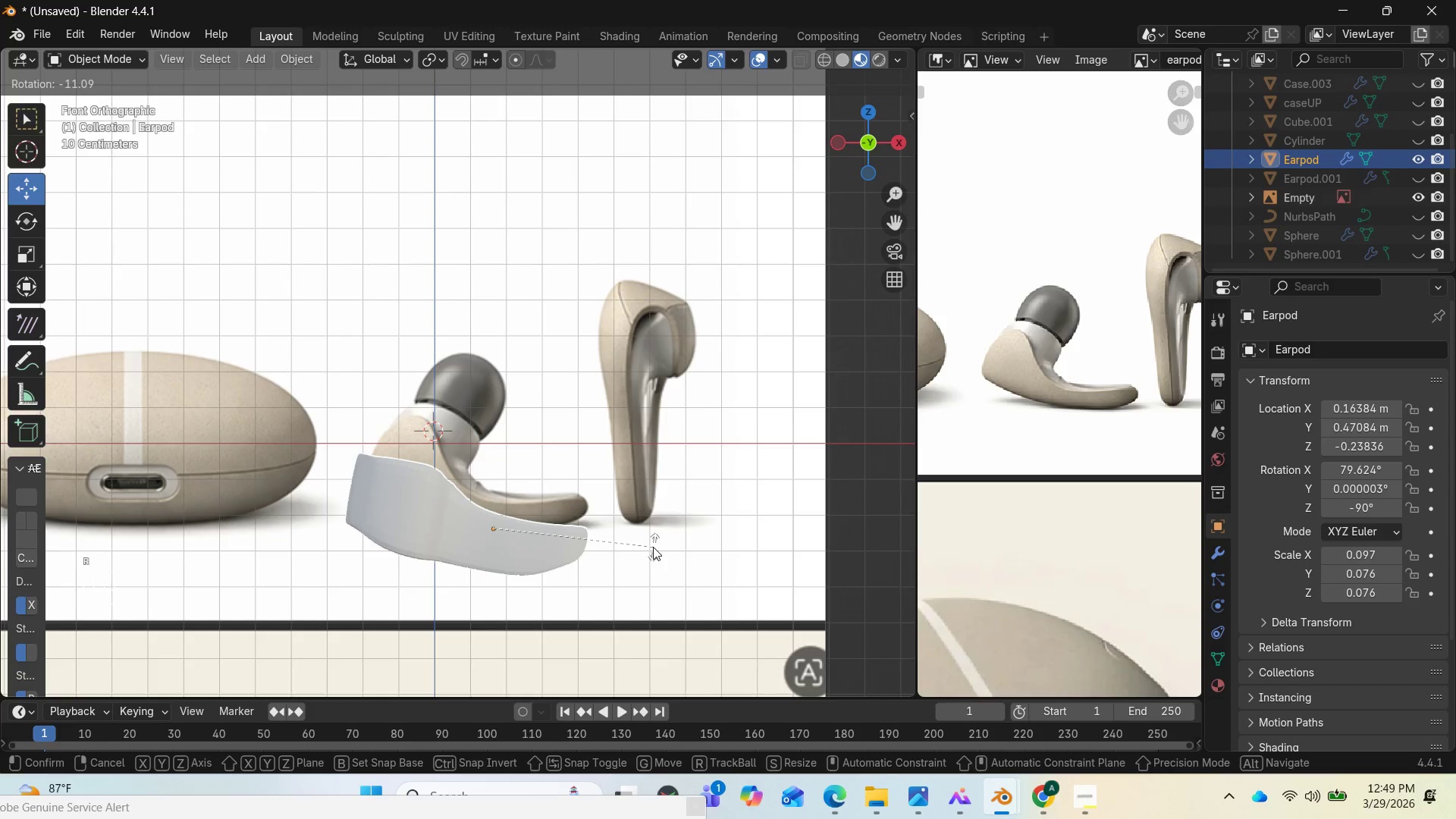 
left_click([653, 541])
 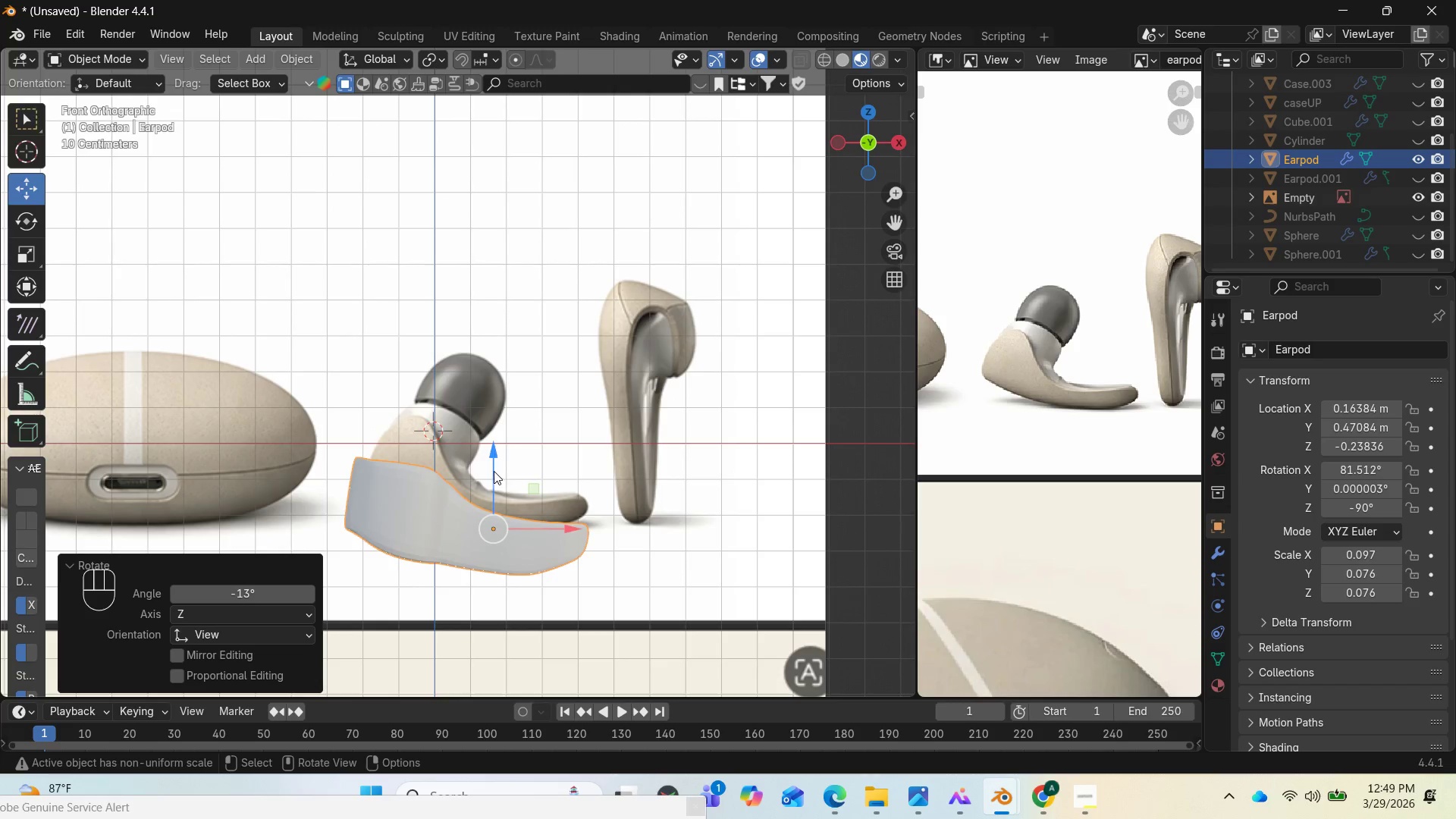 
left_click_drag(start_coordinate=[494, 463], to_coordinate=[504, 428])
 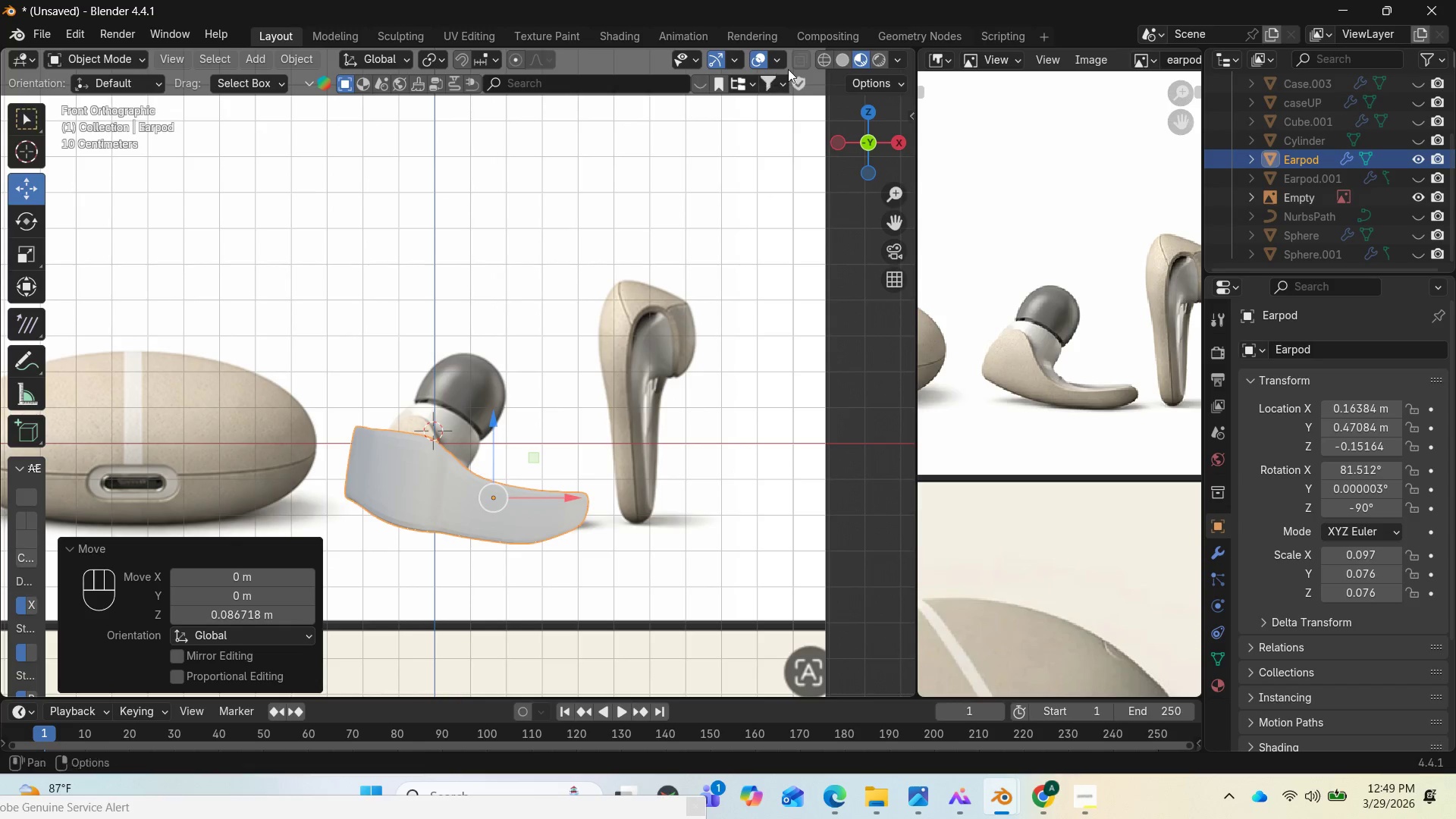 
scroll: coordinate [808, 57], scroll_direction: down, amount: 1.0
 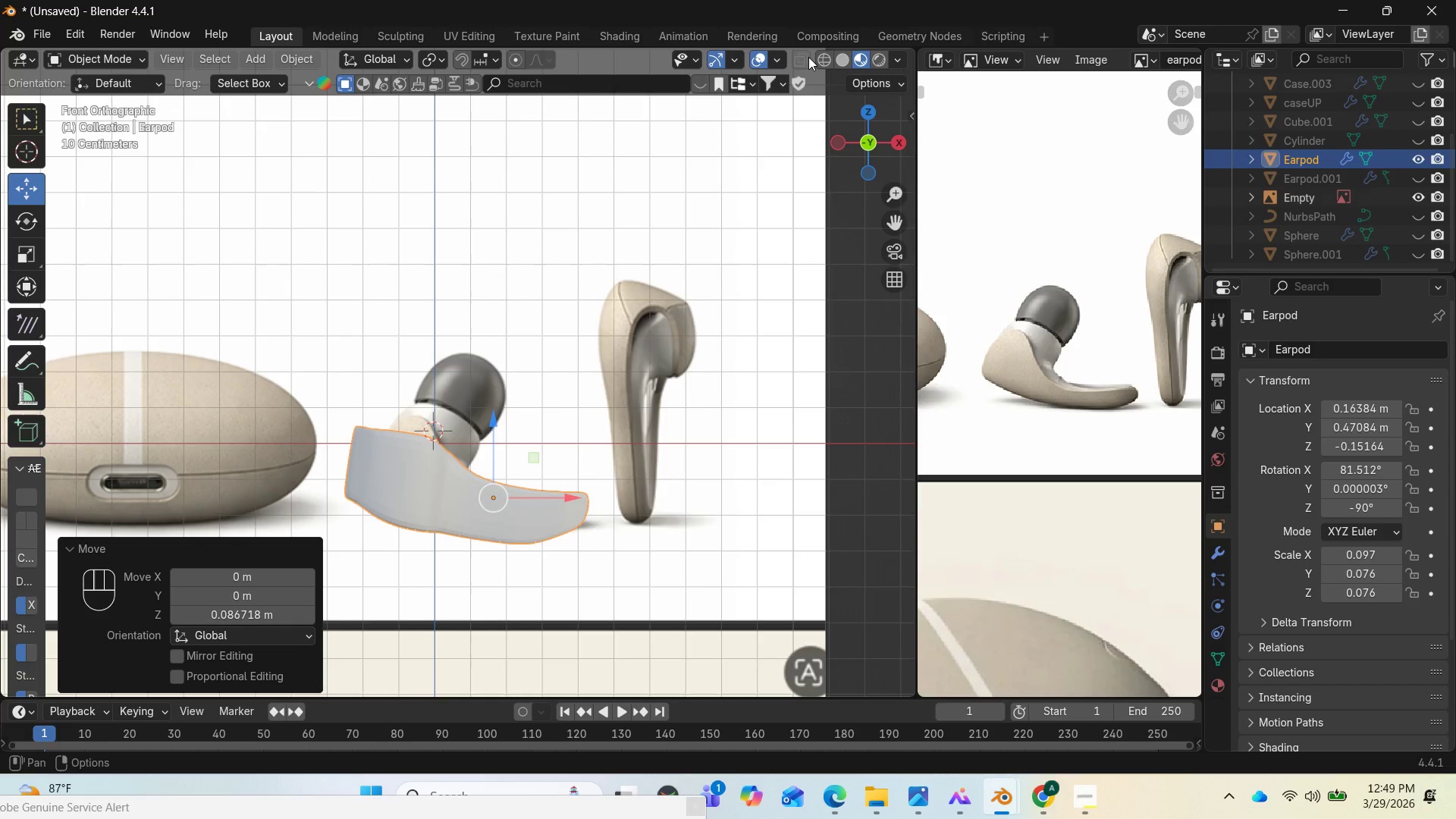 
key(Tab)
 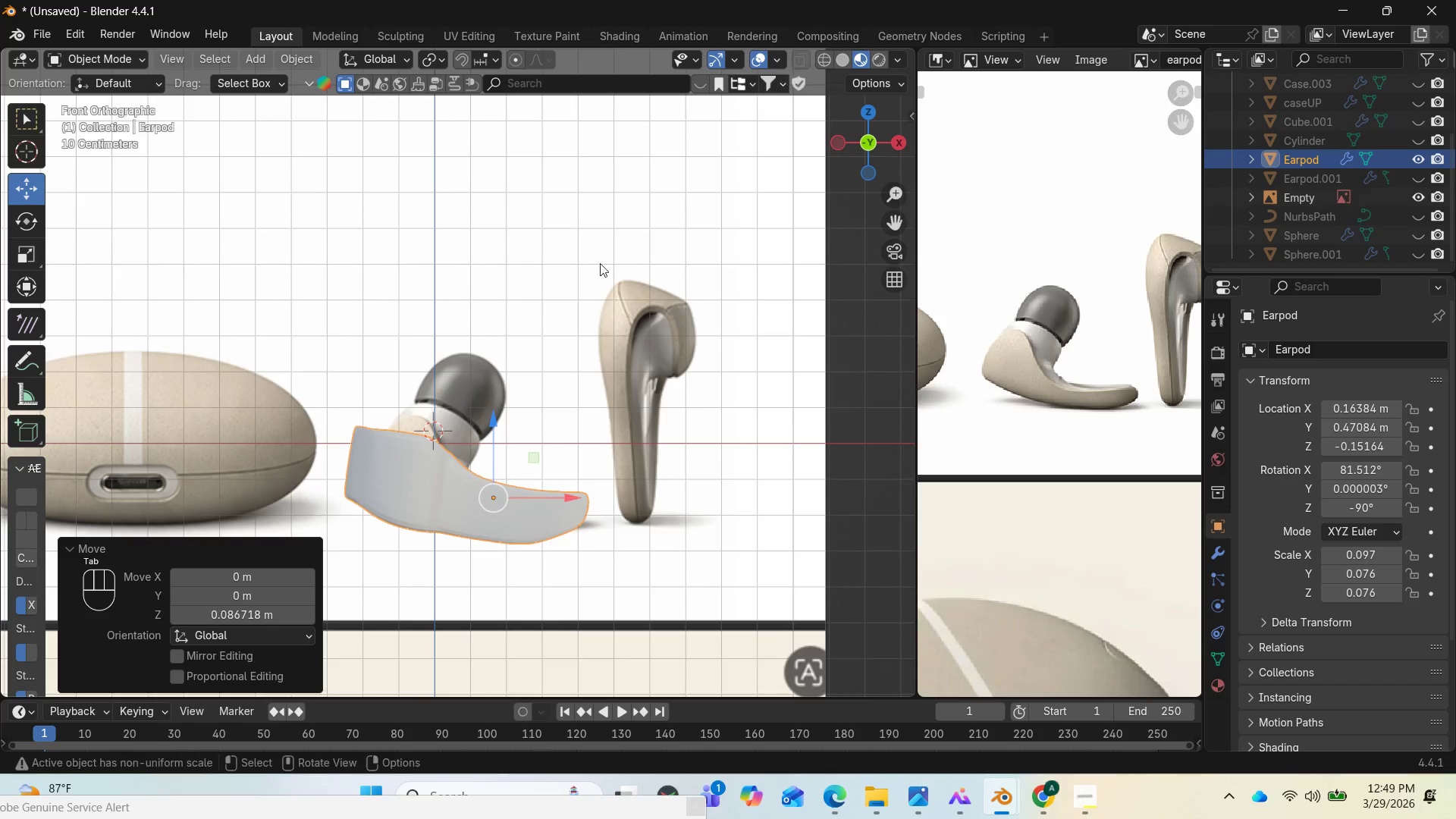 
key(Tab)
 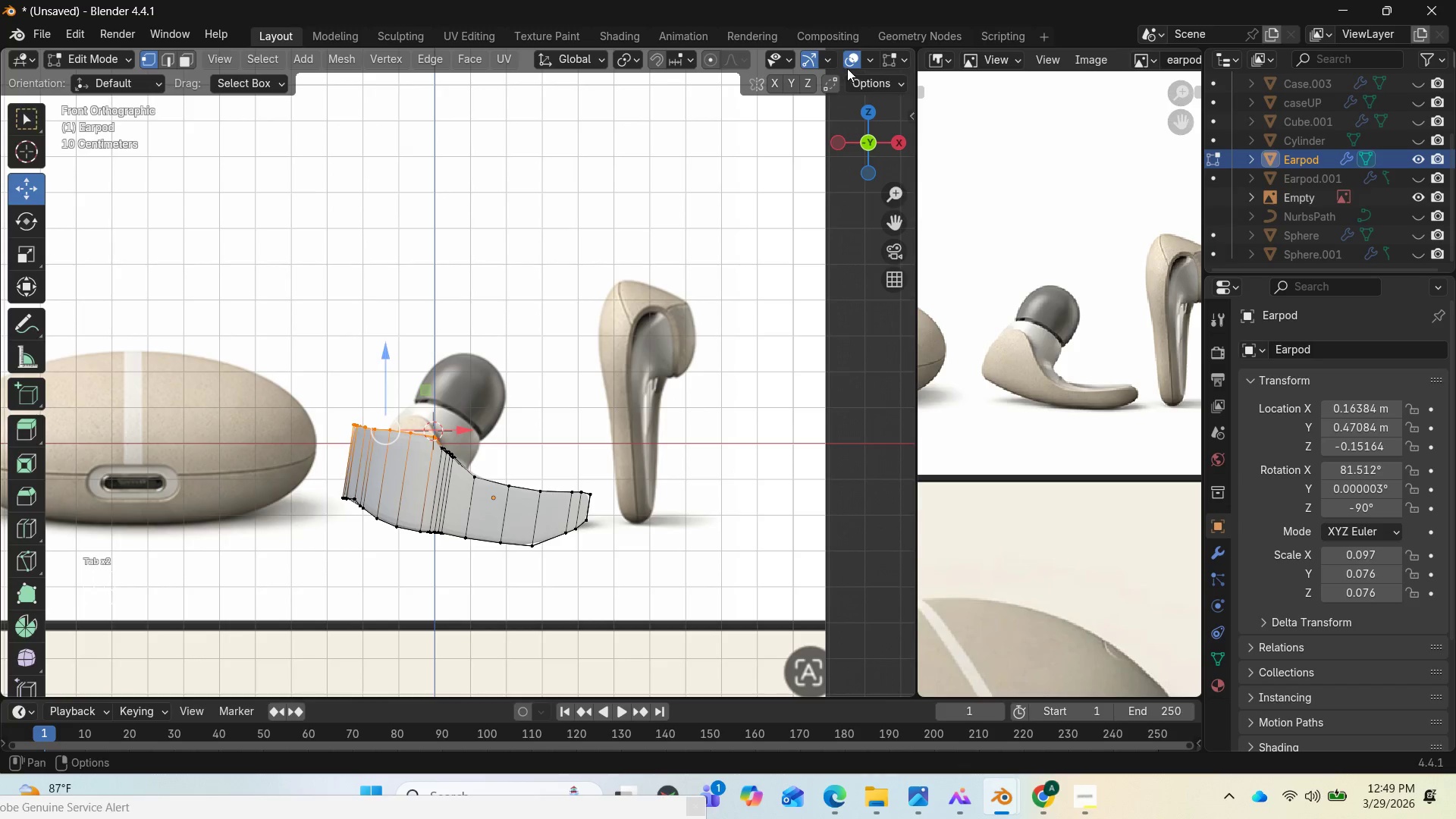 
scroll: coordinate [826, 65], scroll_direction: down, amount: 5.0
 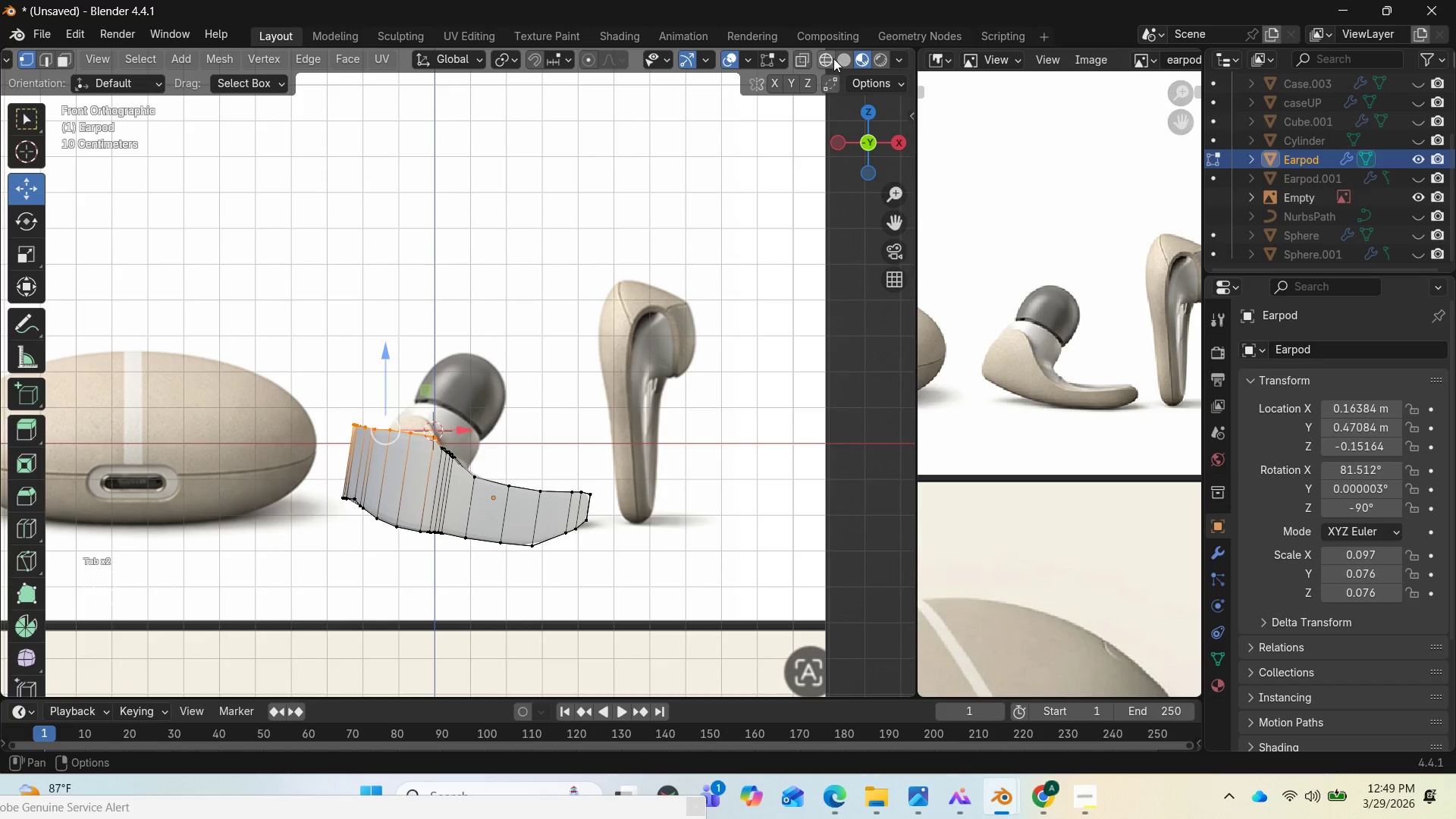 
left_click([842, 58])
 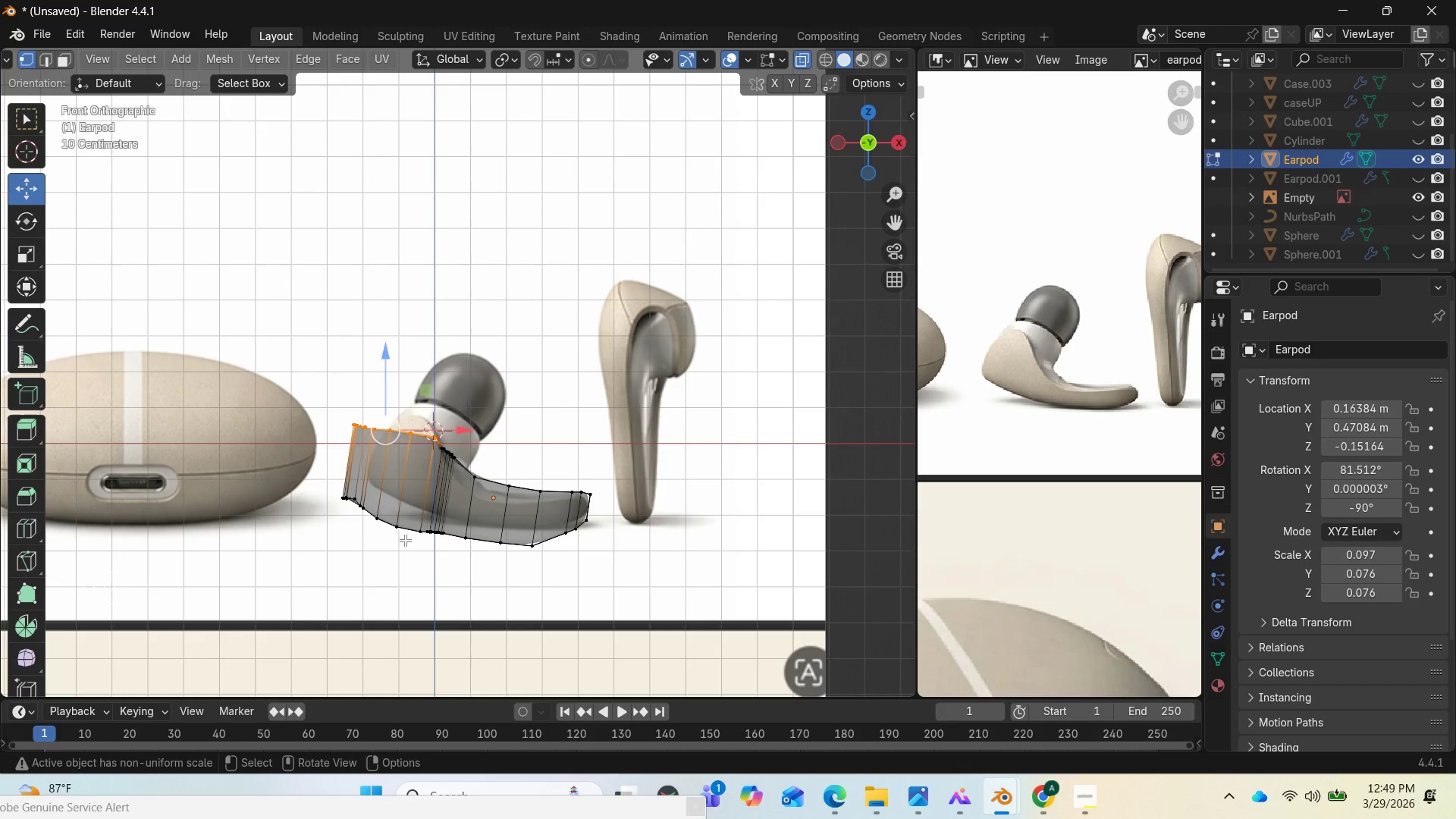 
wait(5.3)
 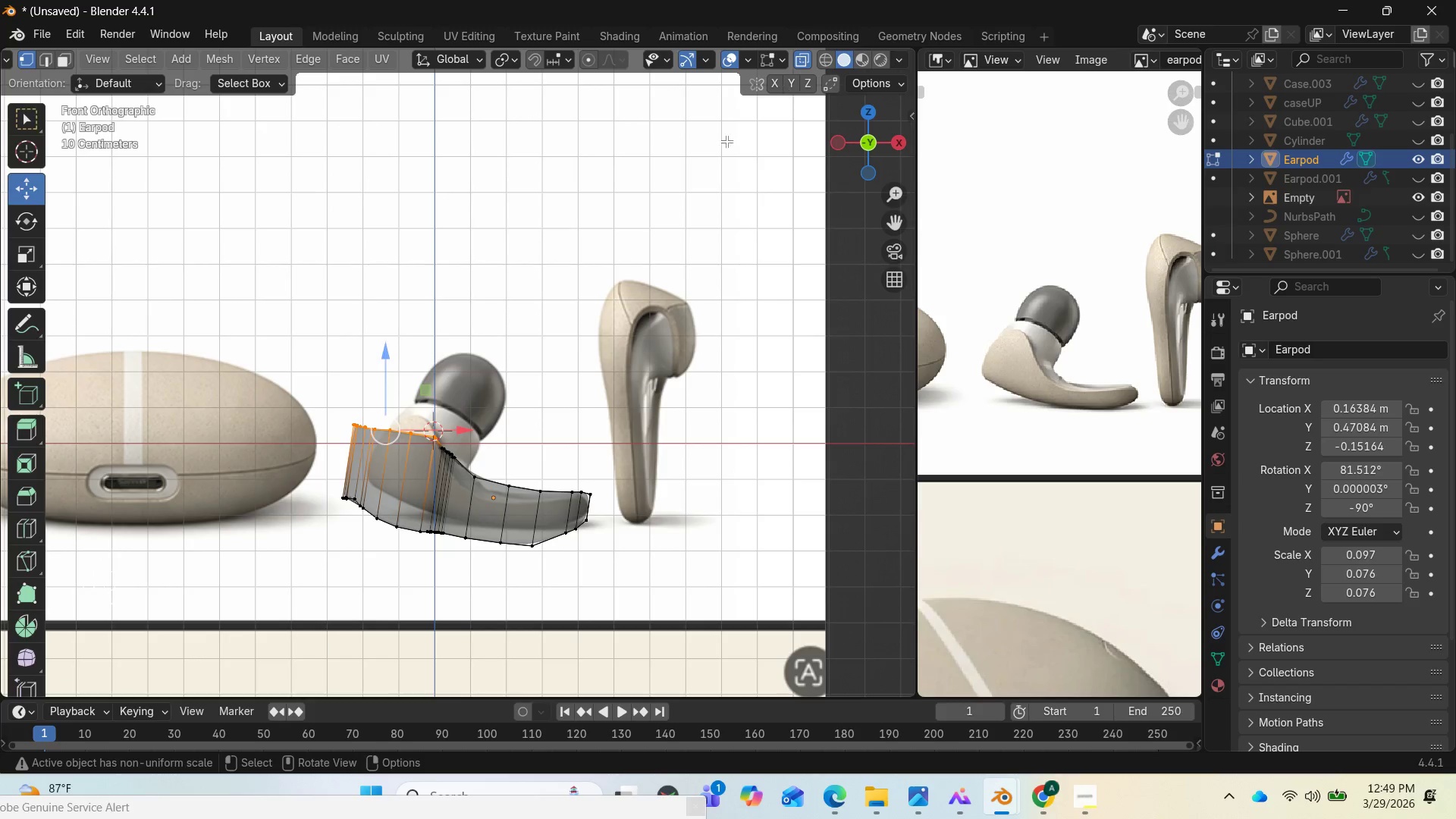 
left_click_drag(start_coordinate=[334, 476], to_coordinate=[422, 563])
 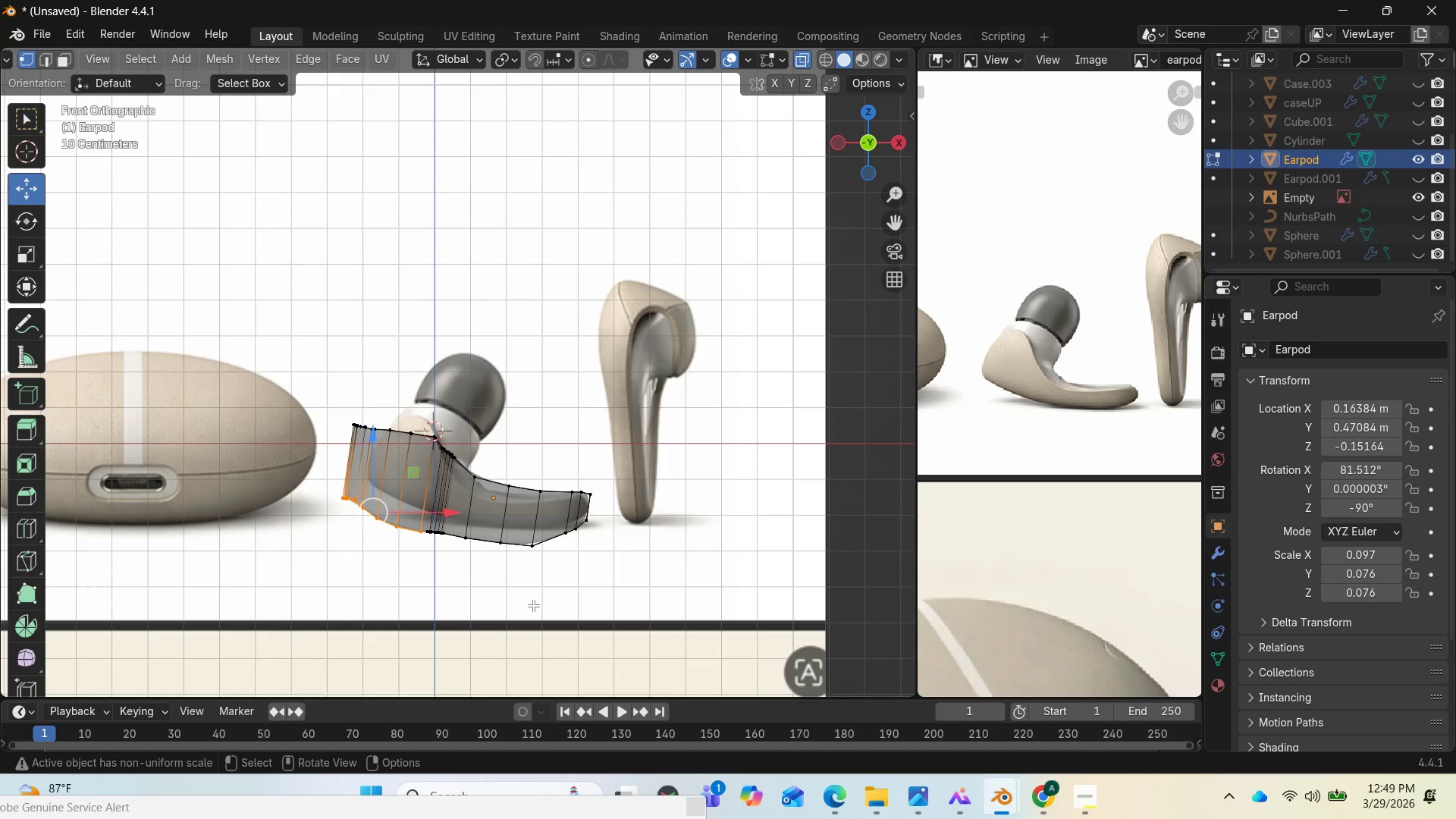 
left_click([539, 604])
 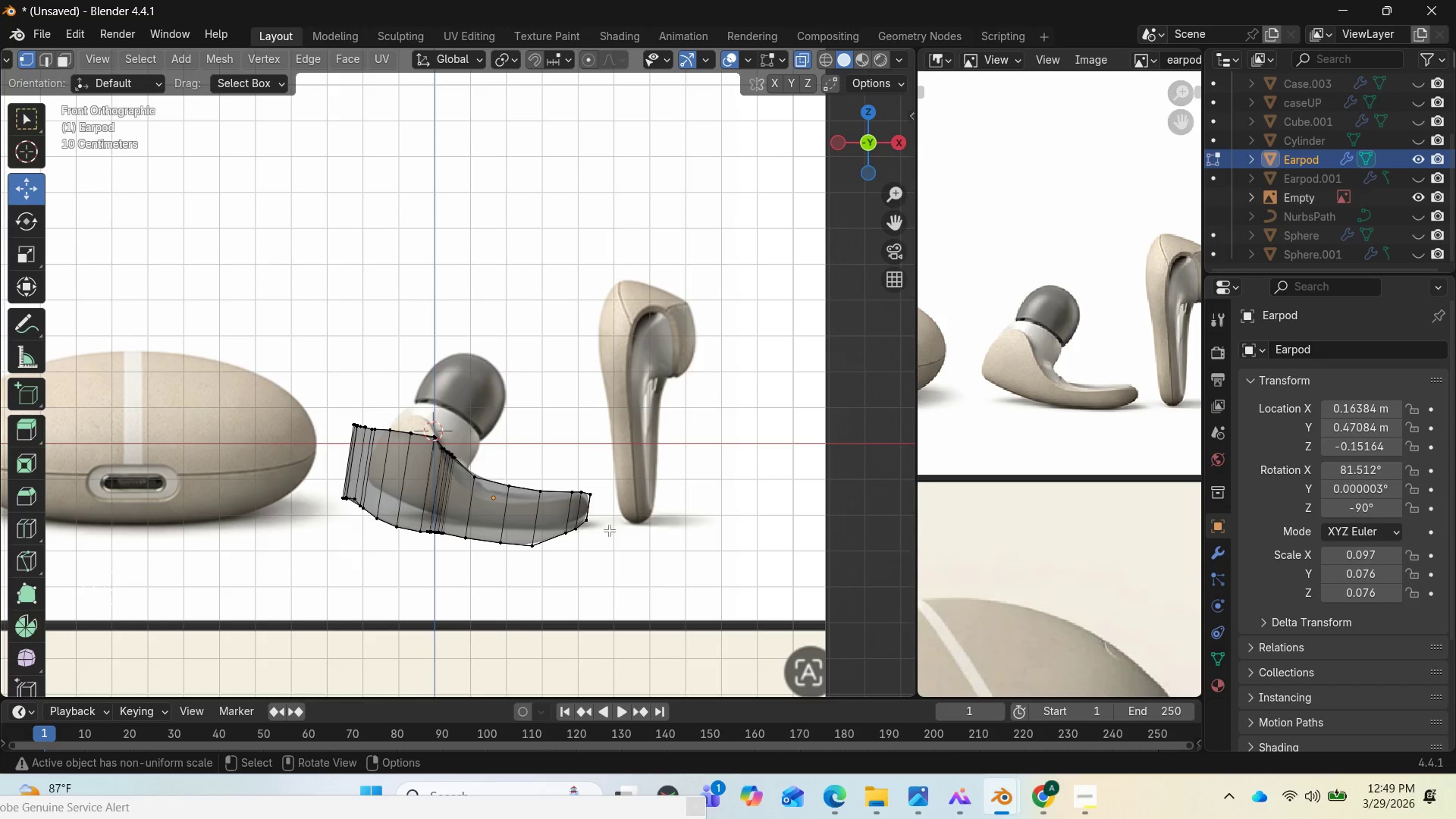 
wait(6.67)
 